 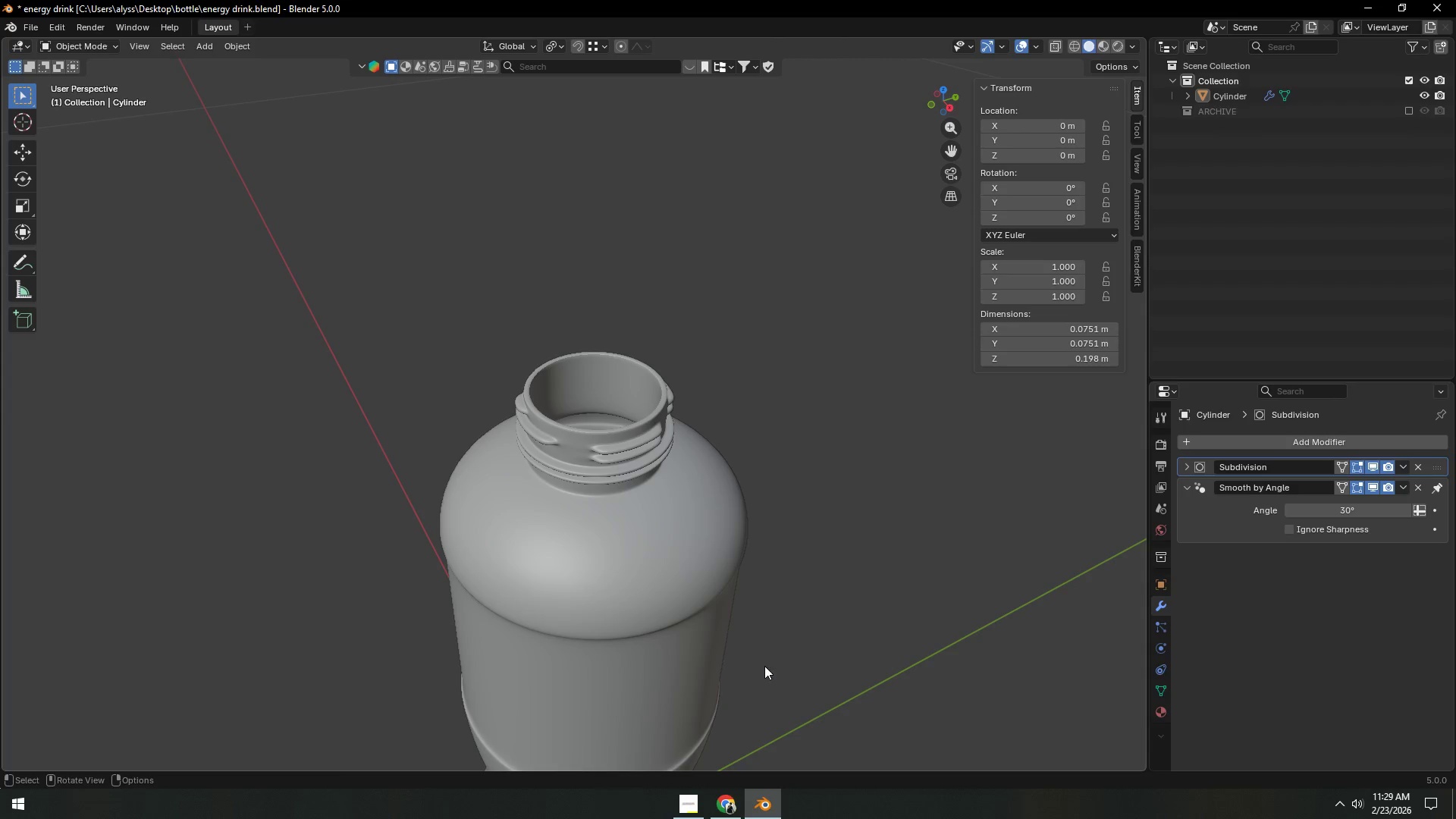 
scroll: coordinate [757, 668], scroll_direction: down, amount: 4.0
 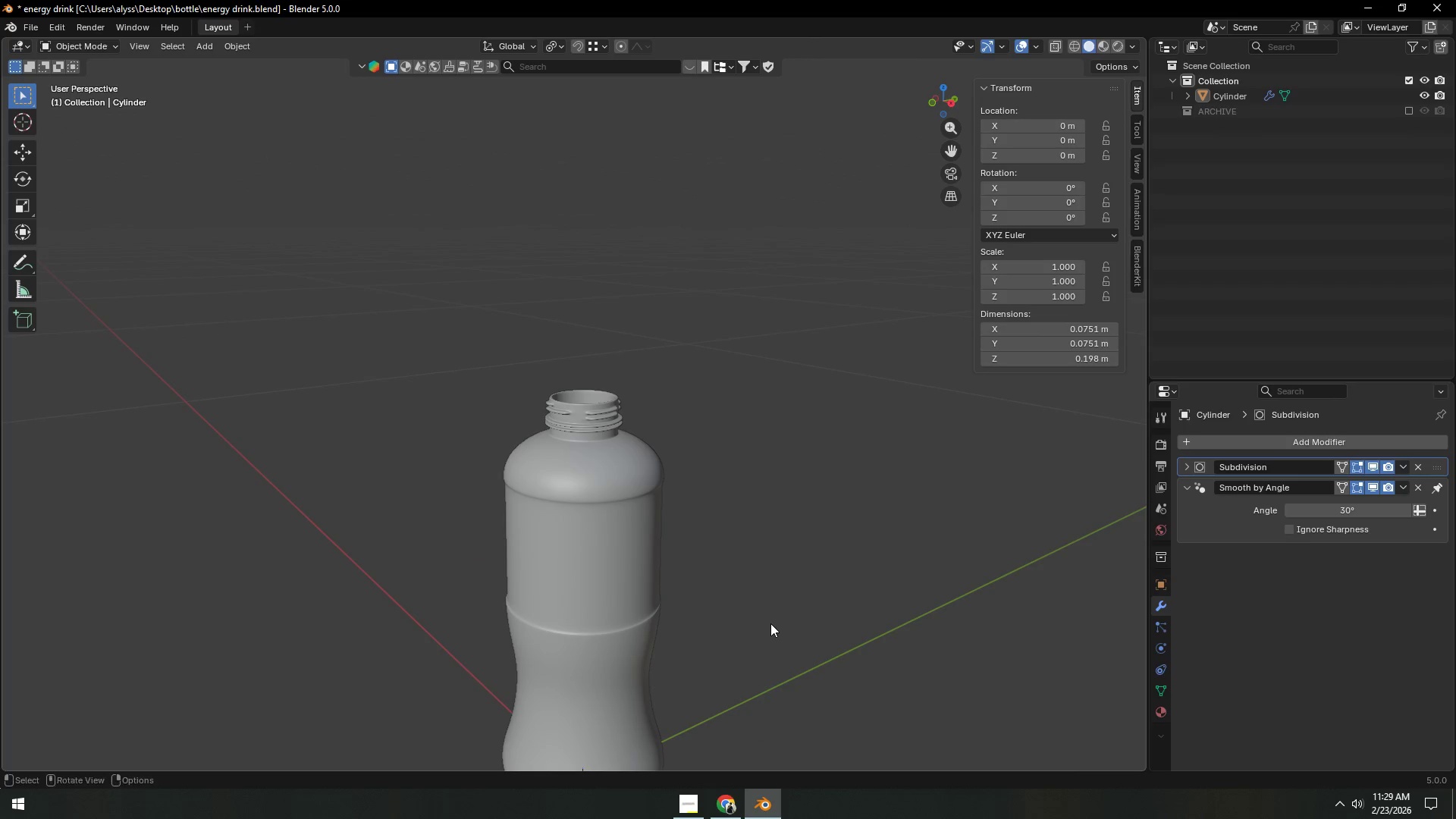 
key(Shift+ShiftLeft)
 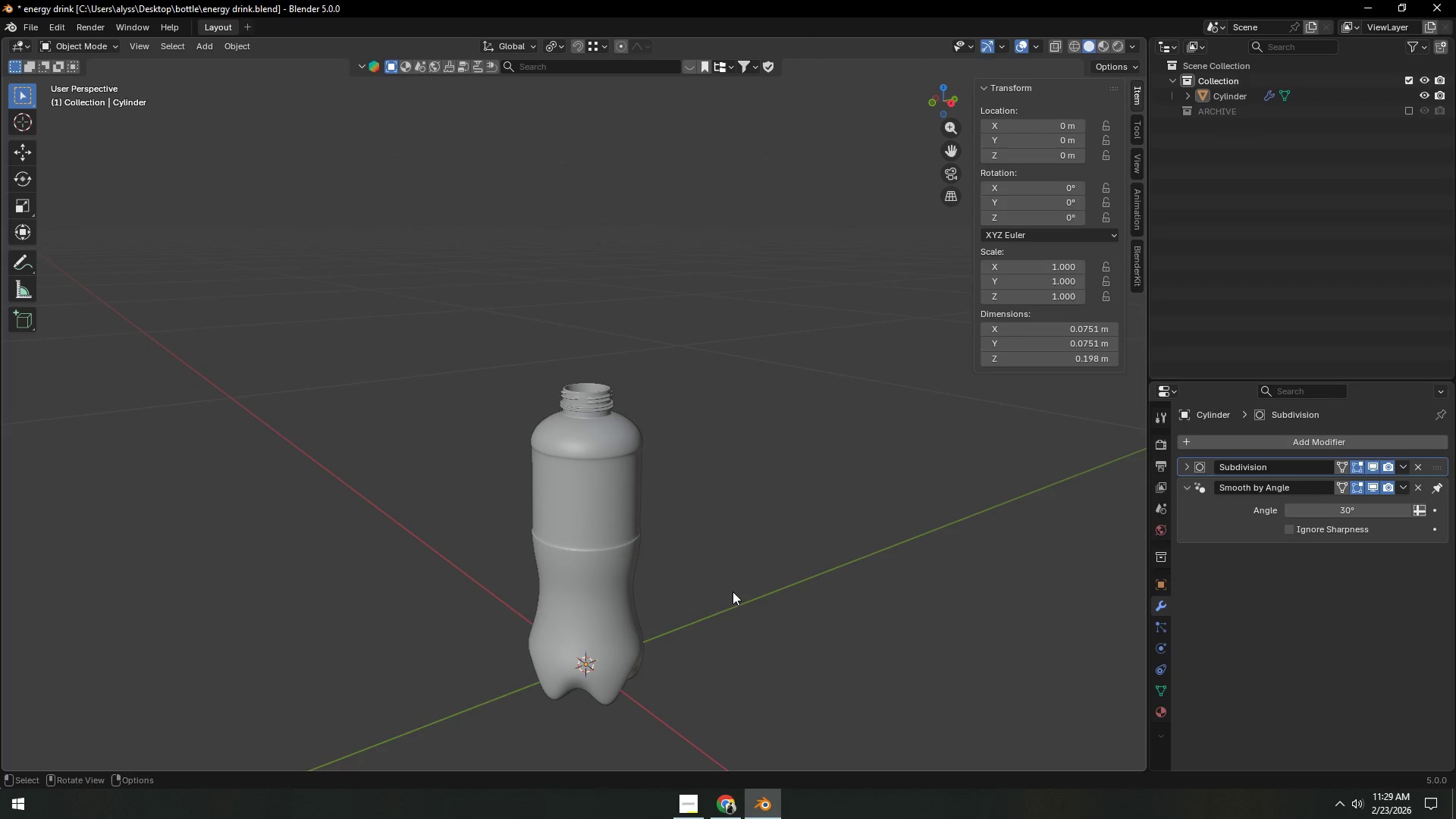 
scroll: coordinate [744, 639], scroll_direction: down, amount: 3.0
 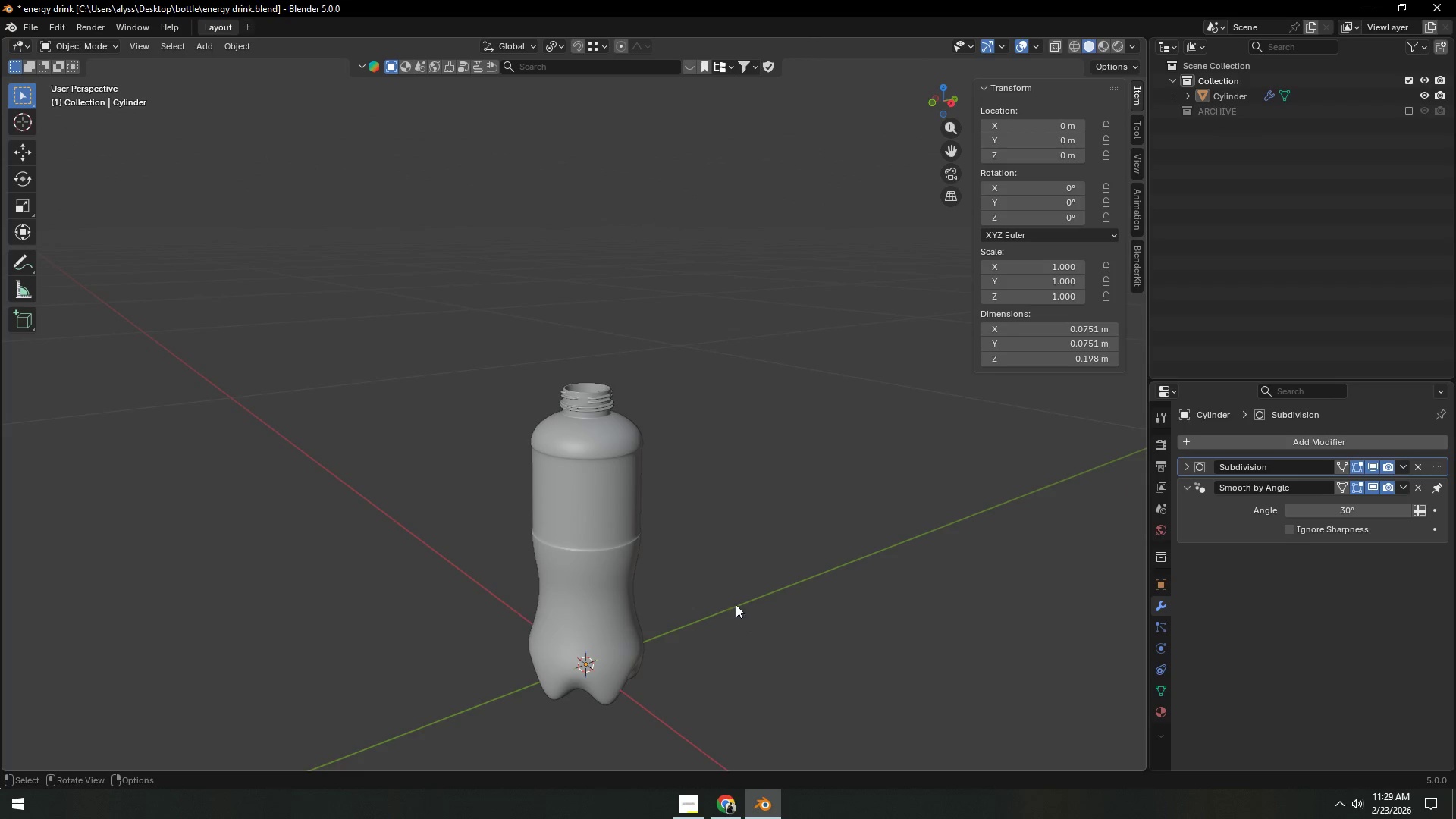 
key(Control+S)
 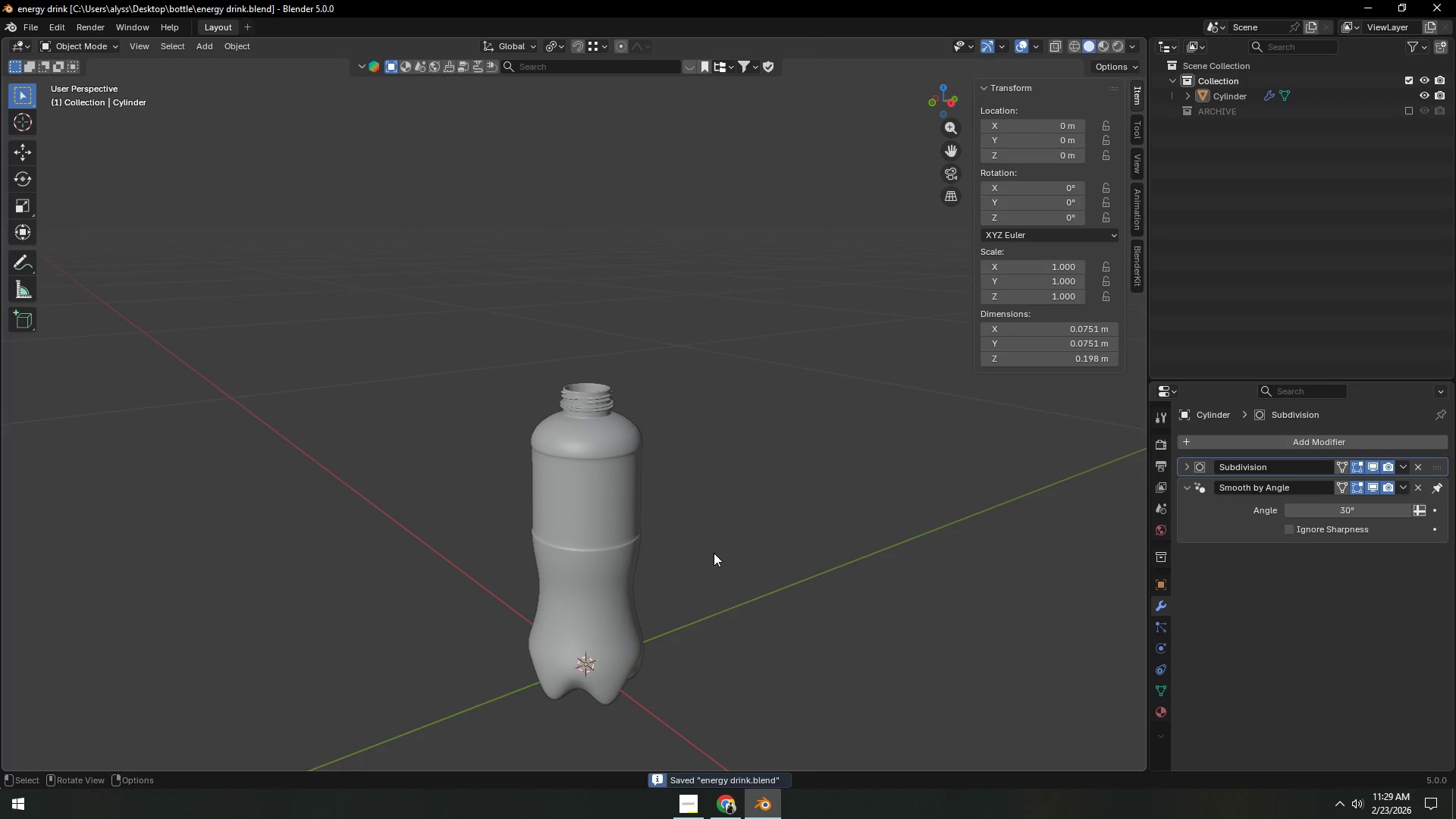 
hold_key(key=ShiftLeft, duration=0.33)
 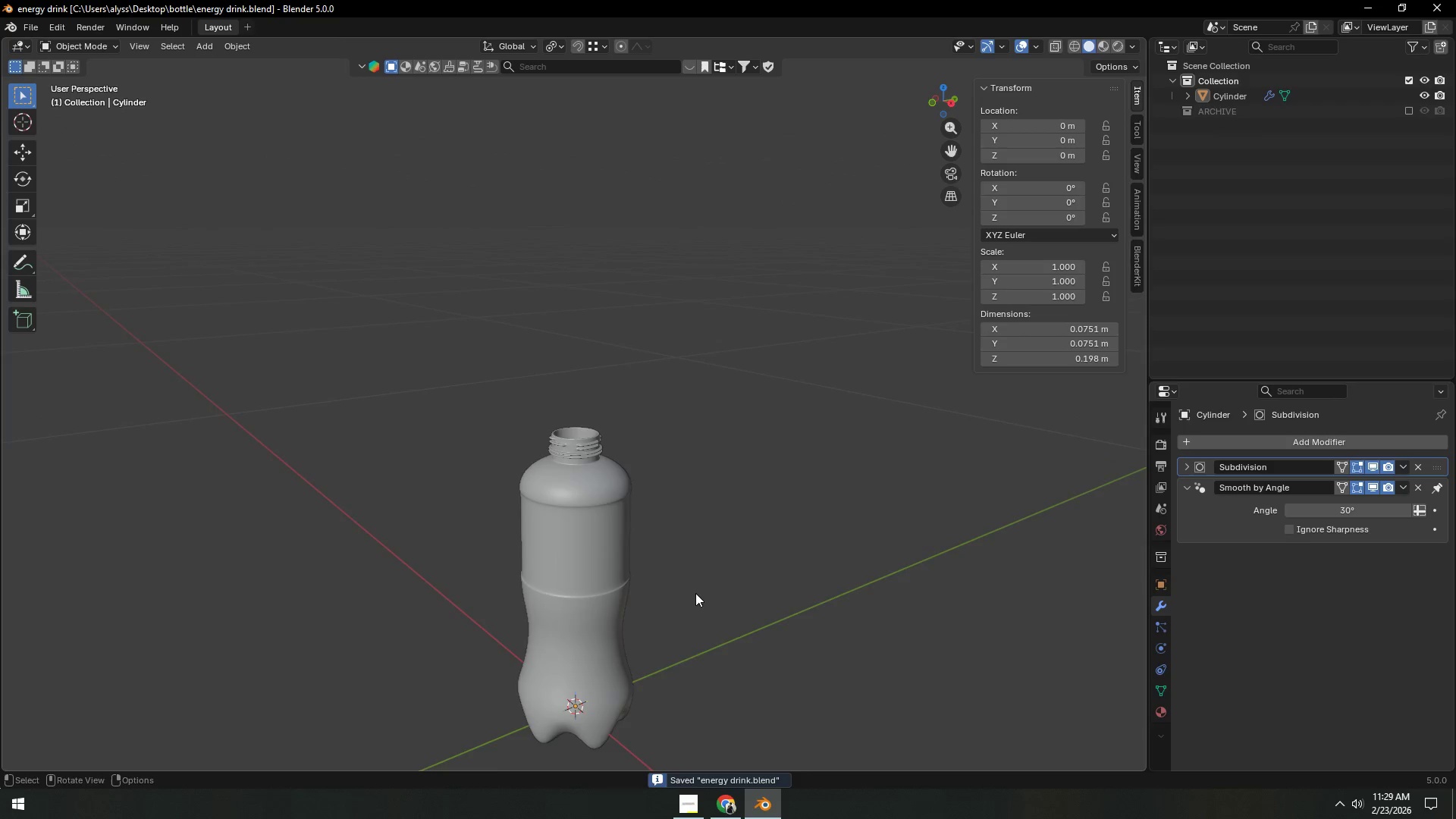 
key(Shift+ShiftLeft)
 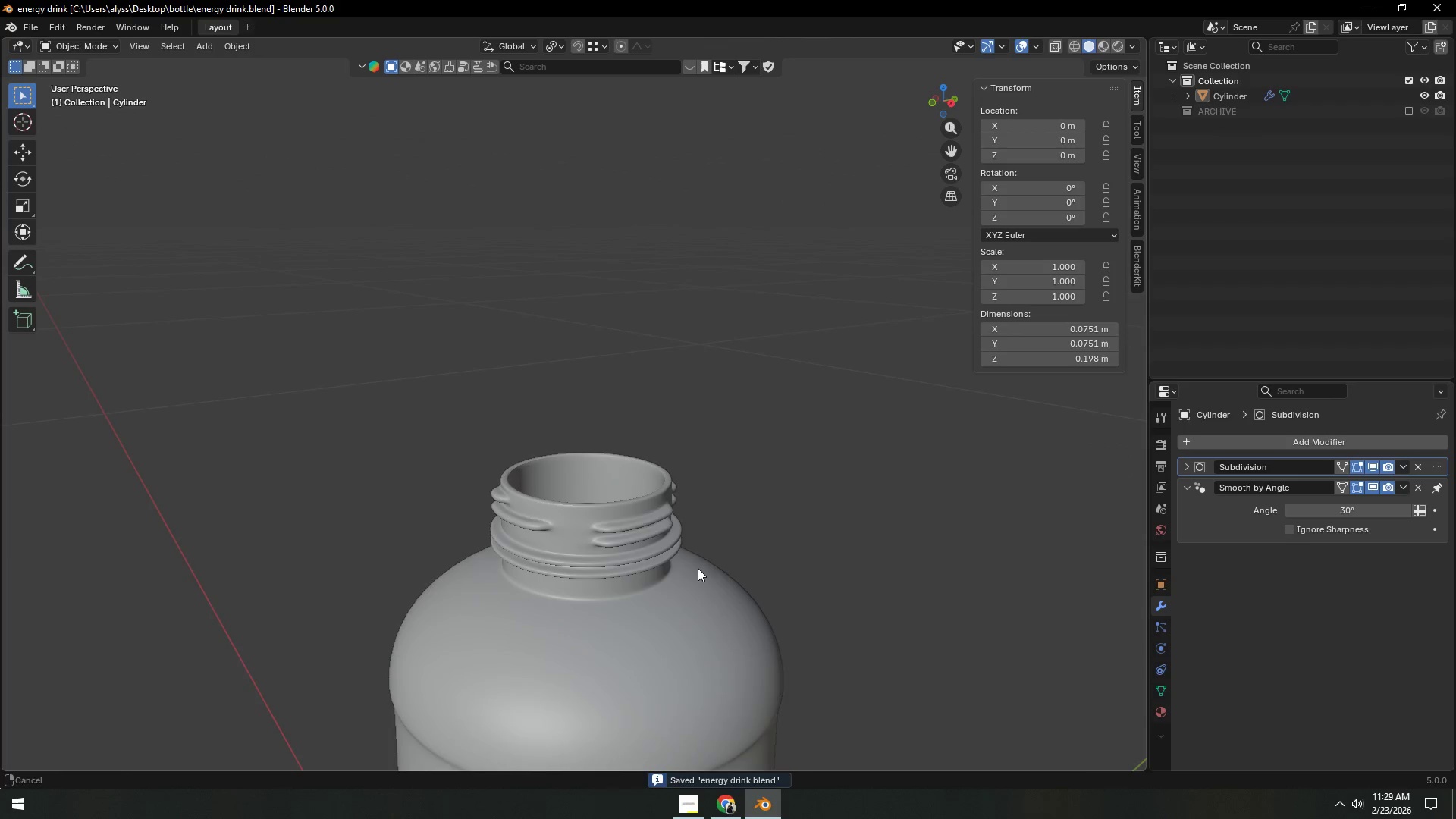 
scroll: coordinate [688, 588], scroll_direction: up, amount: 9.0
 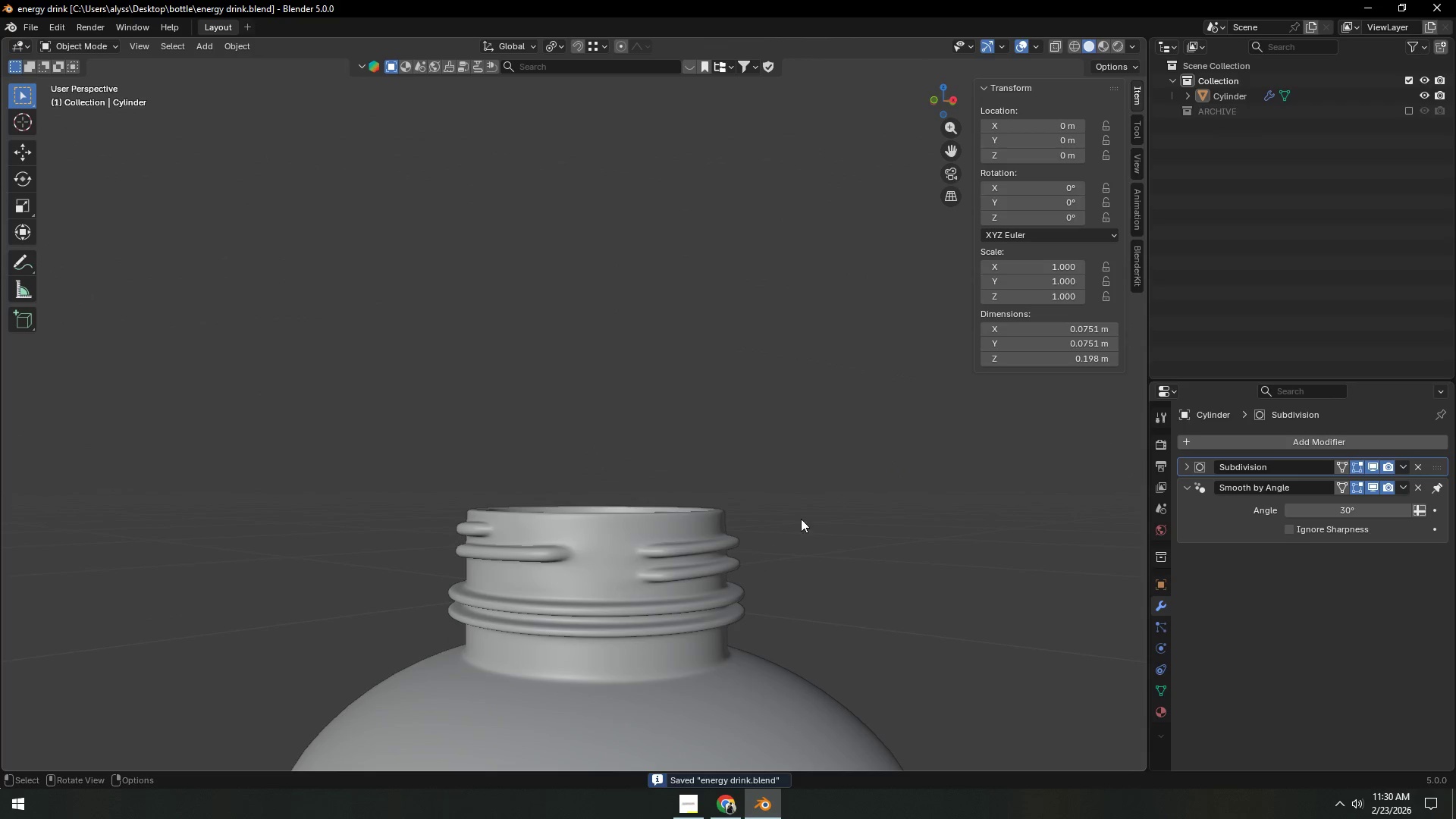 
left_click([1241, 93])
 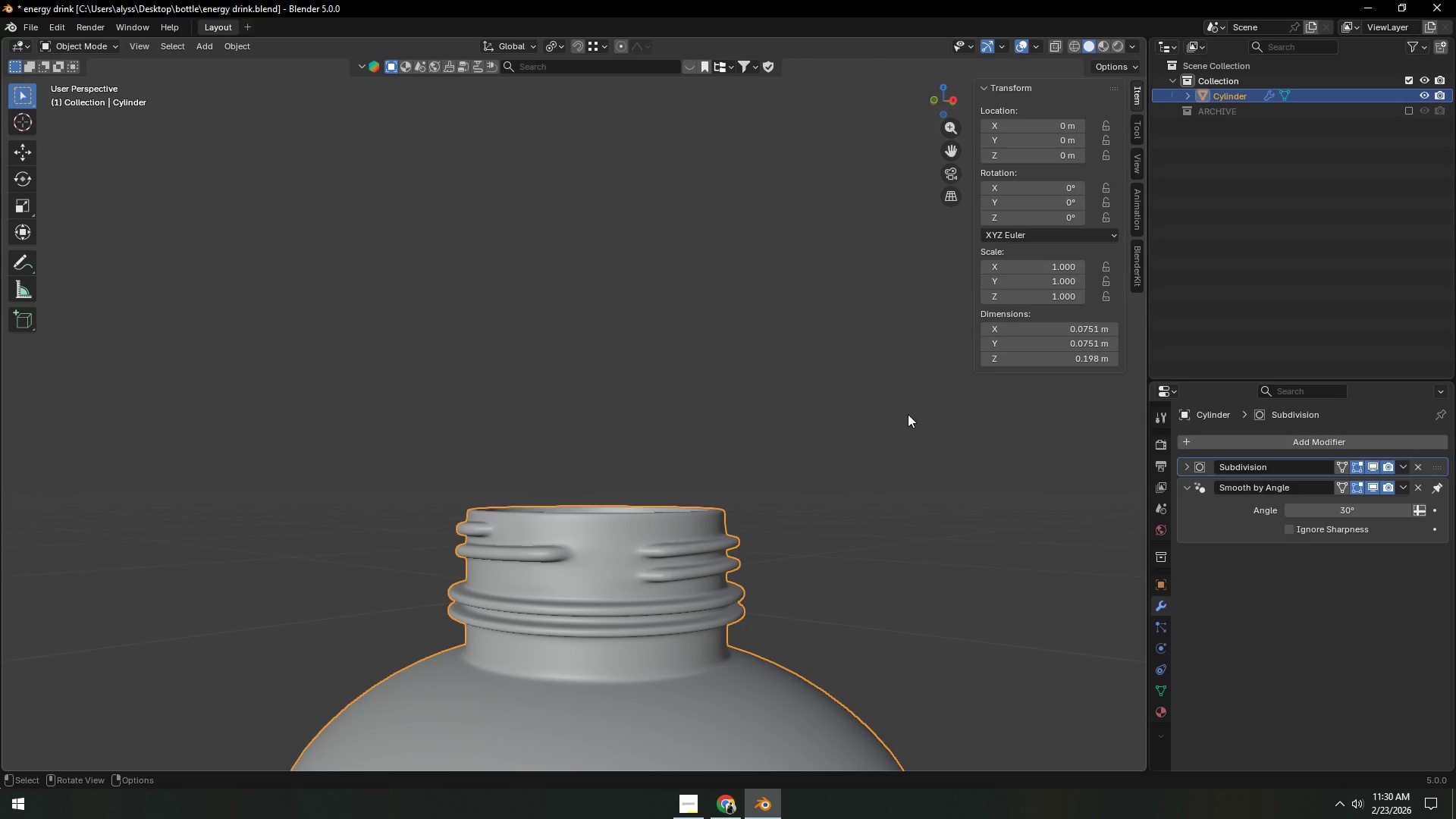 
type([F2]botte)
 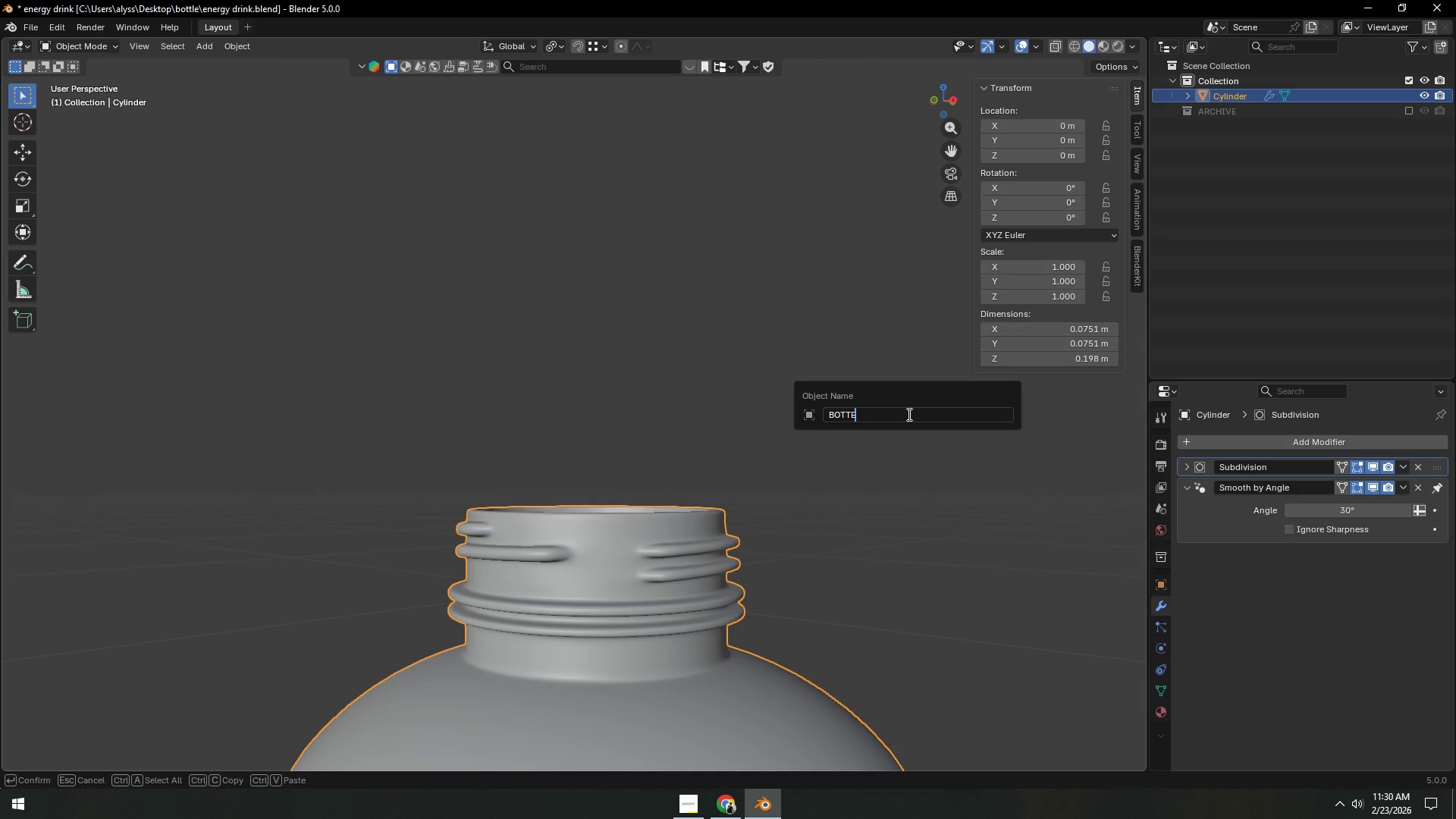 
key(Control+Backspace)
 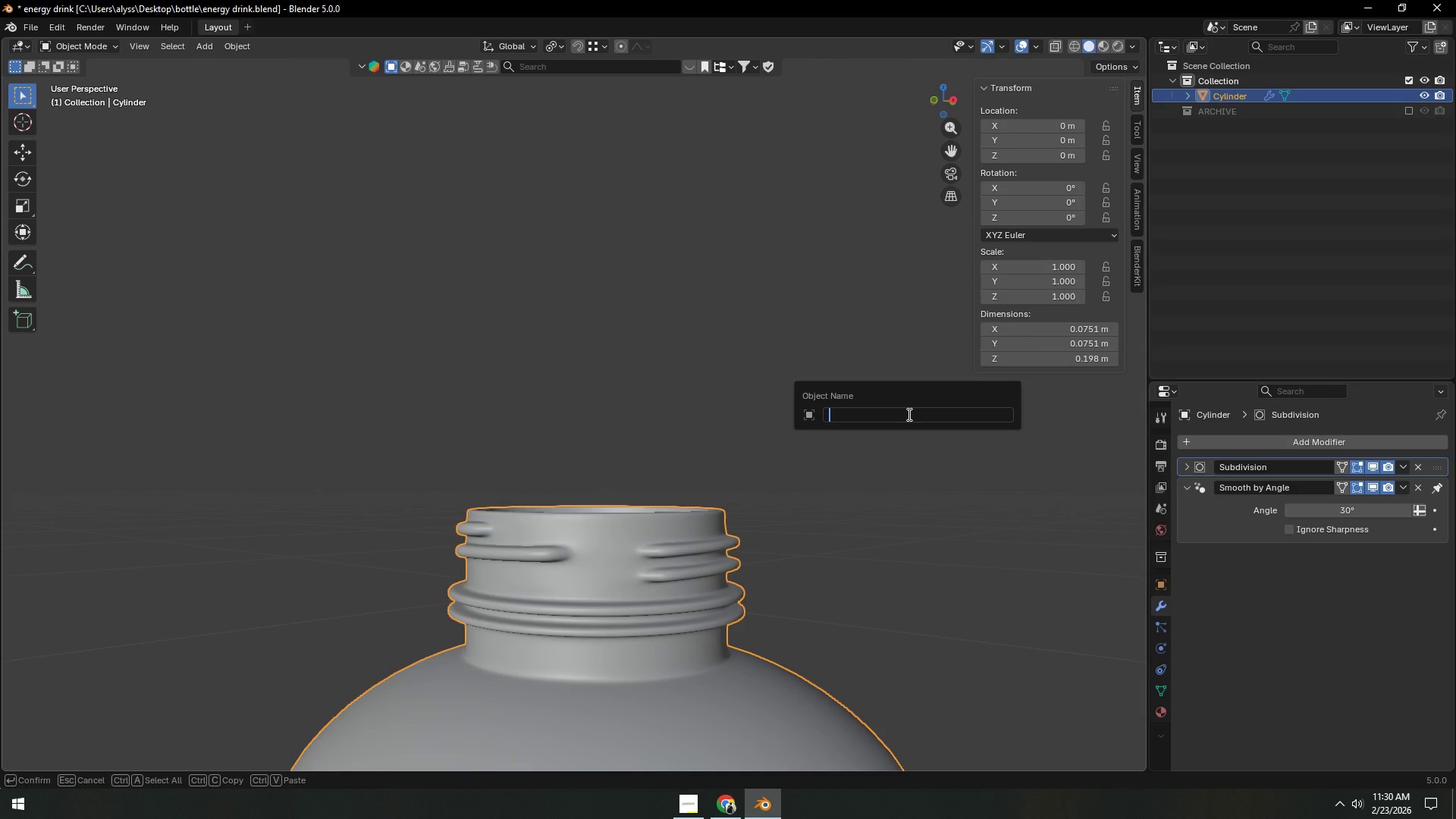 
type(MAIN BOTTLE MESH)
 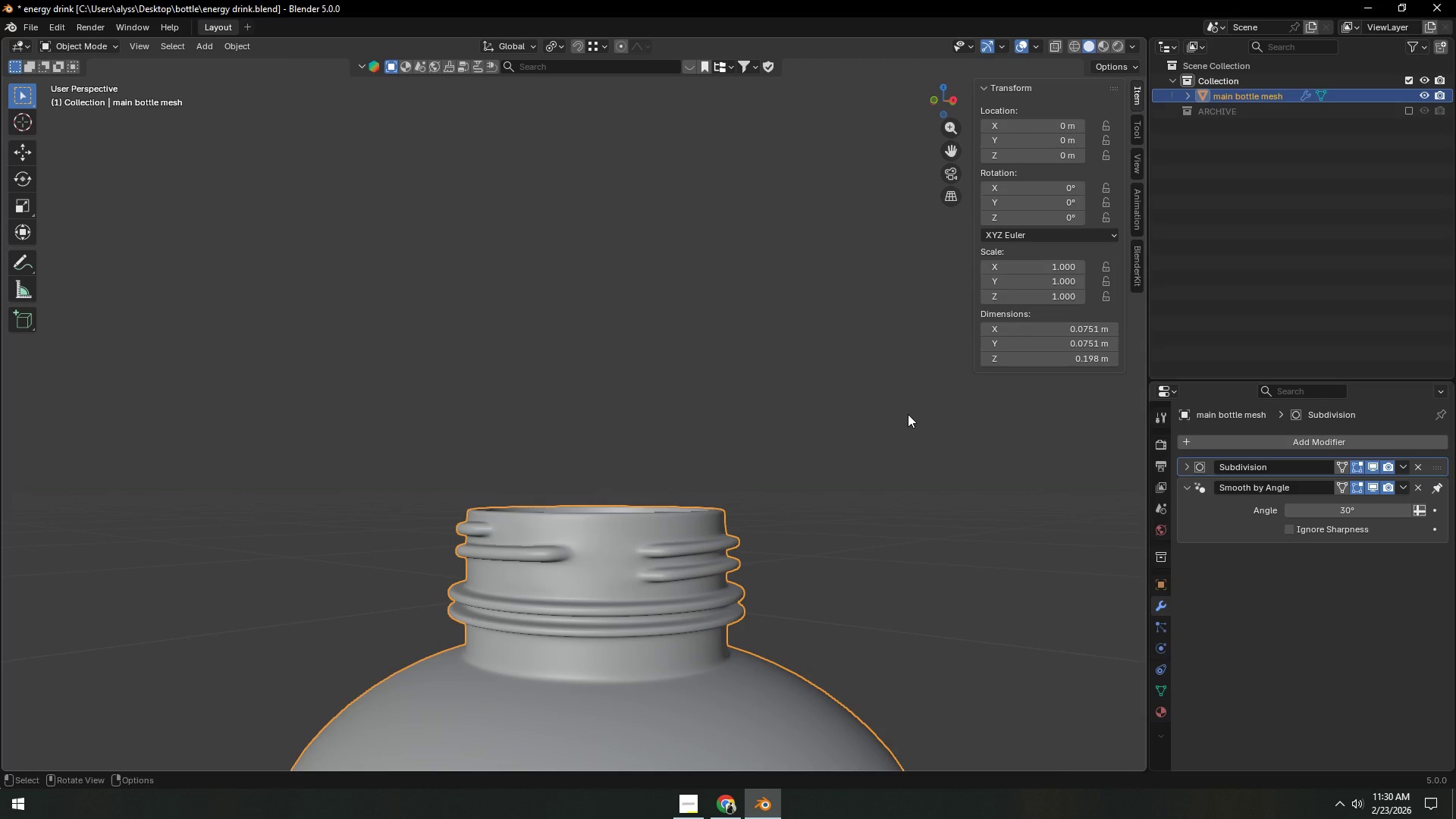 
key(Enter)
 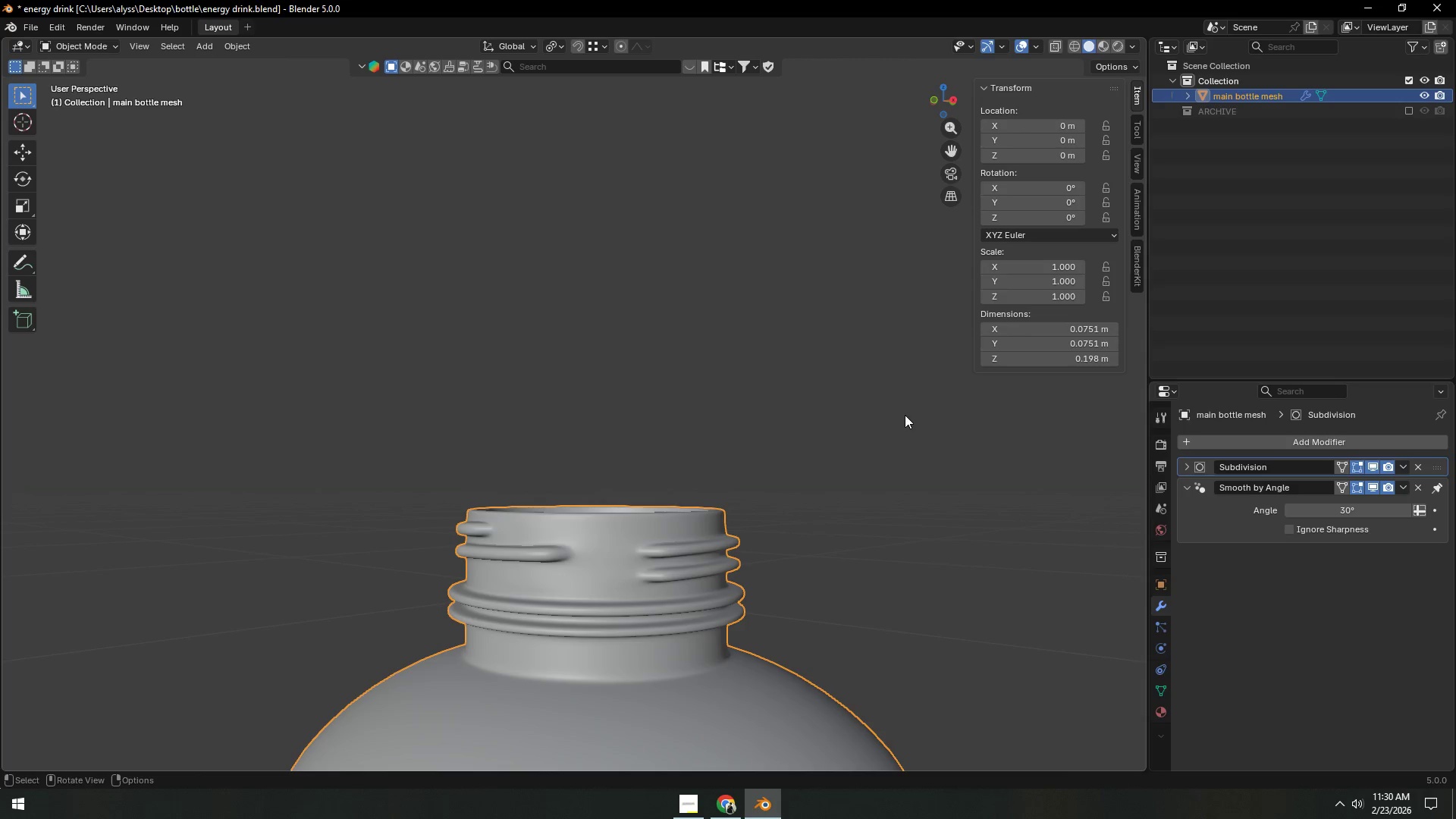 
left_click([903, 416])
 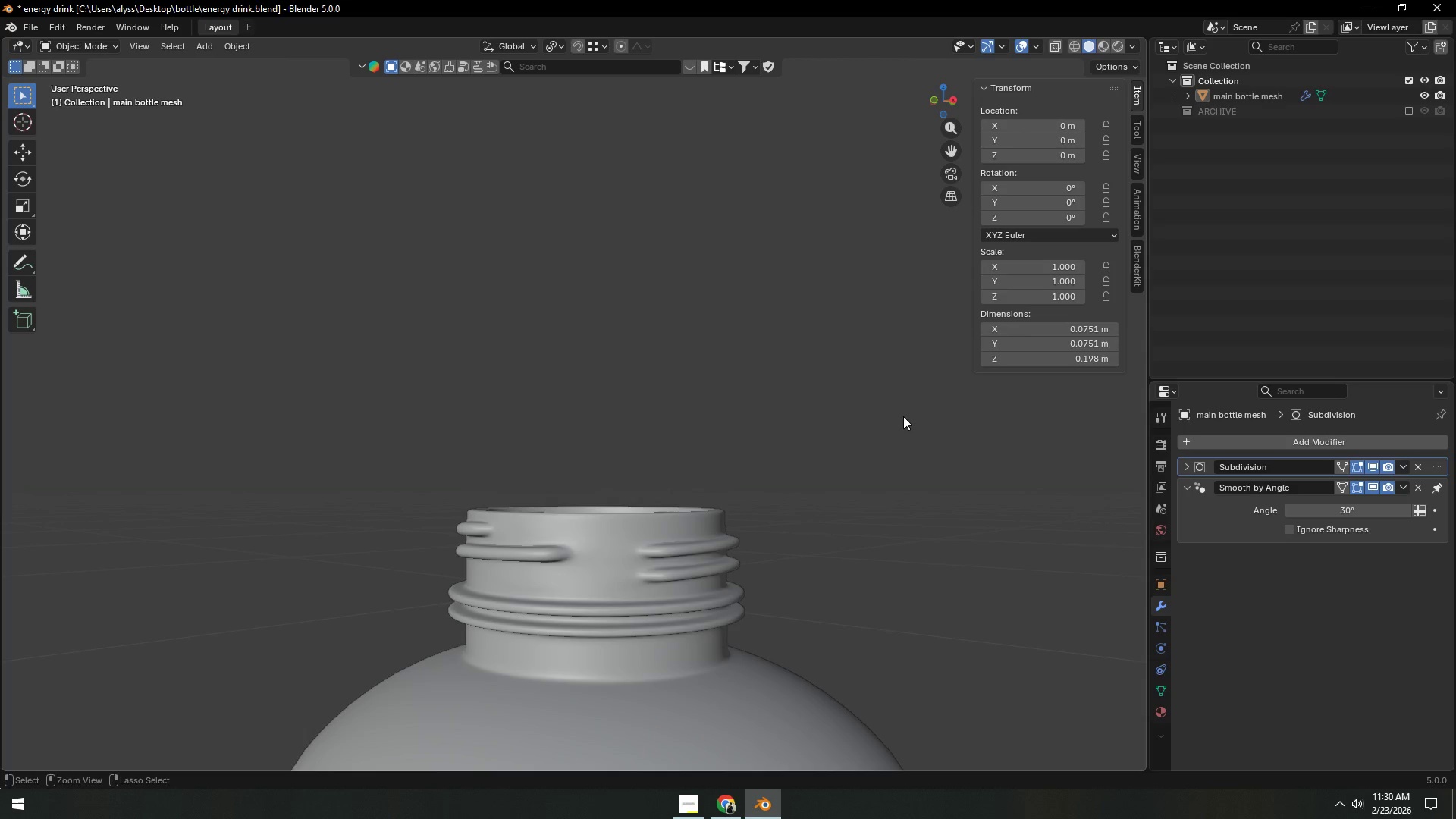 
key(Control+ControlLeft)
 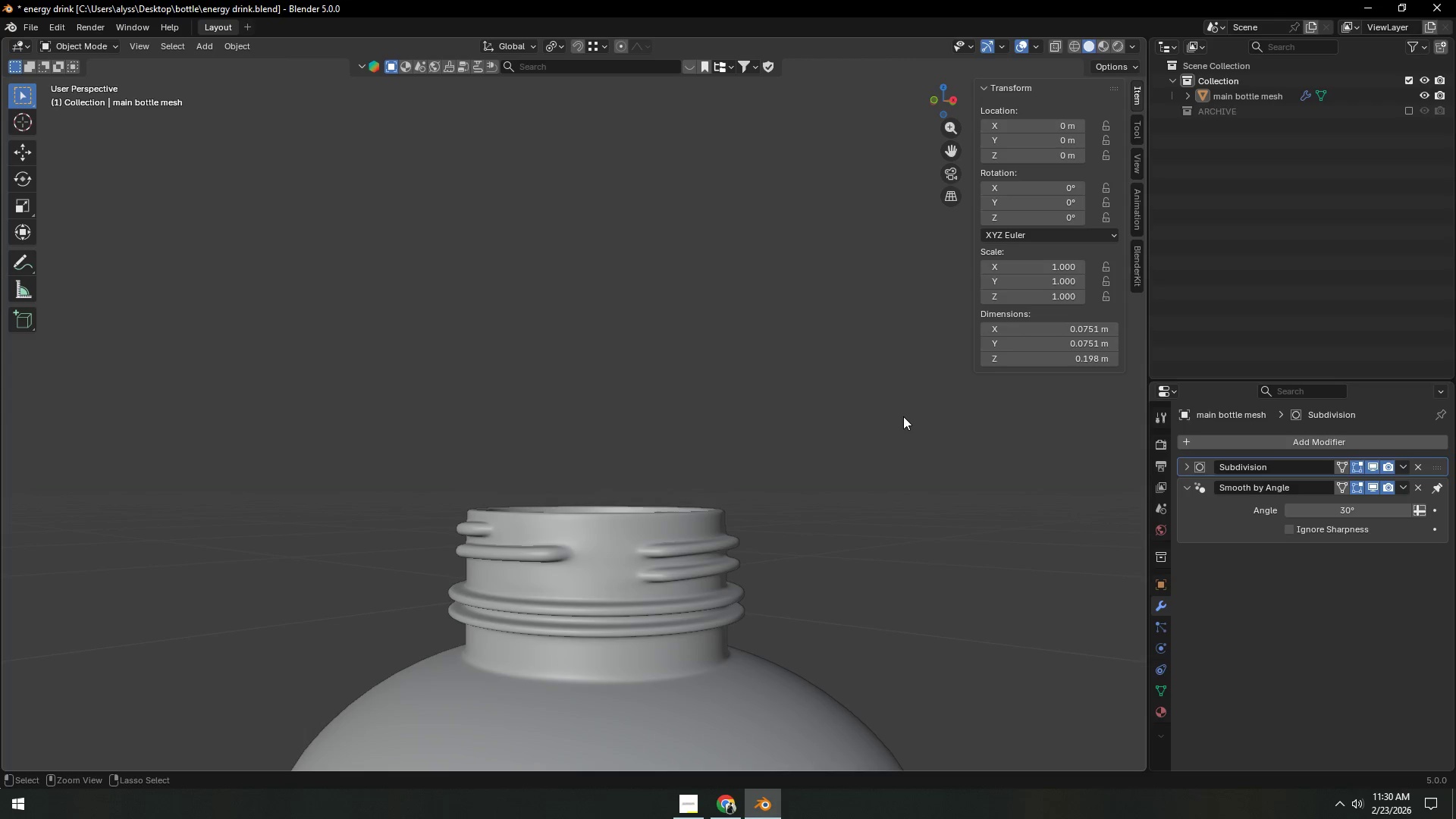 
key(Control+S)
 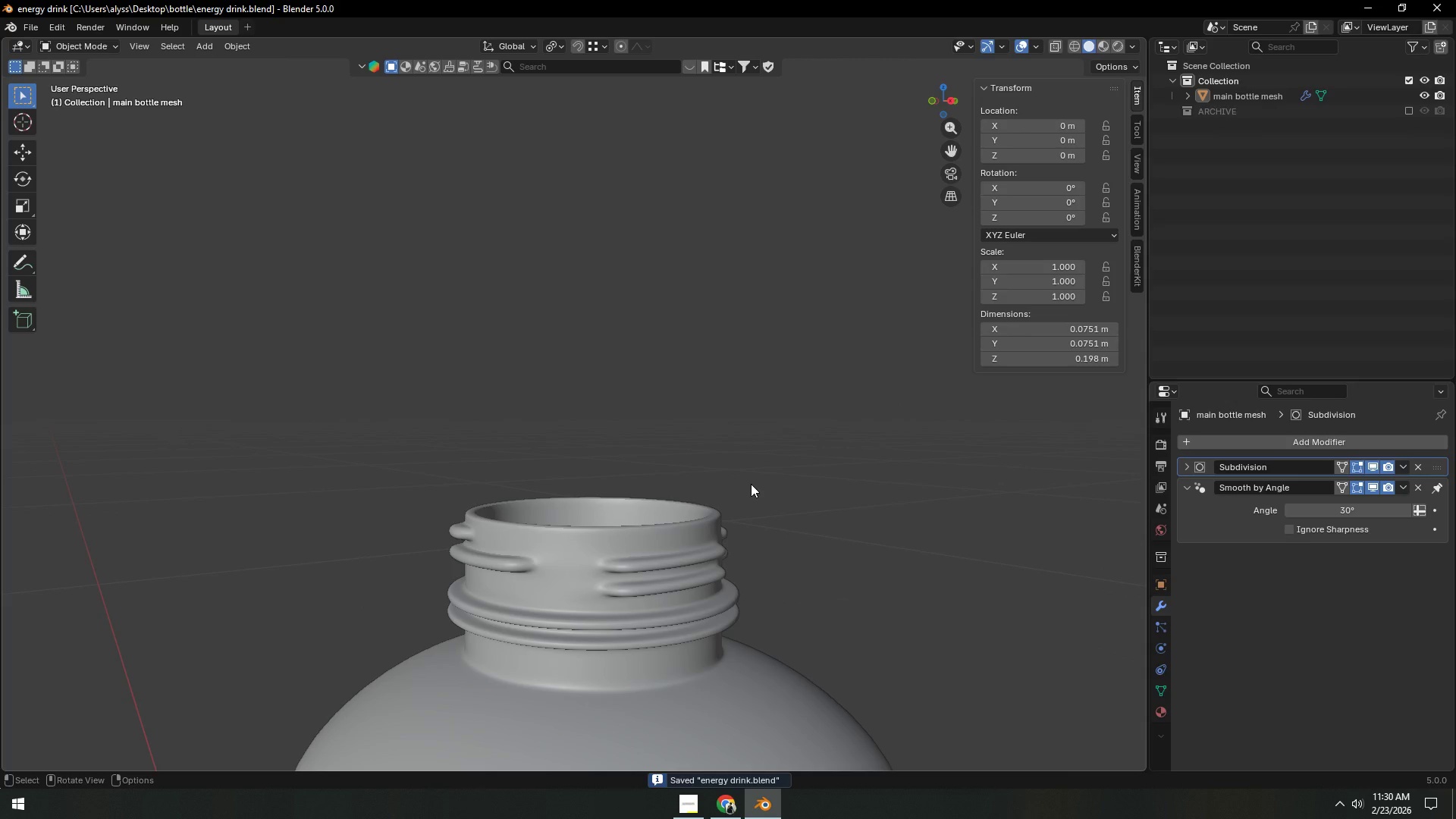 
hold_key(key=ShiftLeft, duration=0.64)
 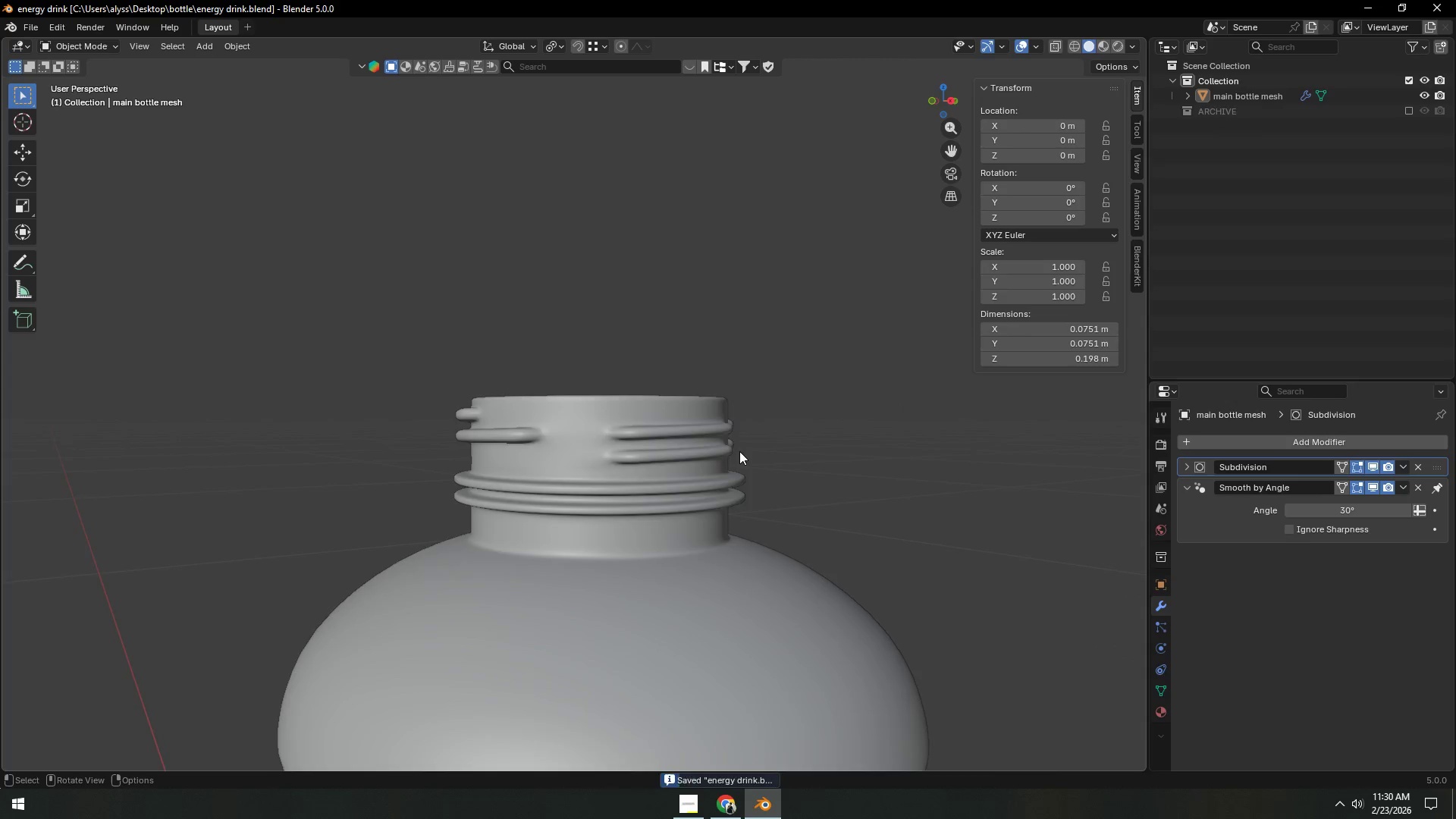 
scroll: coordinate [739, 460], scroll_direction: up, amount: 4.0
 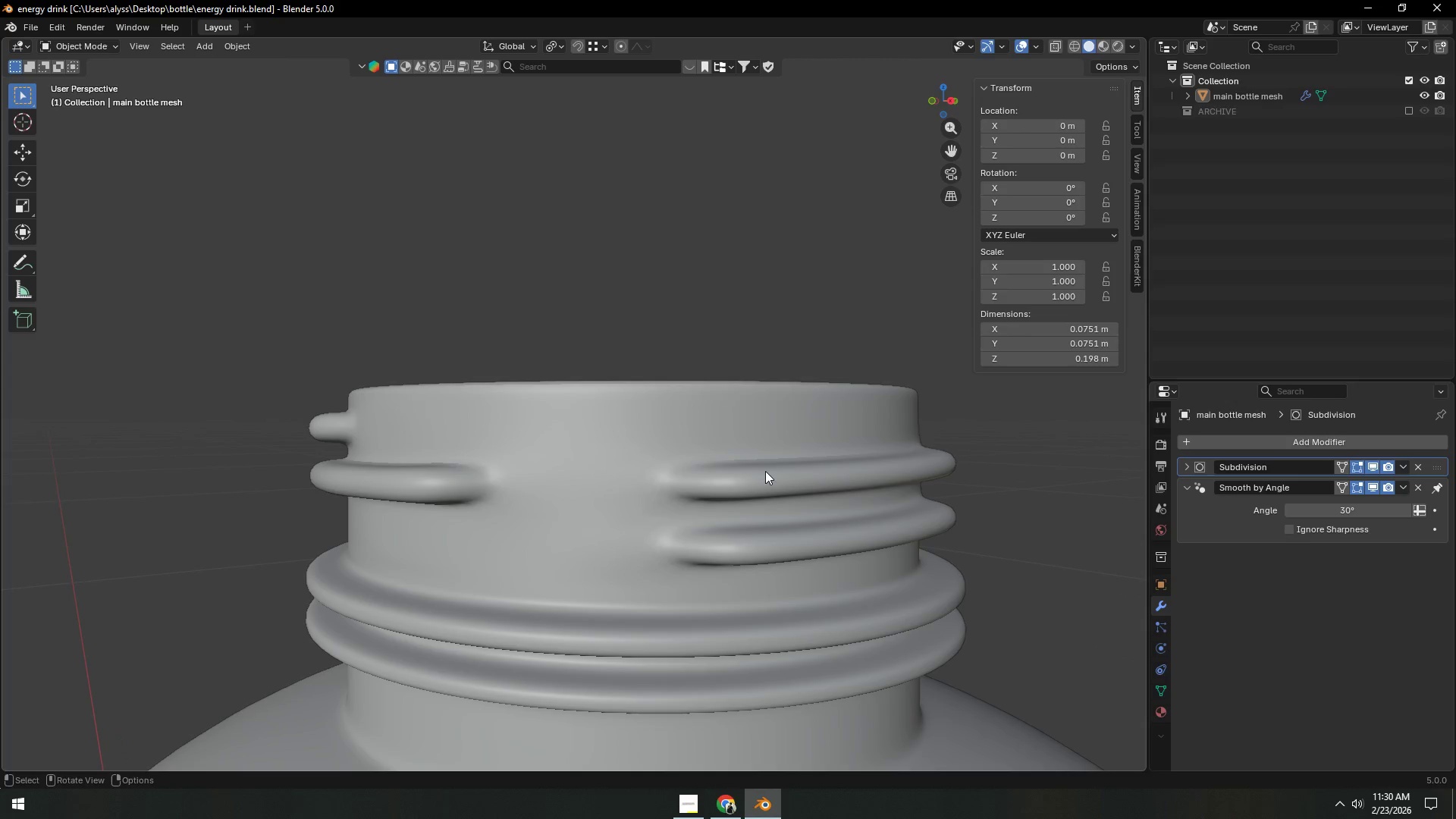 
left_click([765, 485])
 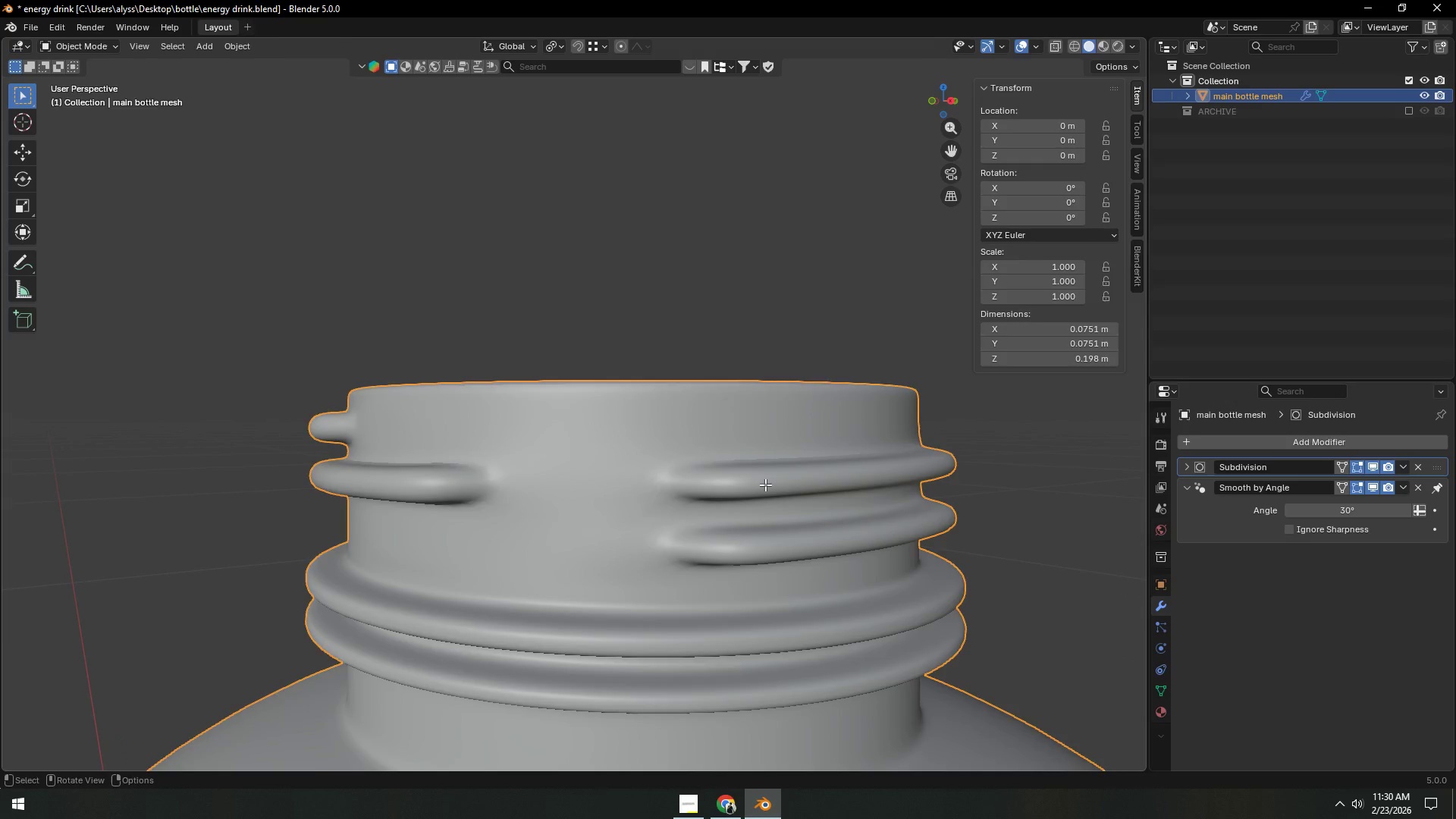 
key(Tab)
 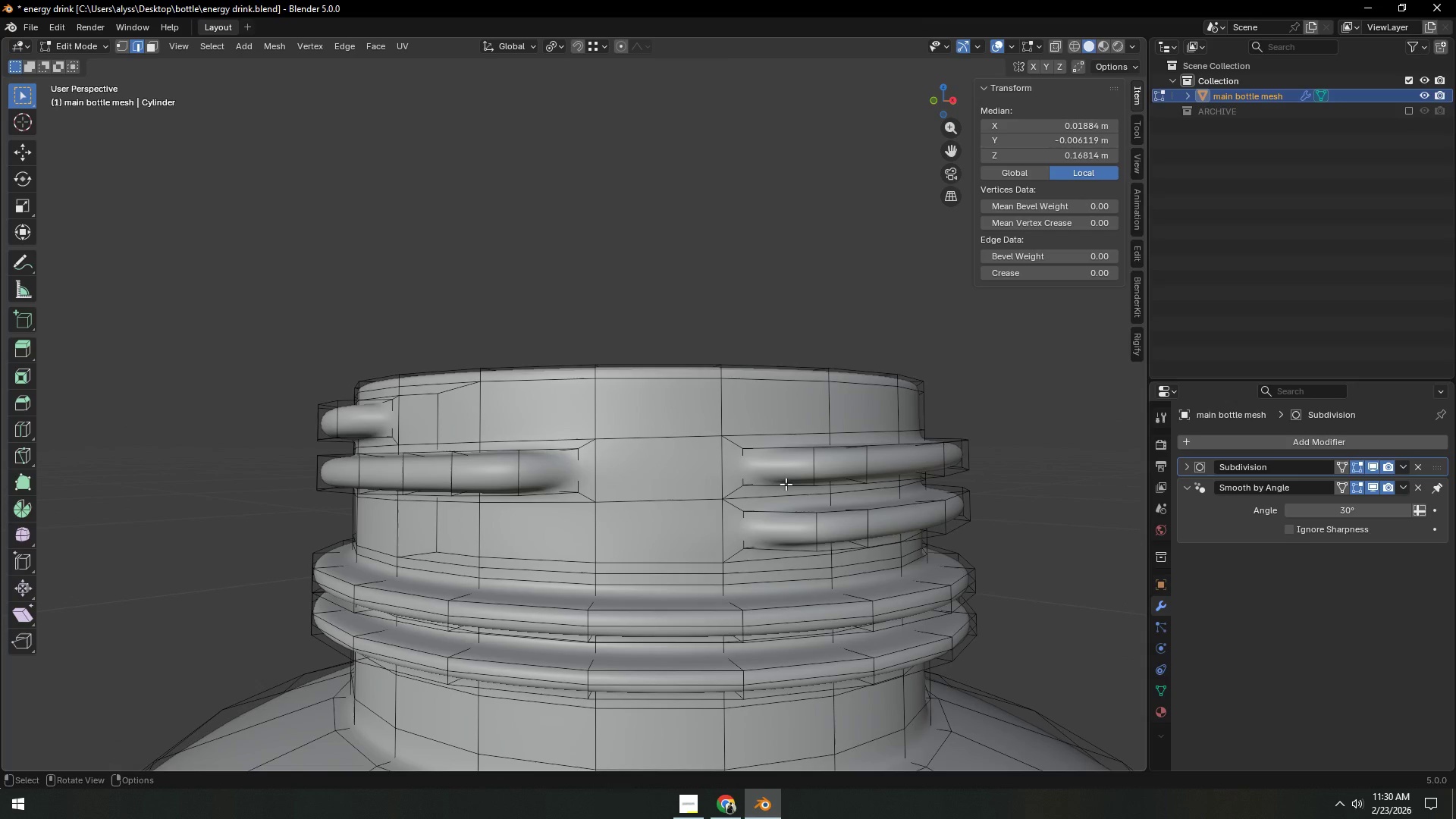 
hold_key(key=Backquote, duration=1.5)
 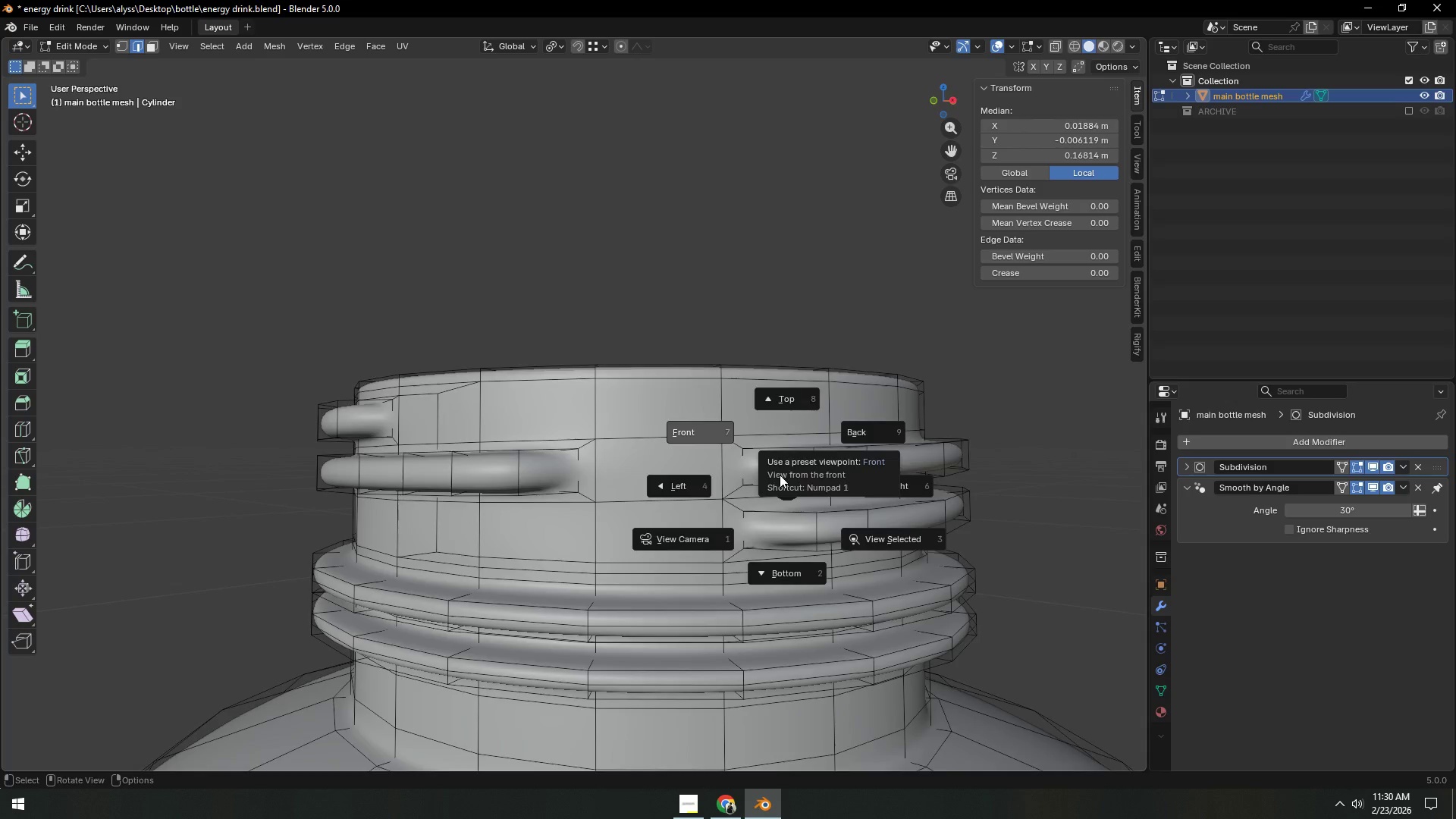 
key(Backquote)
 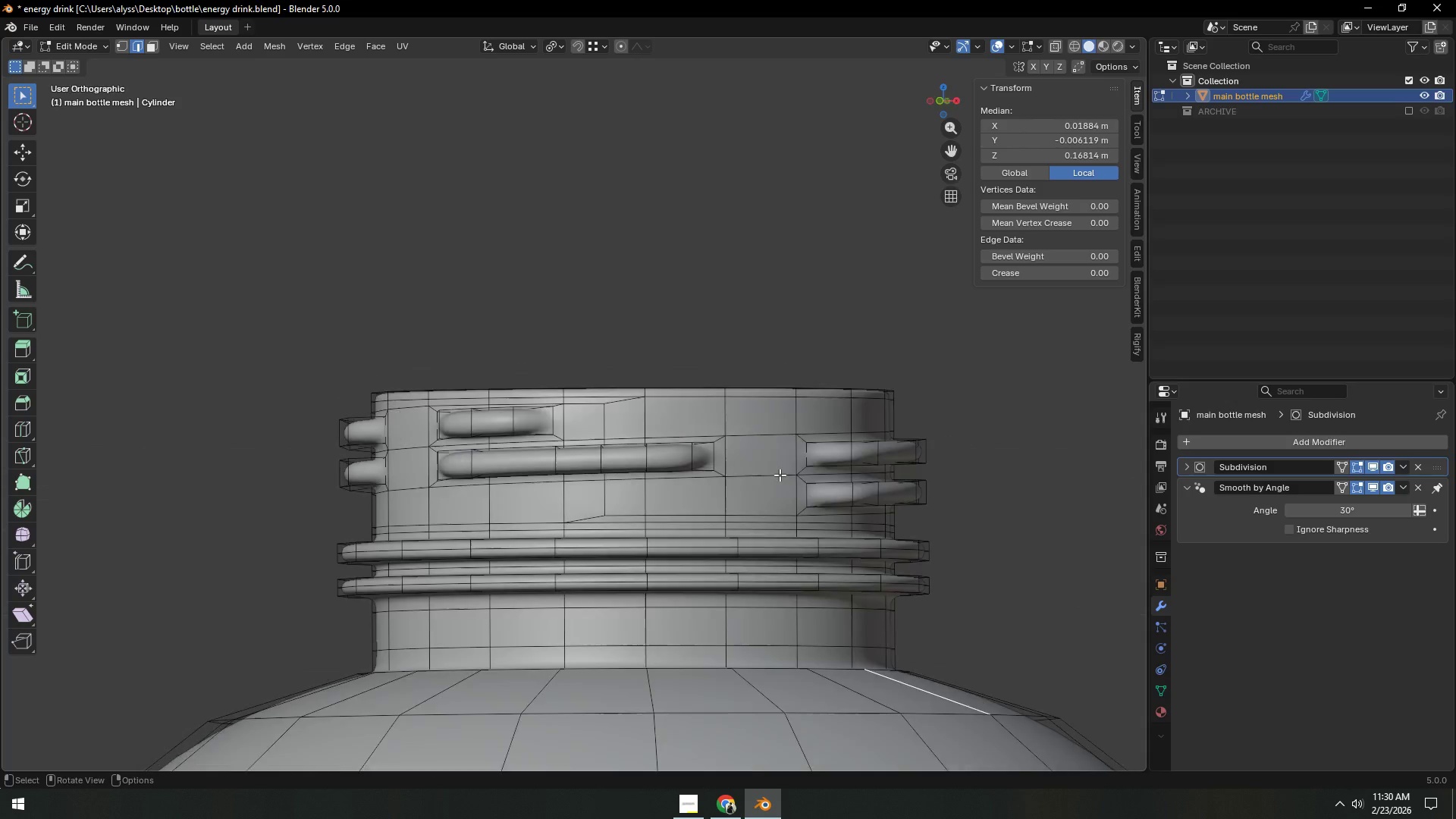 
key(Backquote)
 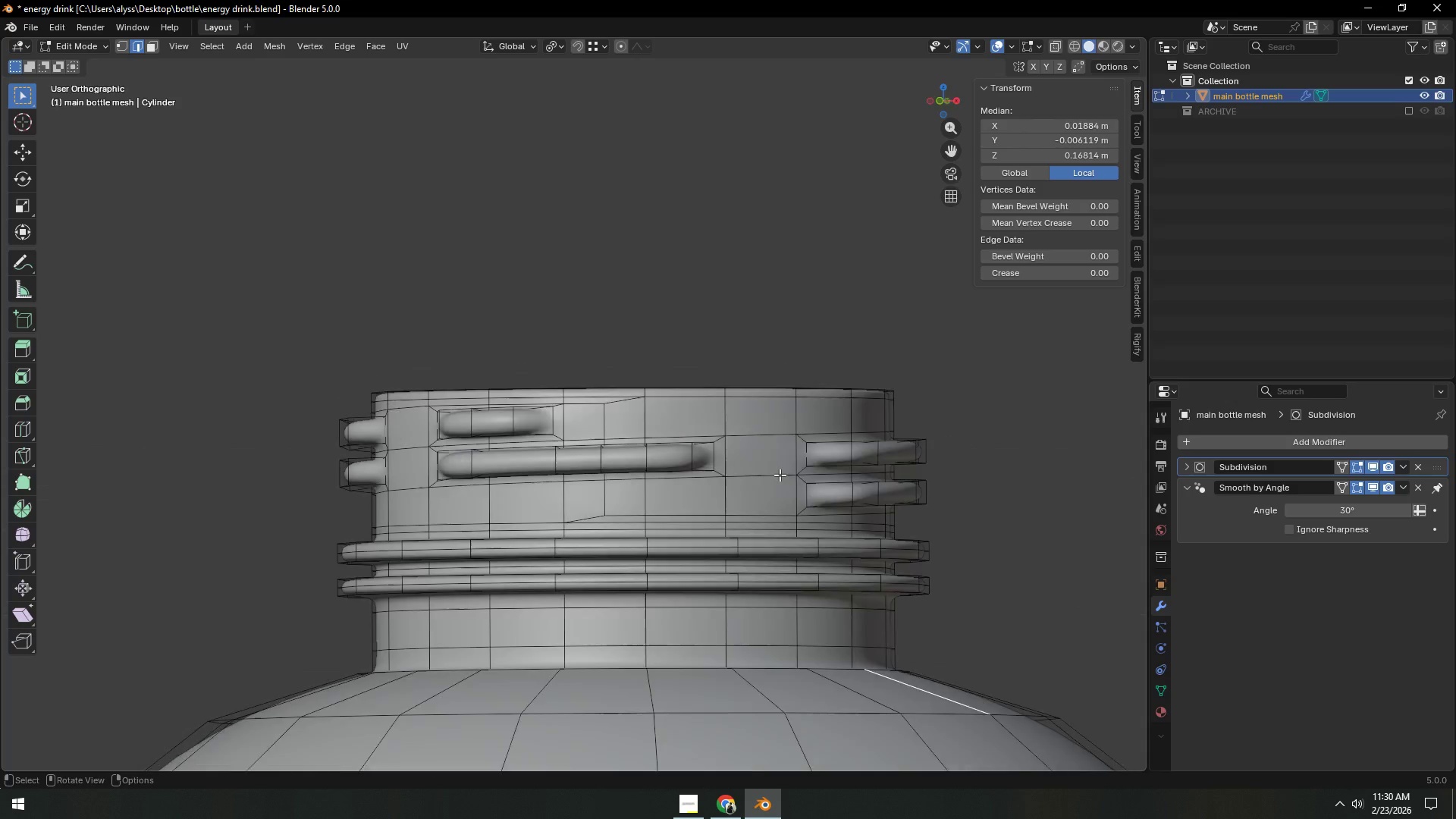 
key(Backquote)
 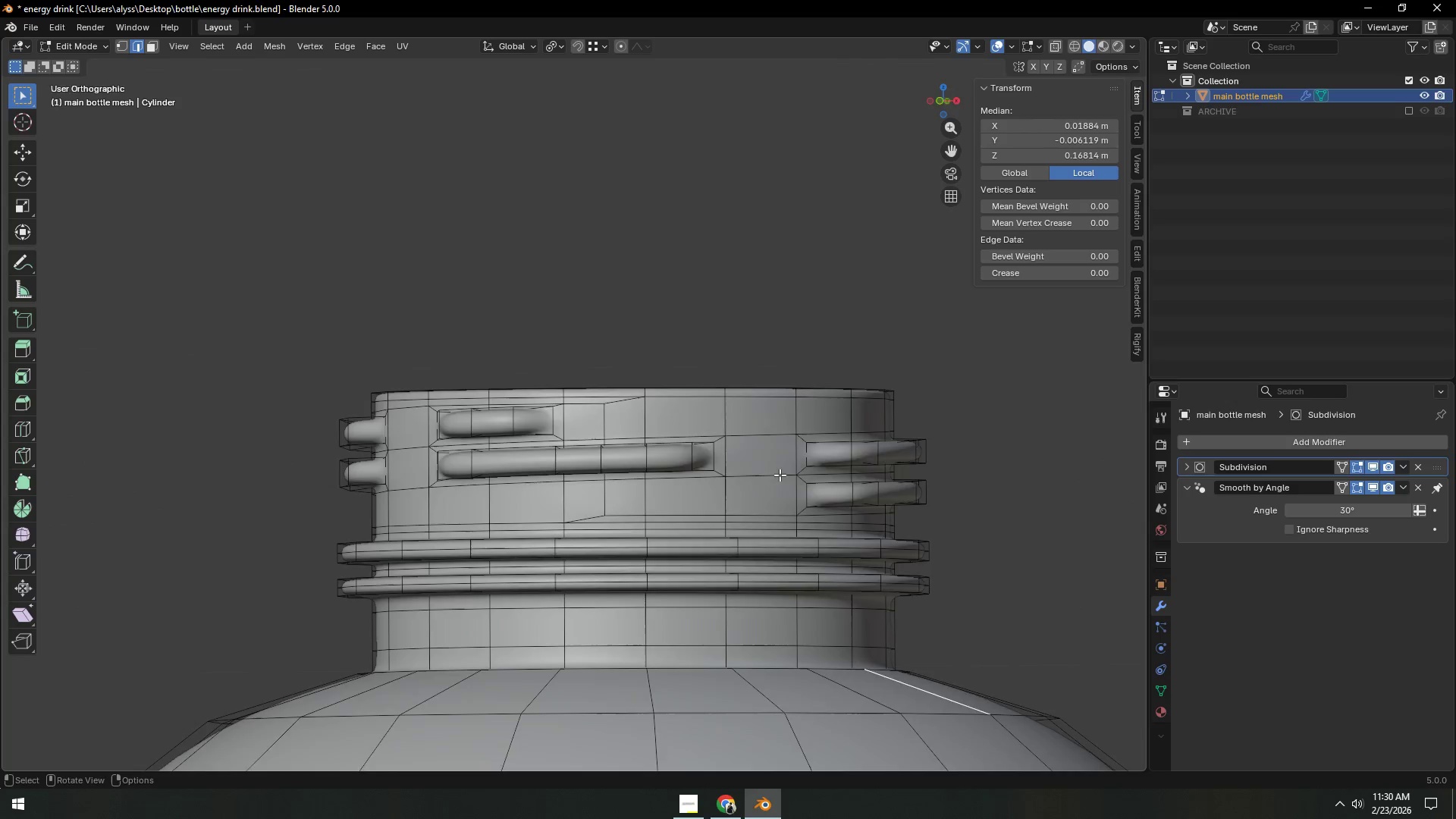 
key(Backquote)
 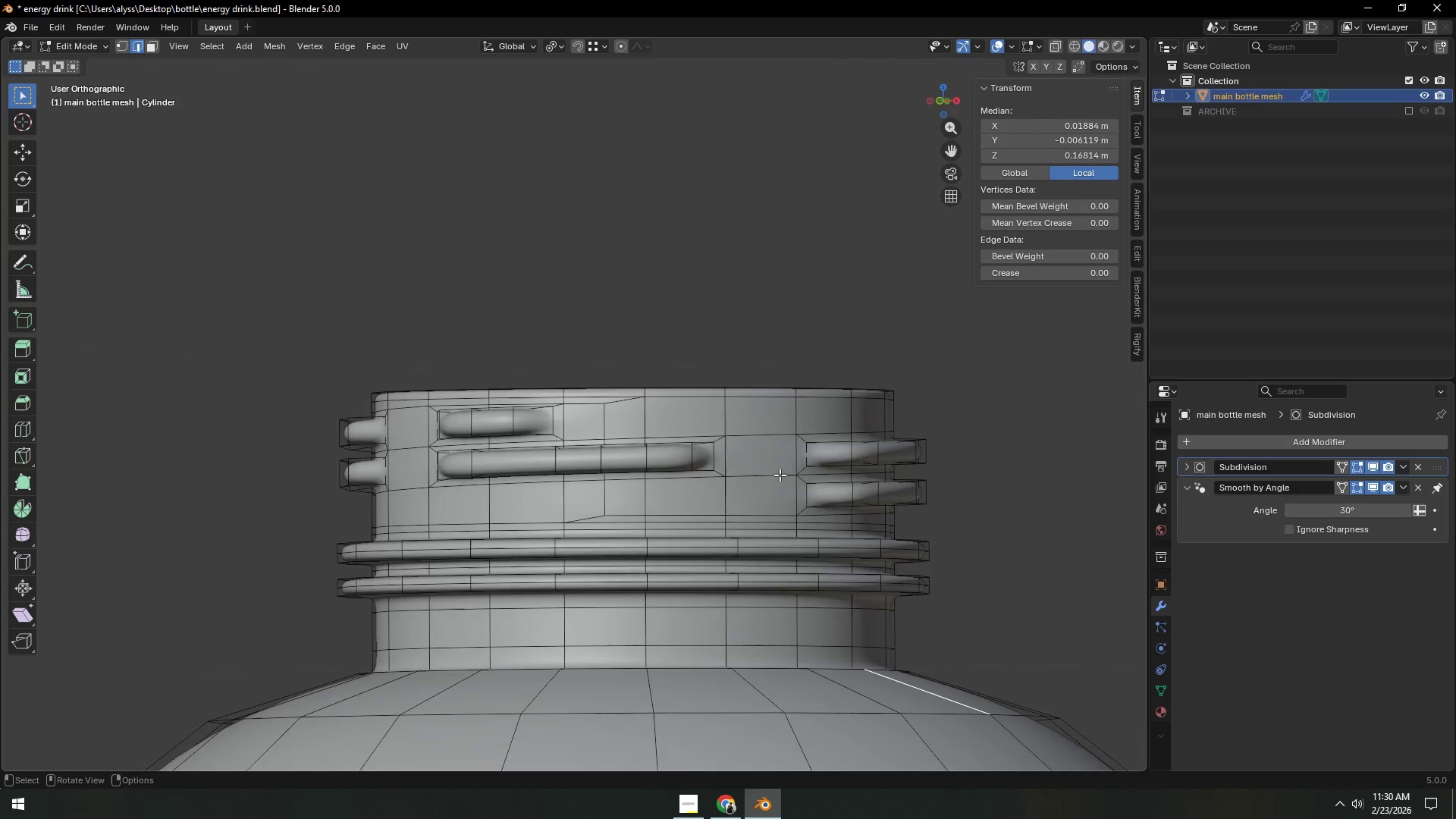 
wait(5.59)
 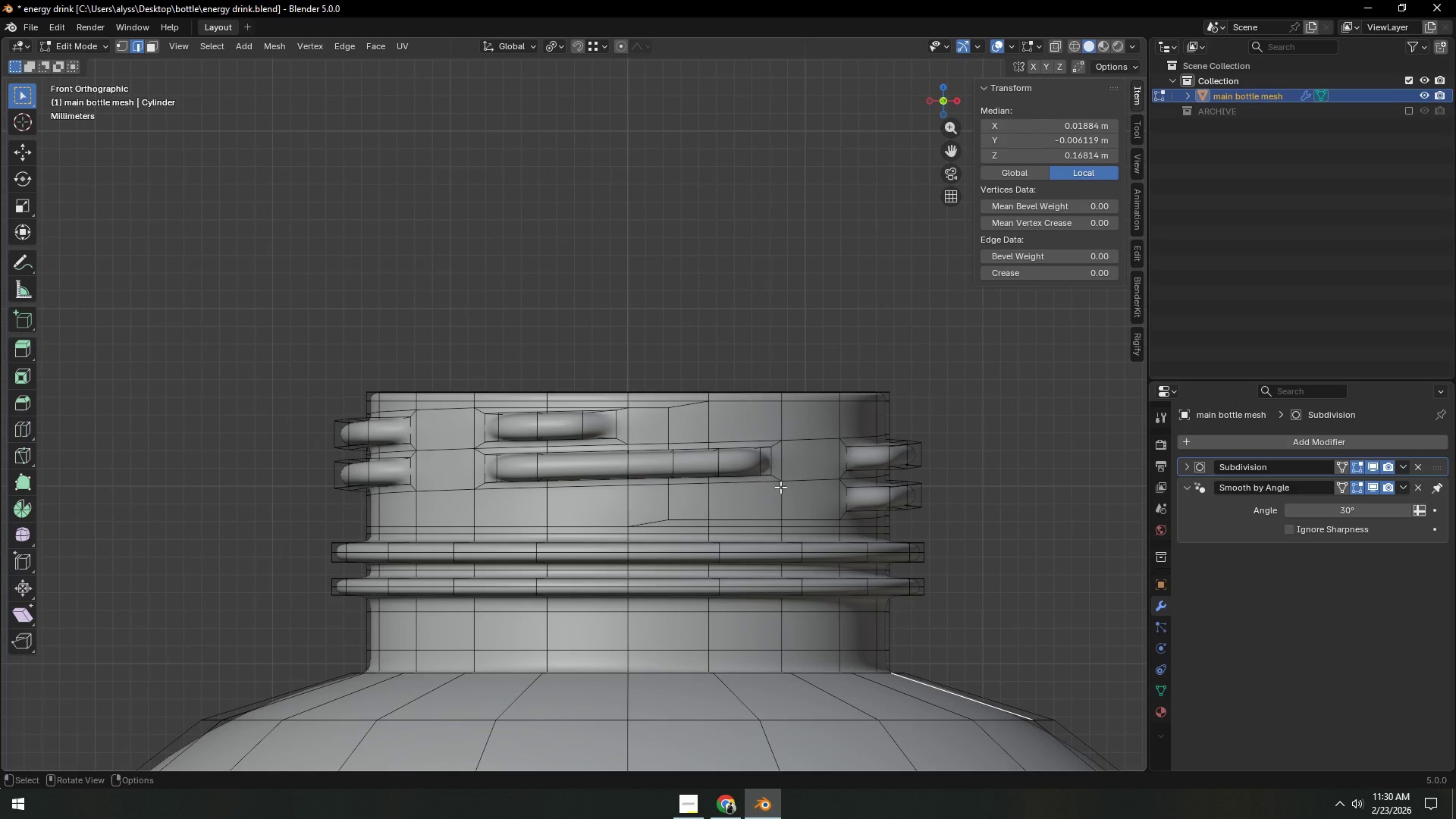 
key(Z)
 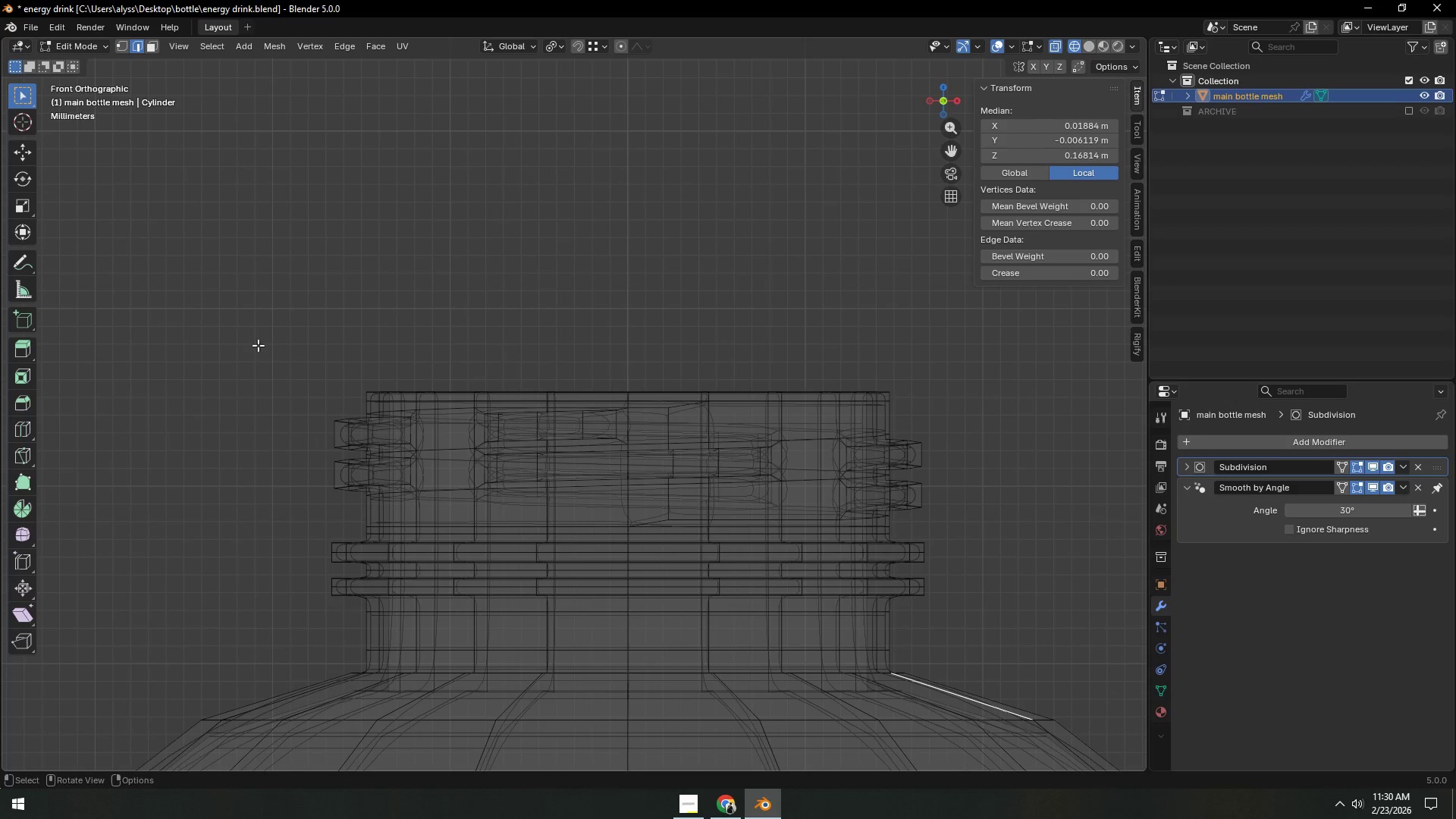 
key(1)
 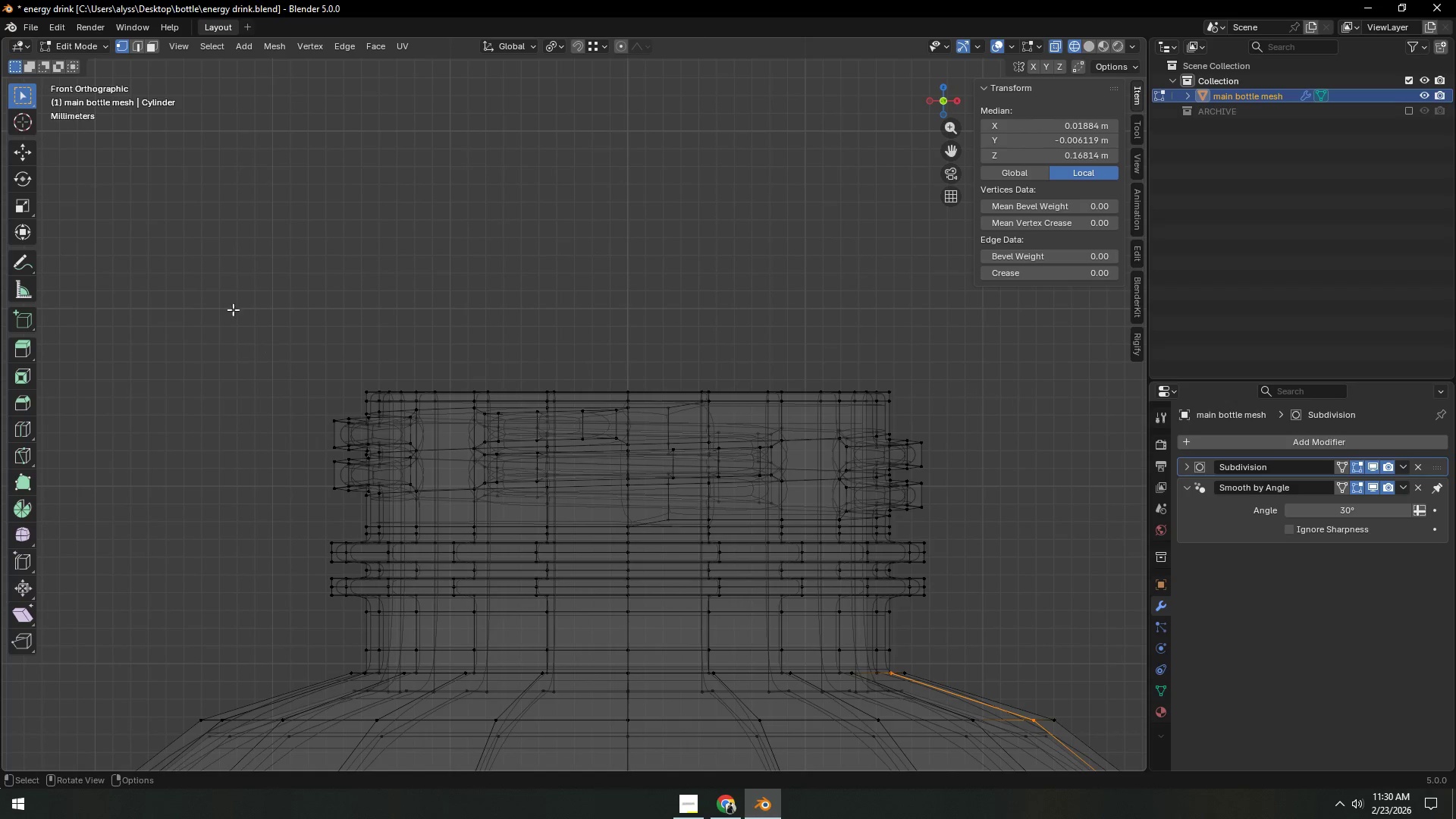 
left_click_drag(start_coordinate=[208, 277], to_coordinate=[1025, 637])
 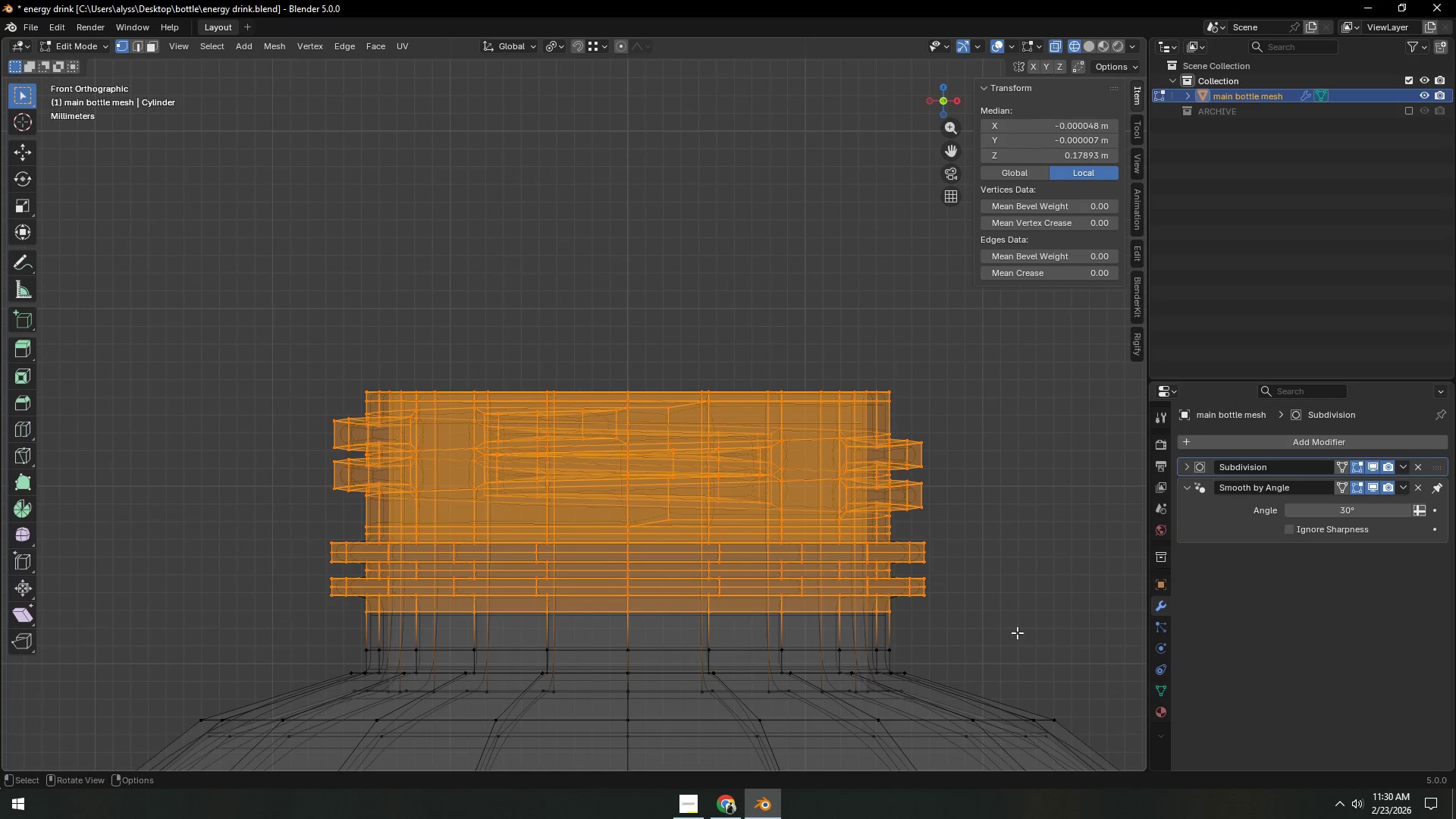 
key(Shift+ShiftLeft)
 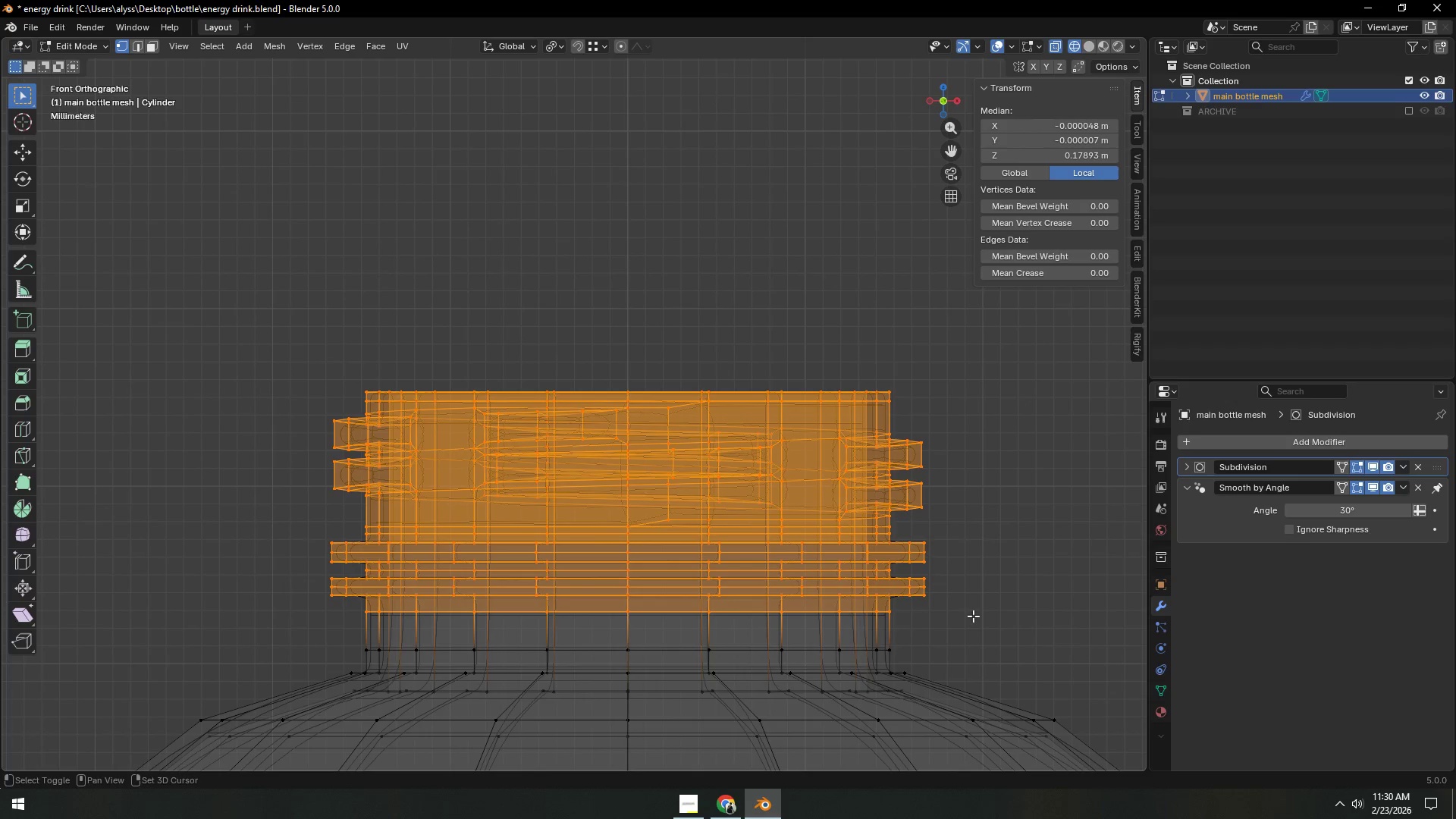 
key(Shift+D)
 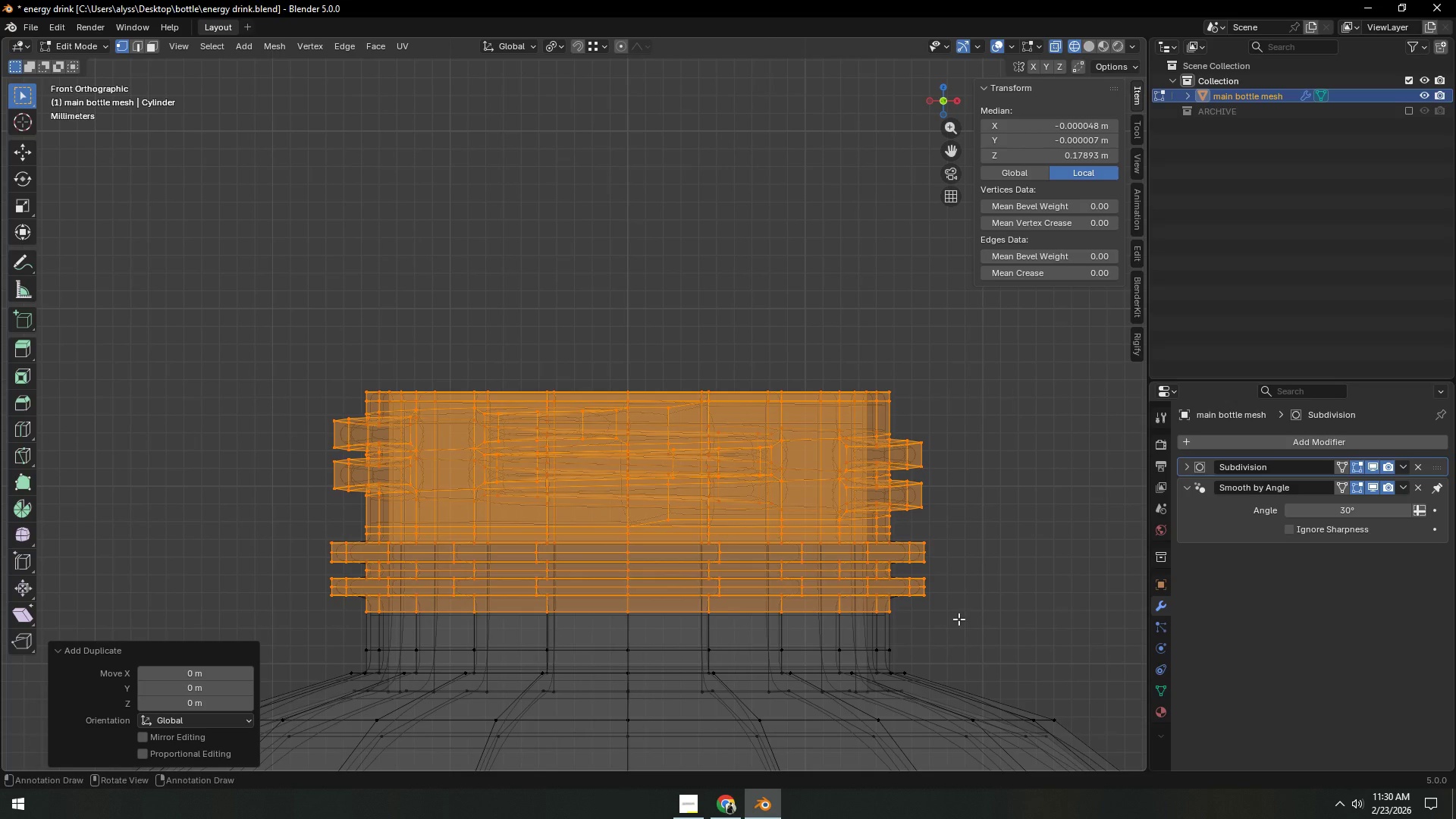 
key(P)
 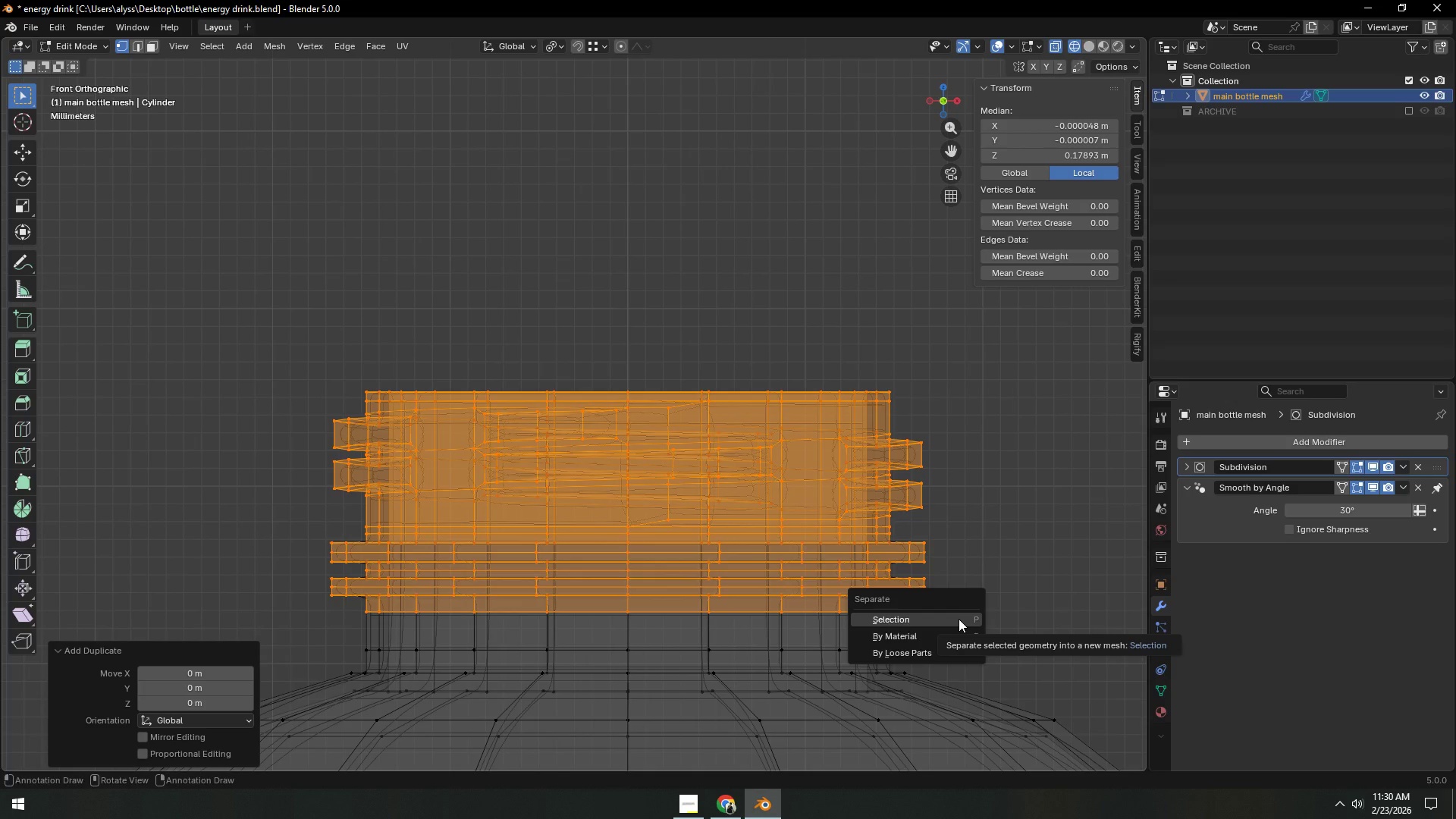 
left_click([959, 619])
 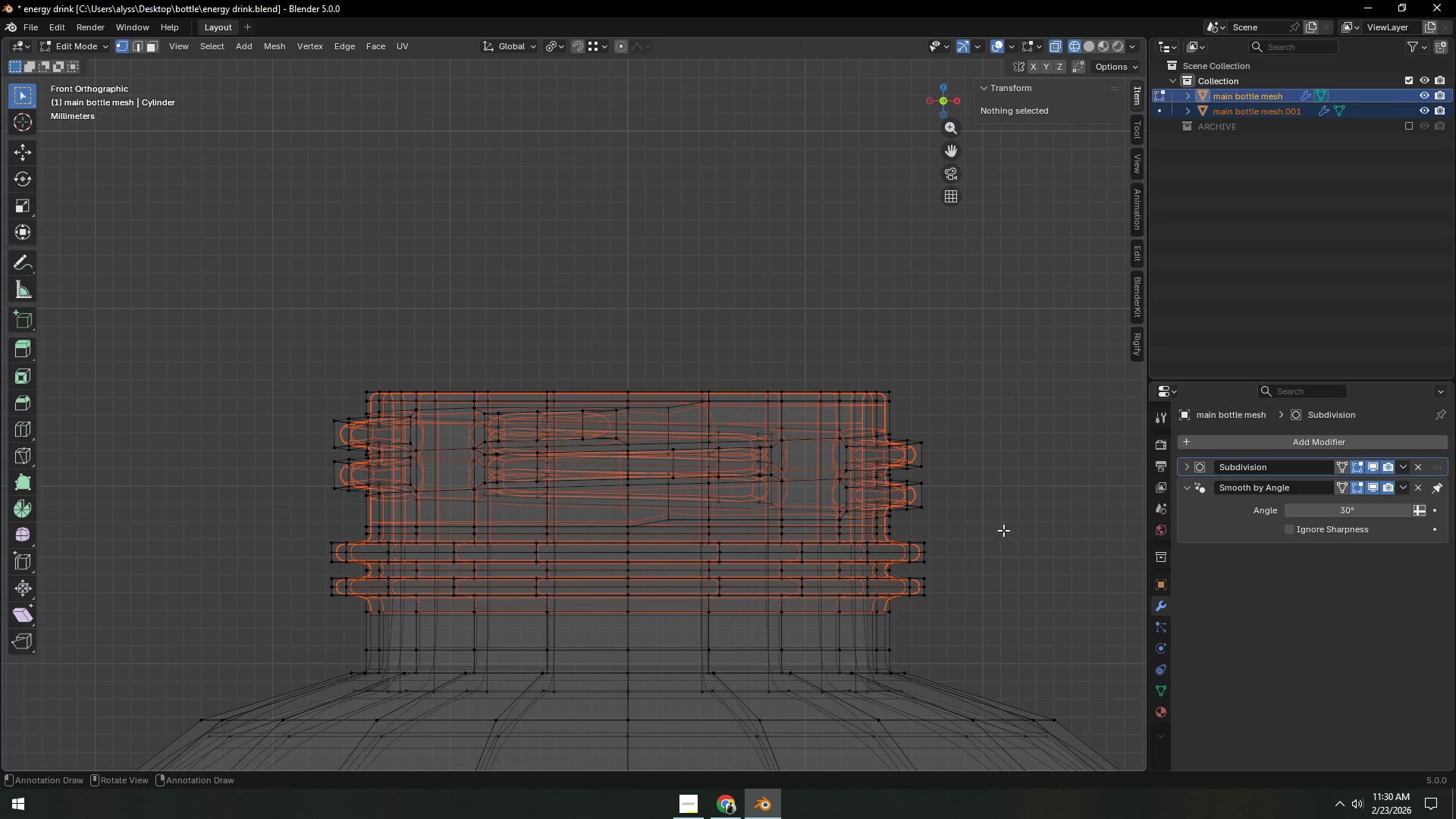 
left_click([1003, 530])
 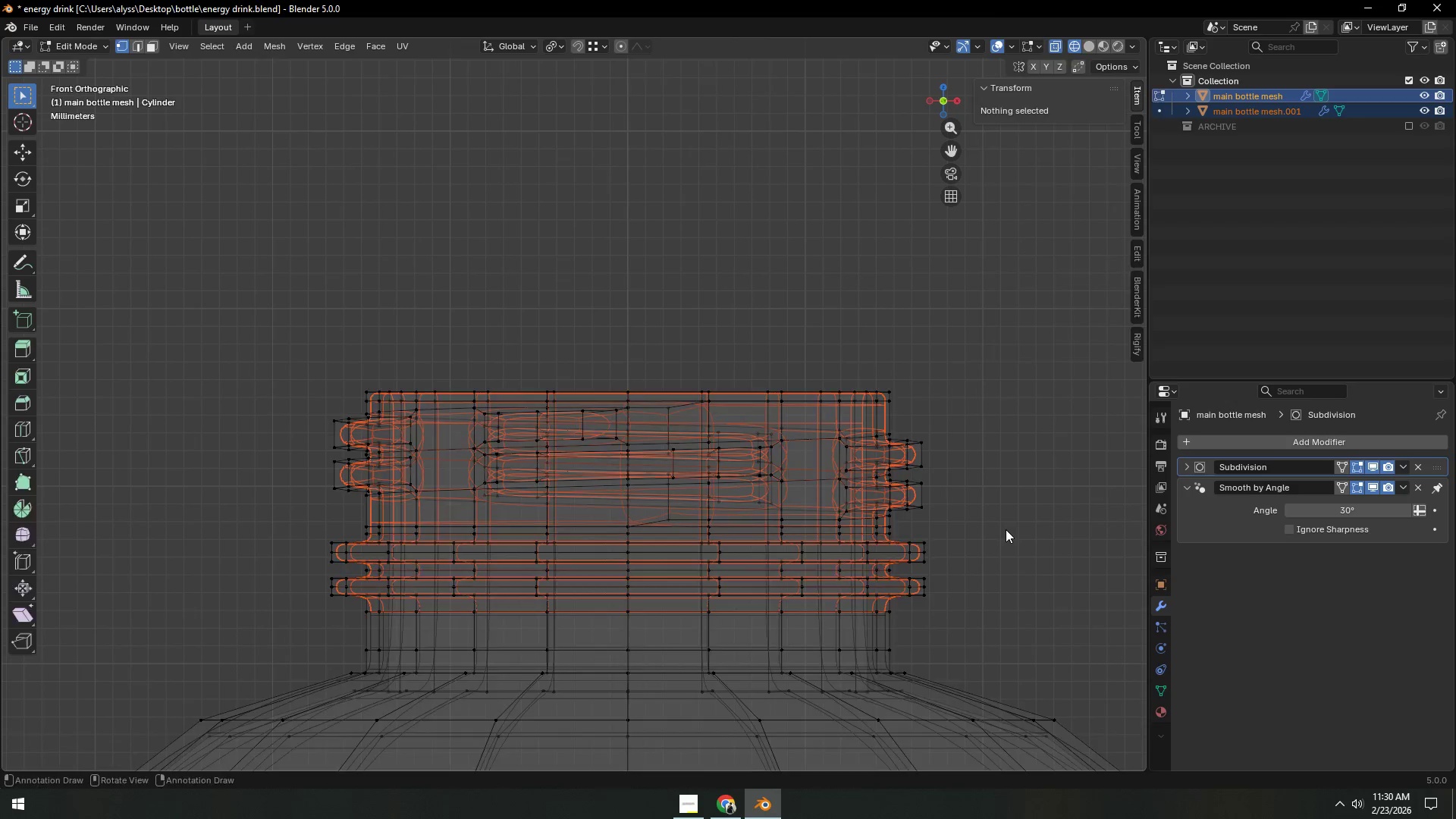 
key(Tab)
 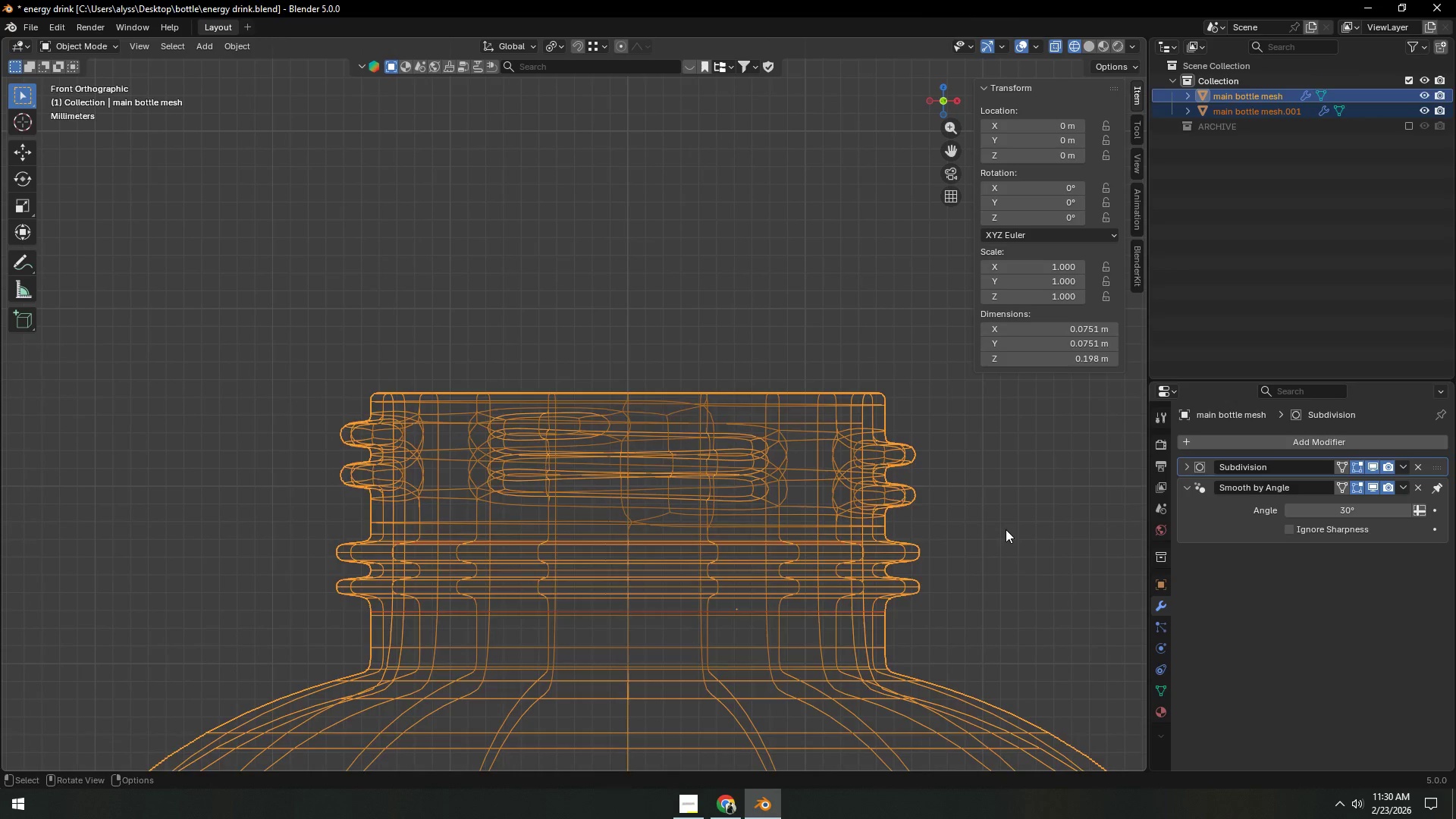 
left_click([1006, 529])
 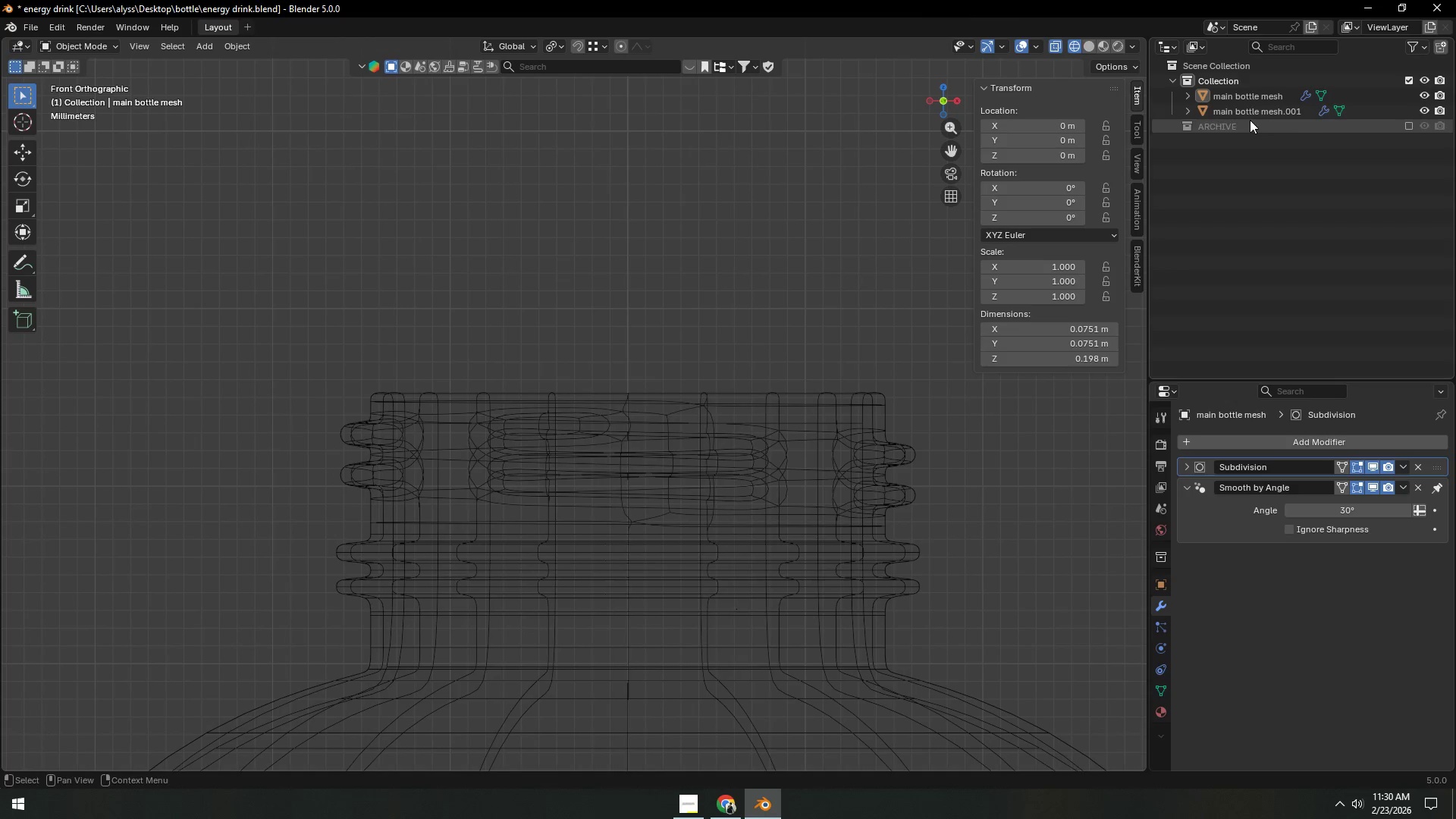 
left_click([1253, 114])
 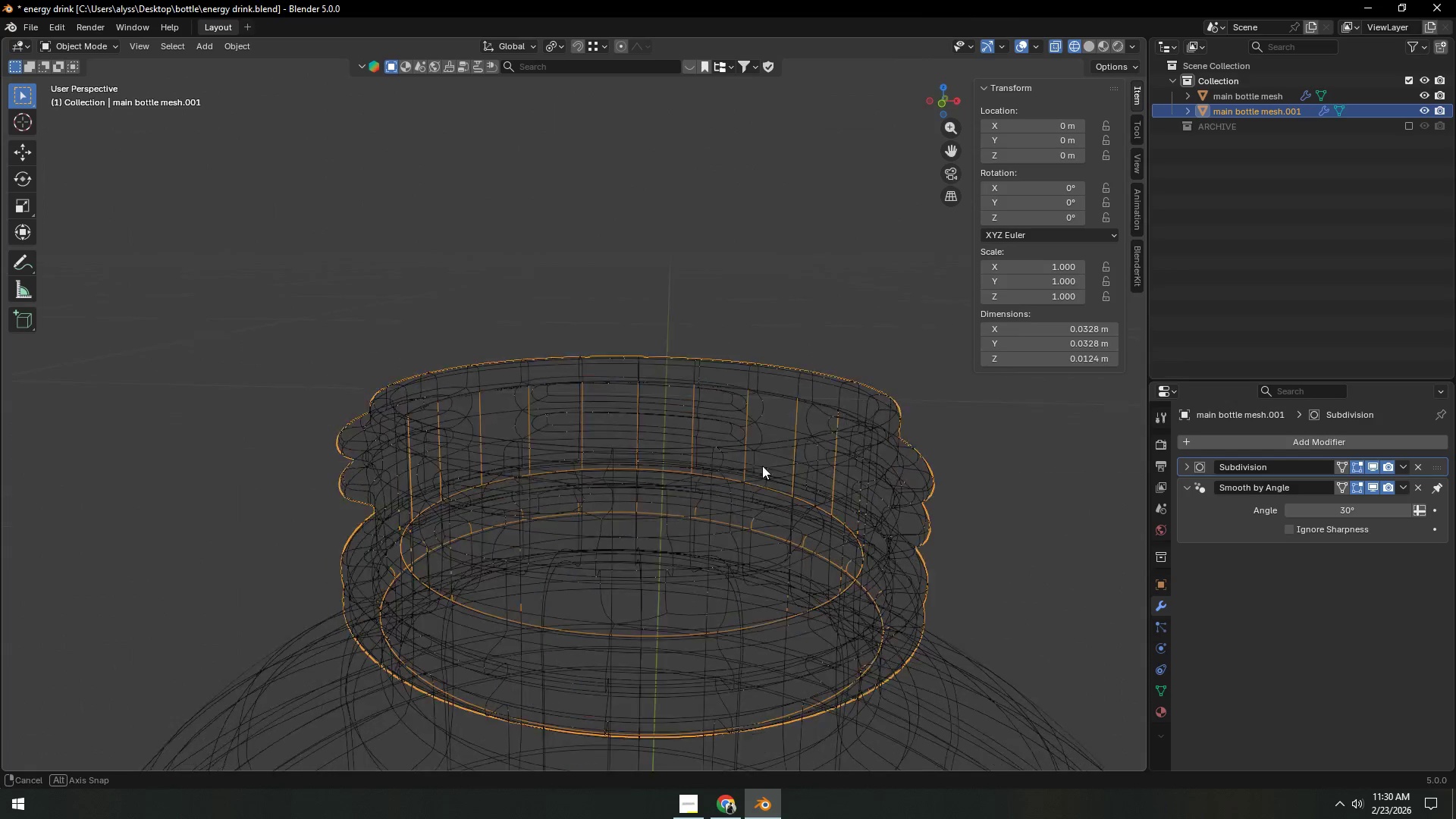 
scroll: coordinate [729, 488], scroll_direction: down, amount: 4.0
 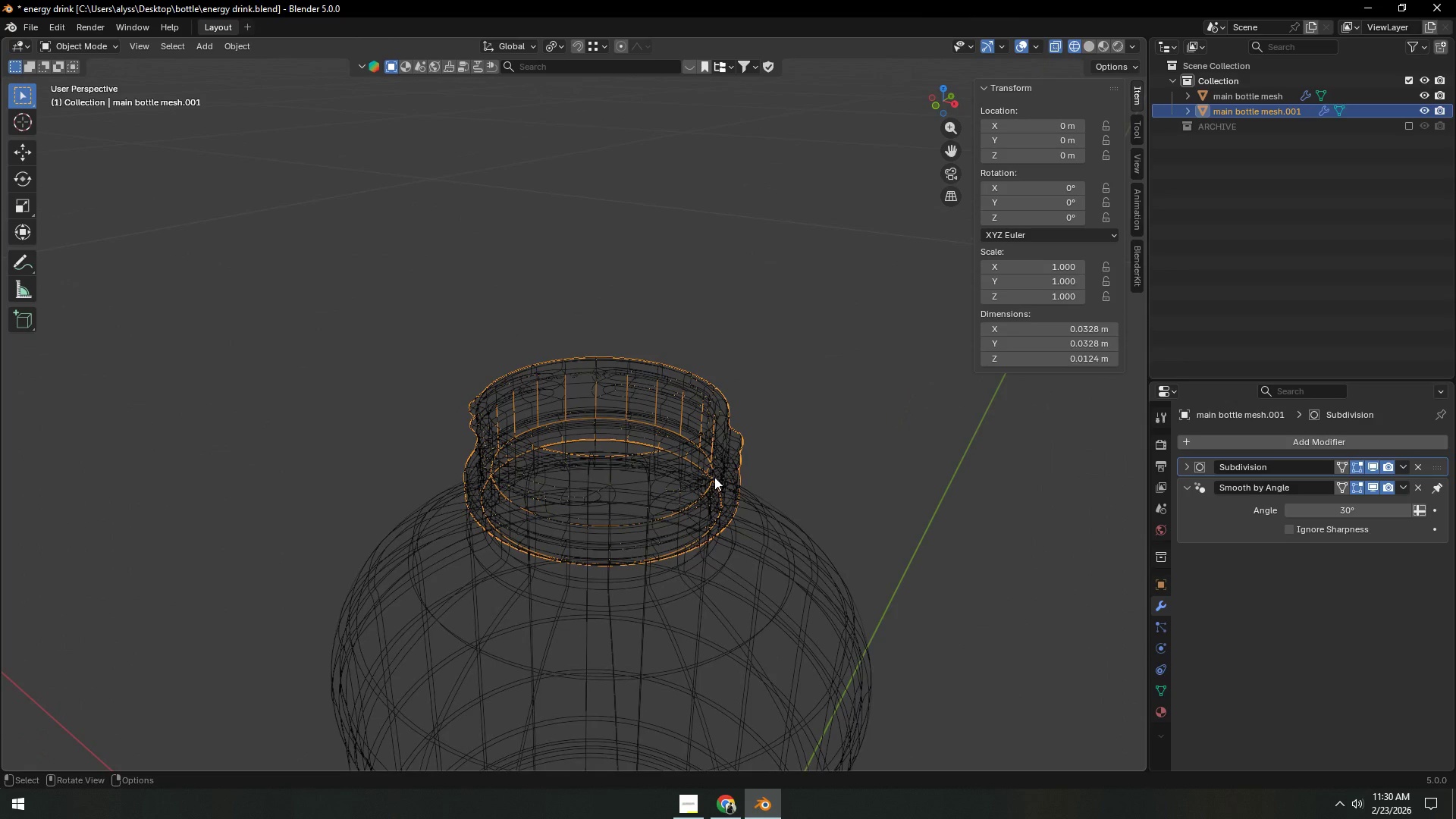 
type([F2]BOTTLE CAP)
 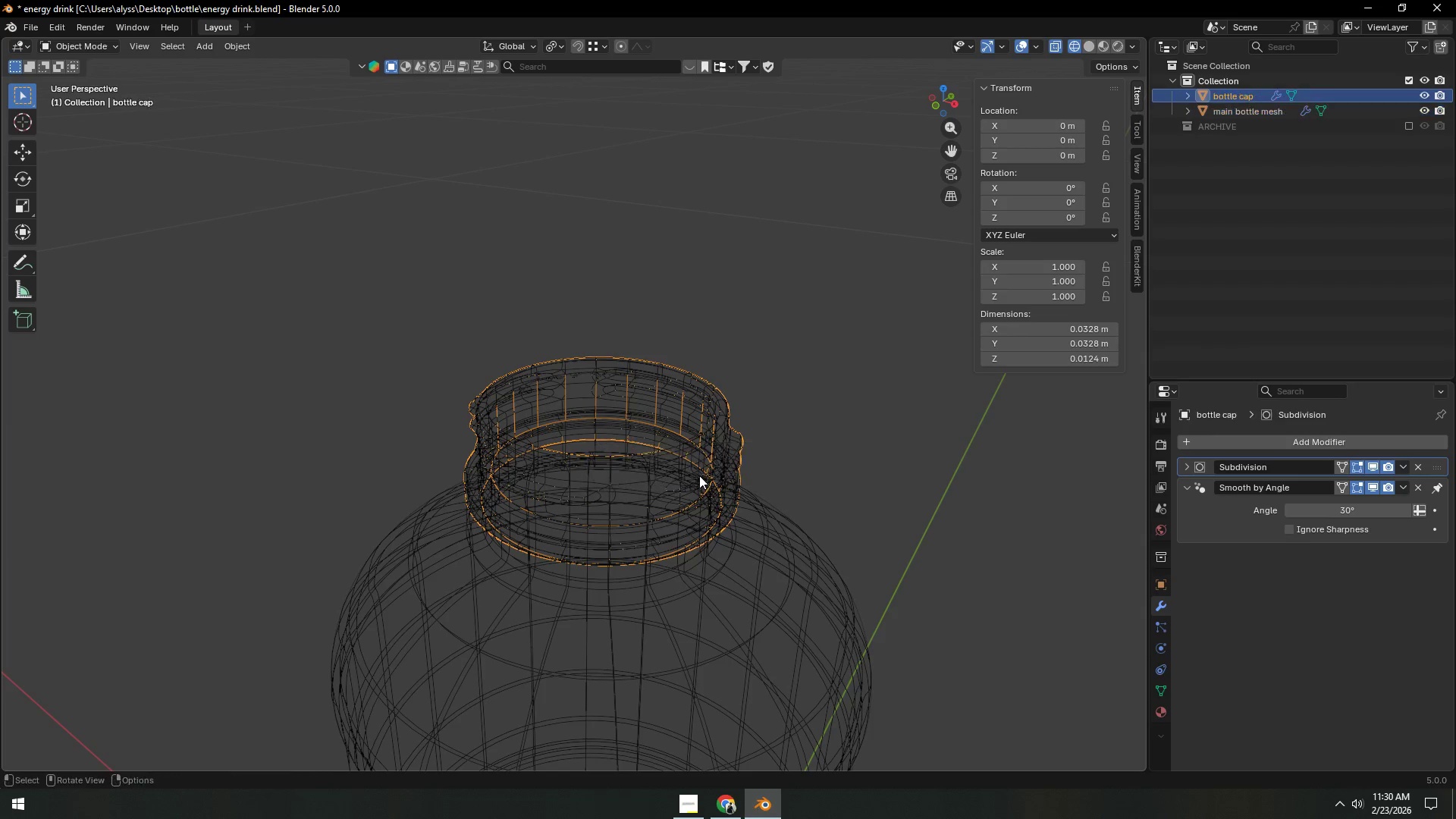 
key(Enter)
 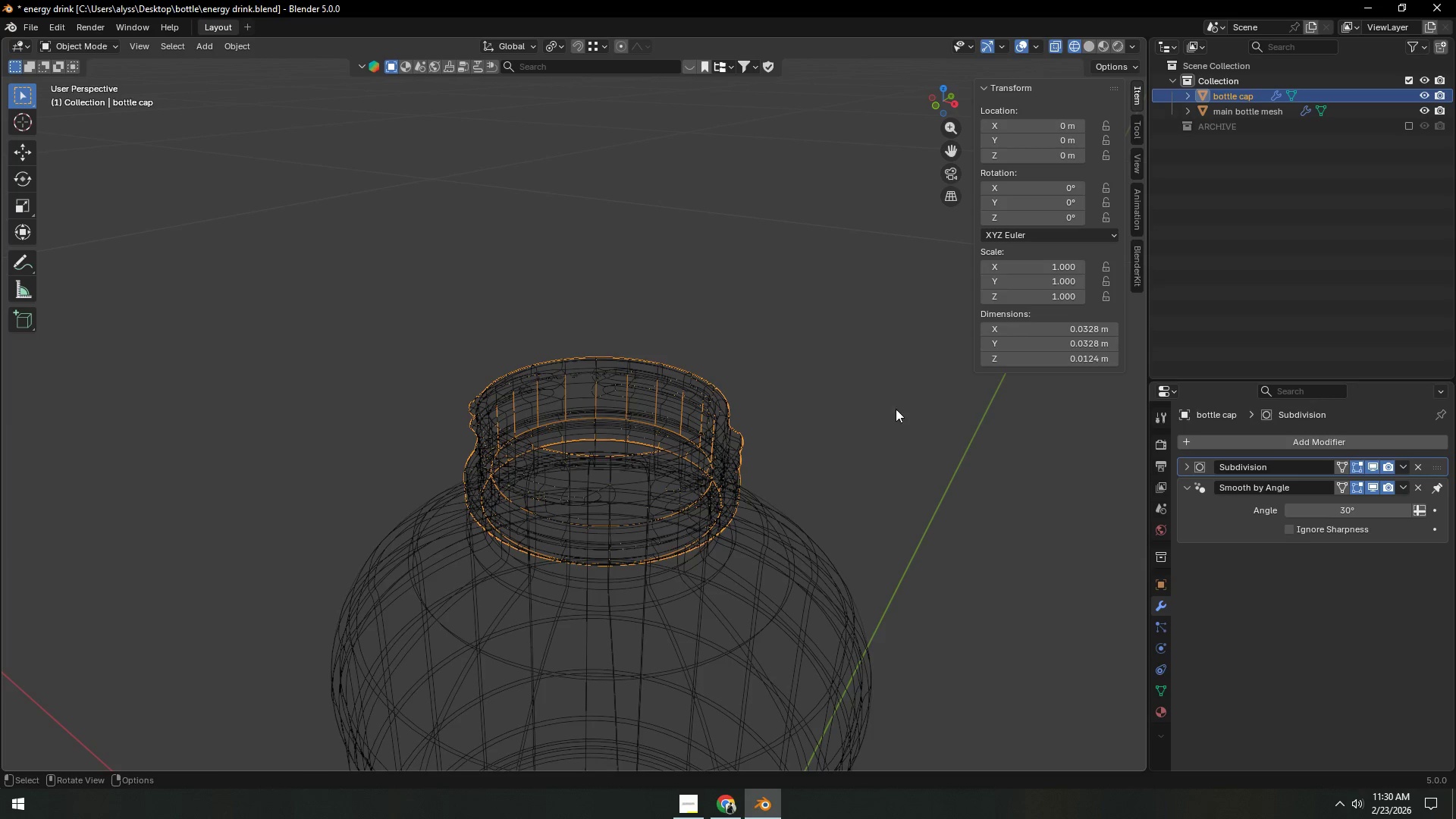 
left_click([843, 422])
 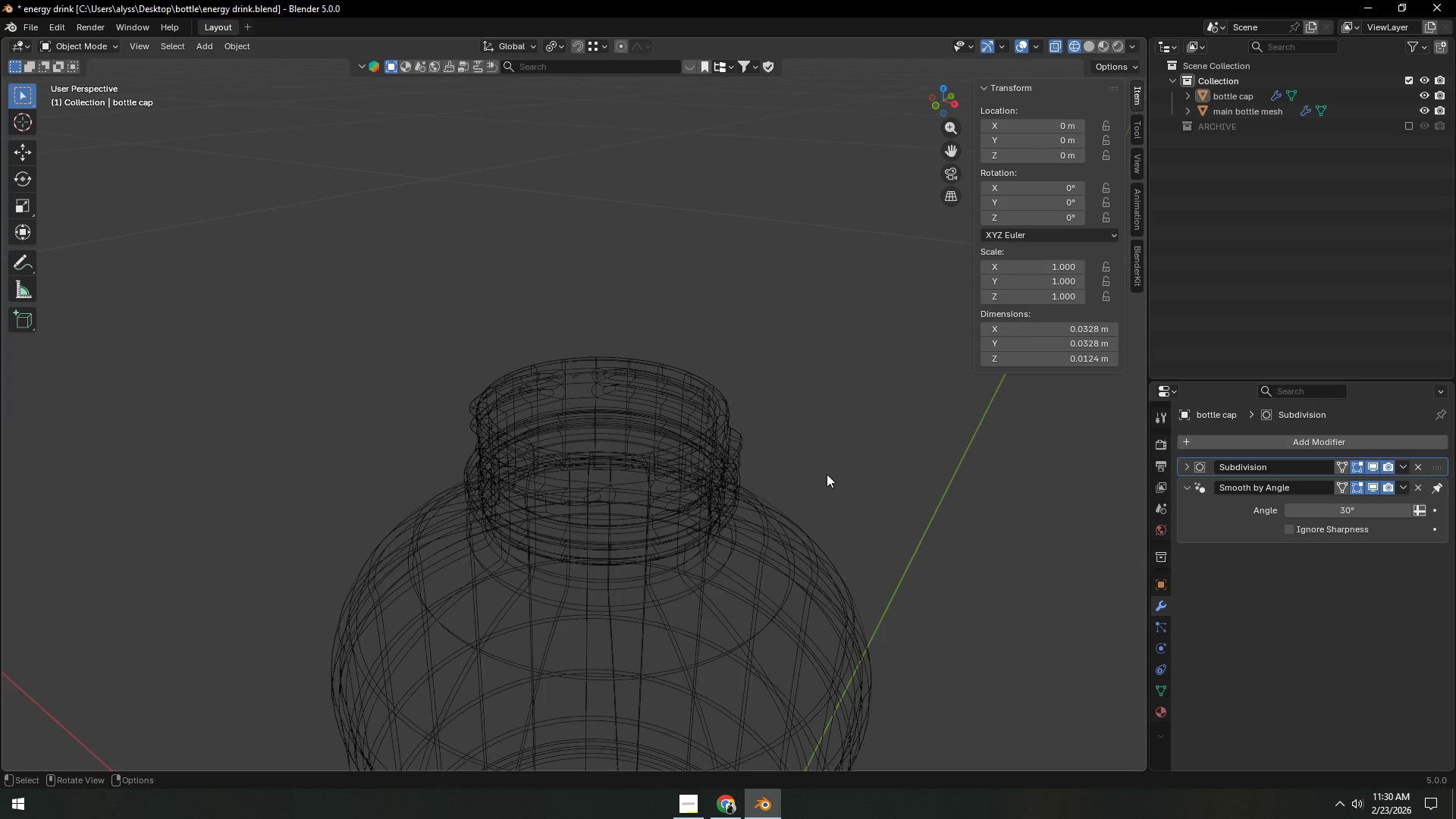 
key(Control+S)
 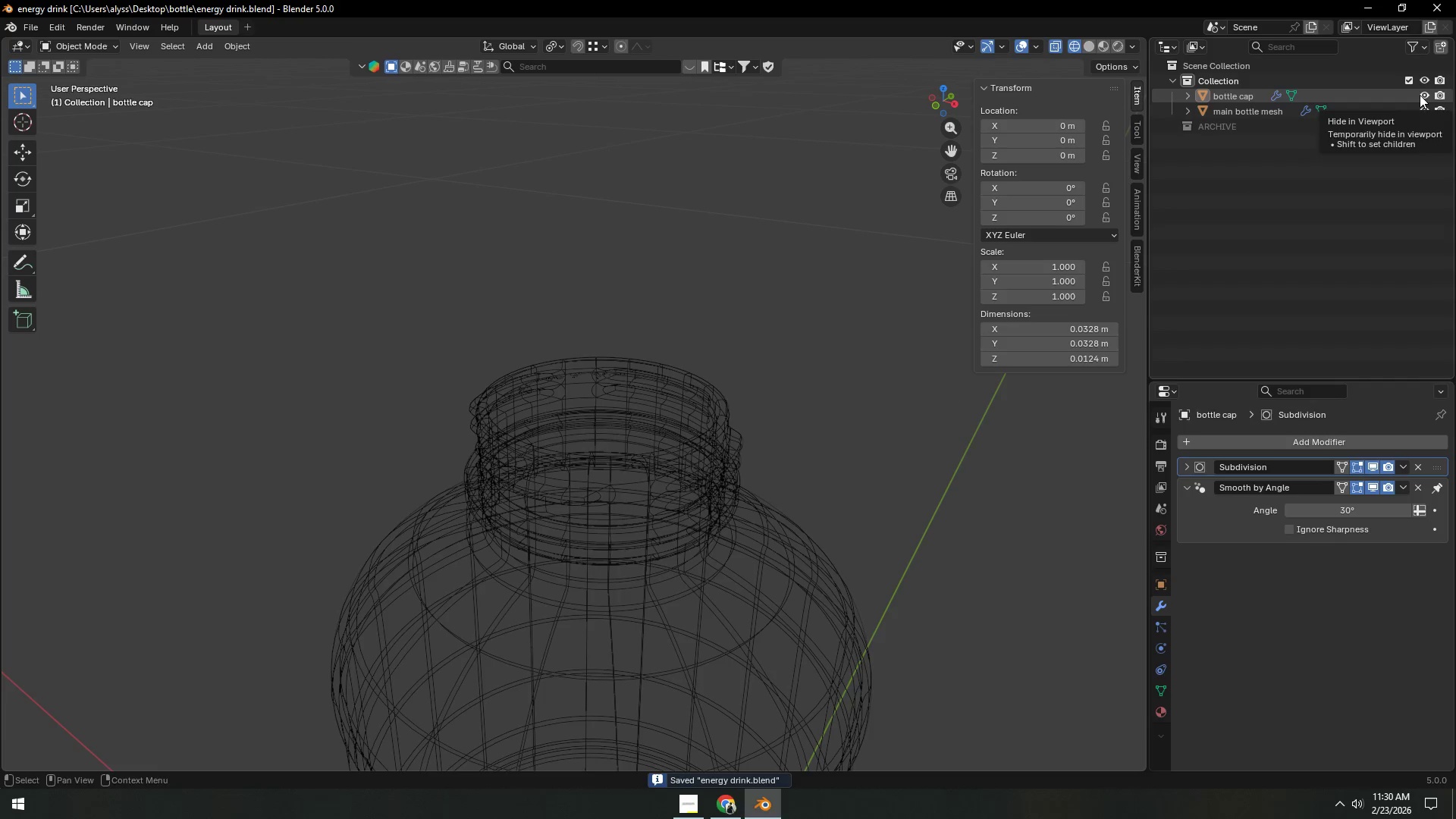 
wait(5.2)
 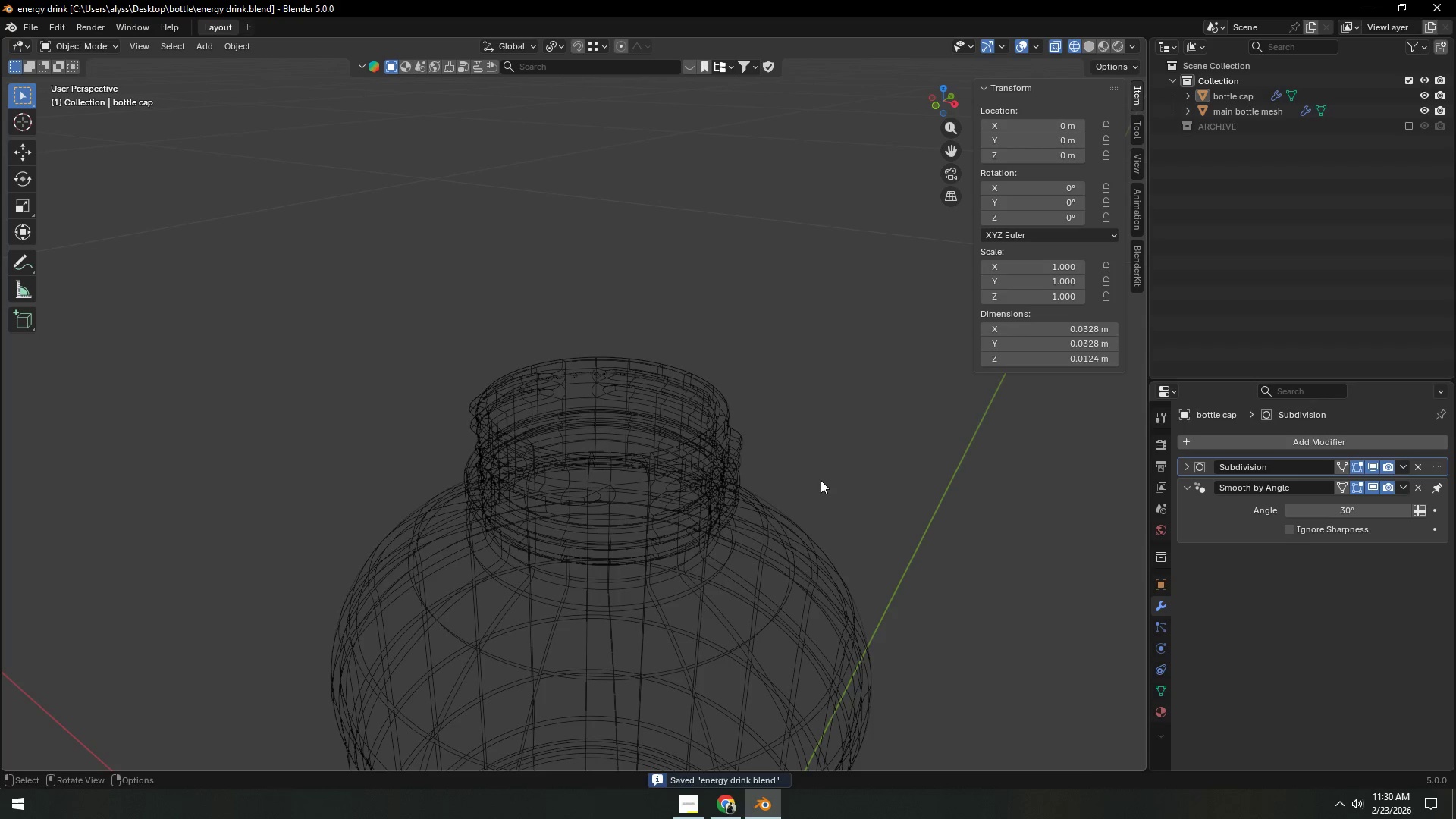 
left_click([1422, 109])
 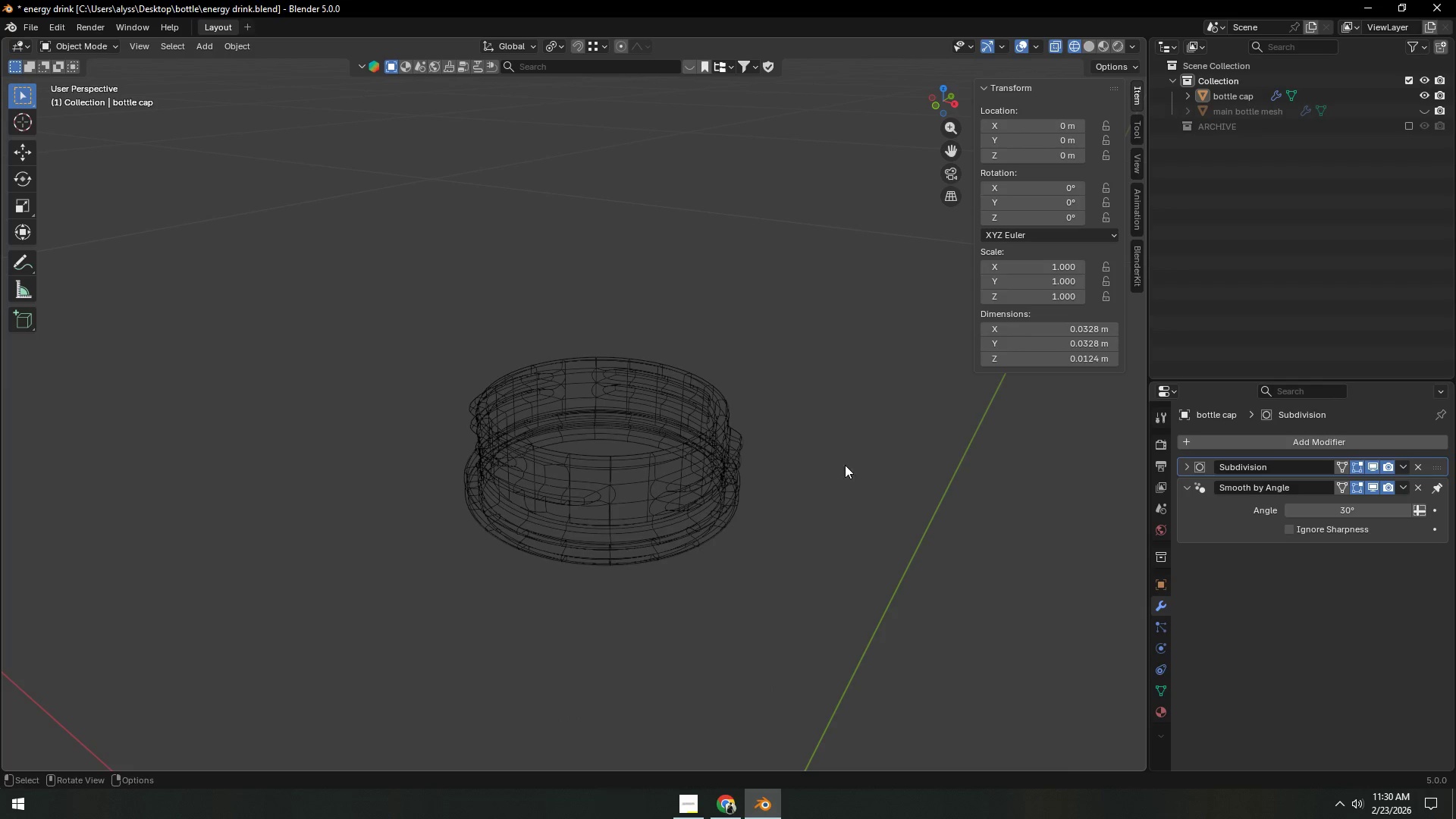 
double_click([713, 488])
 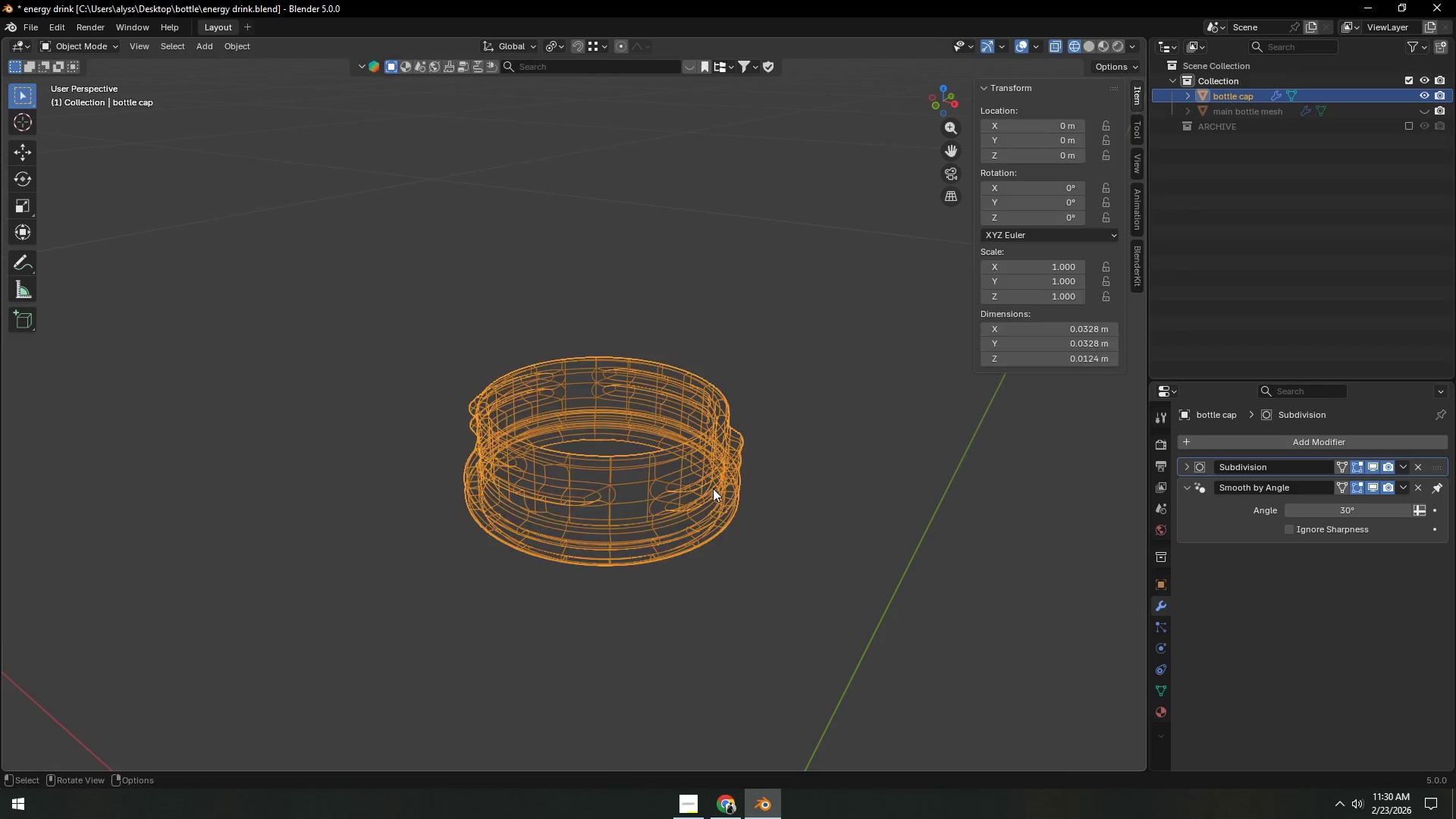 
key(Tab)
 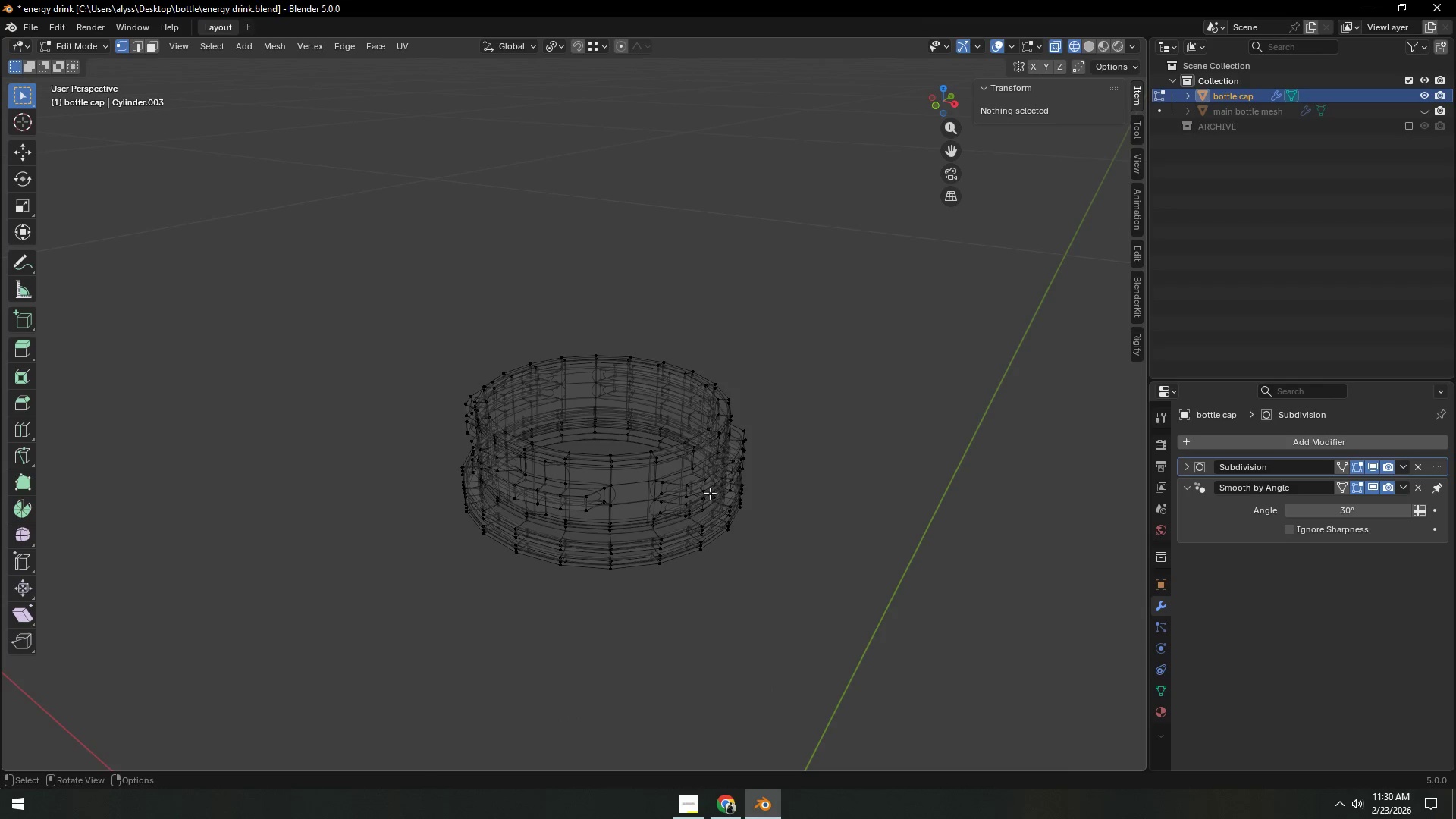 
key(Z)
 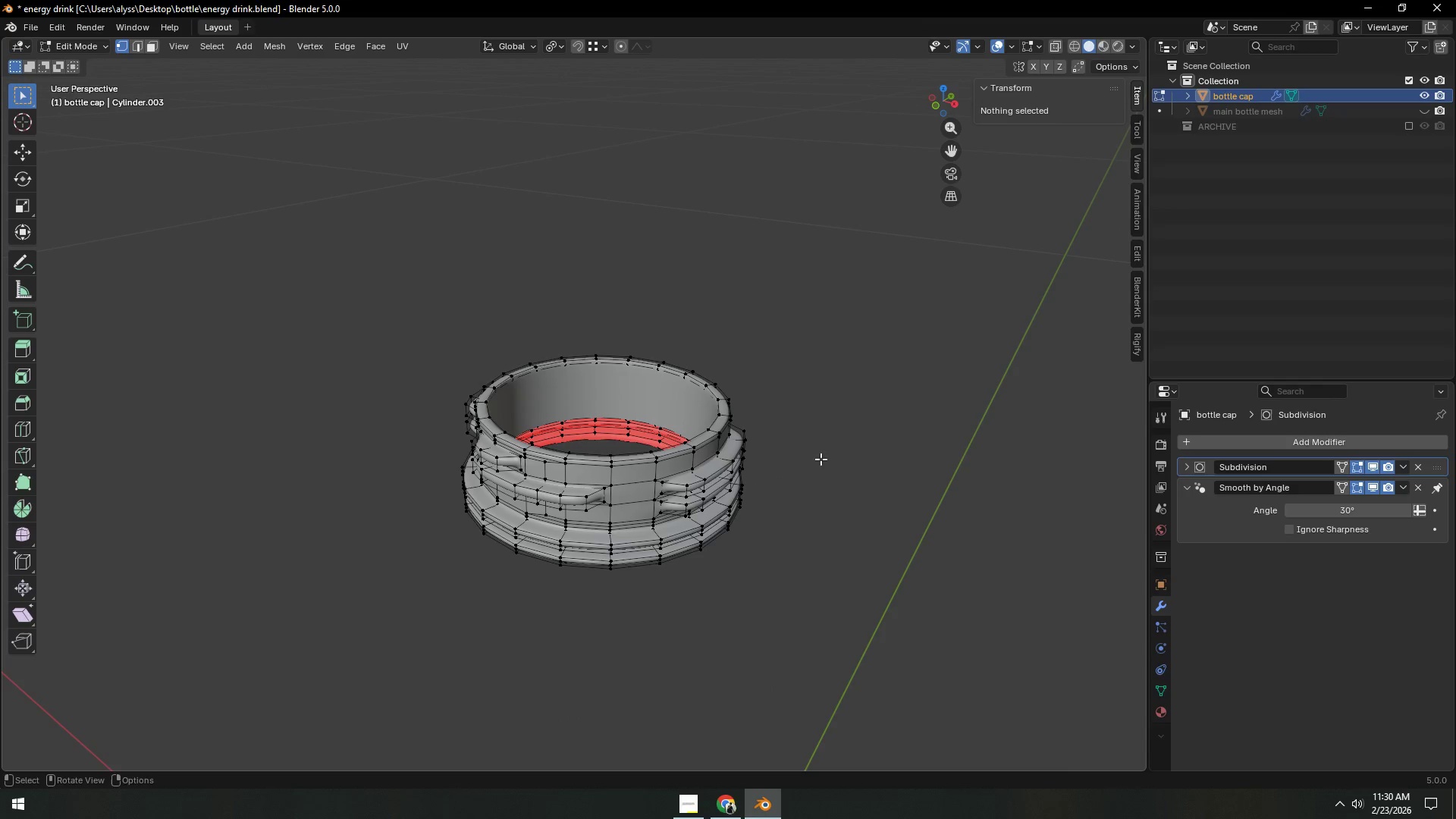 
left_click([822, 457])
 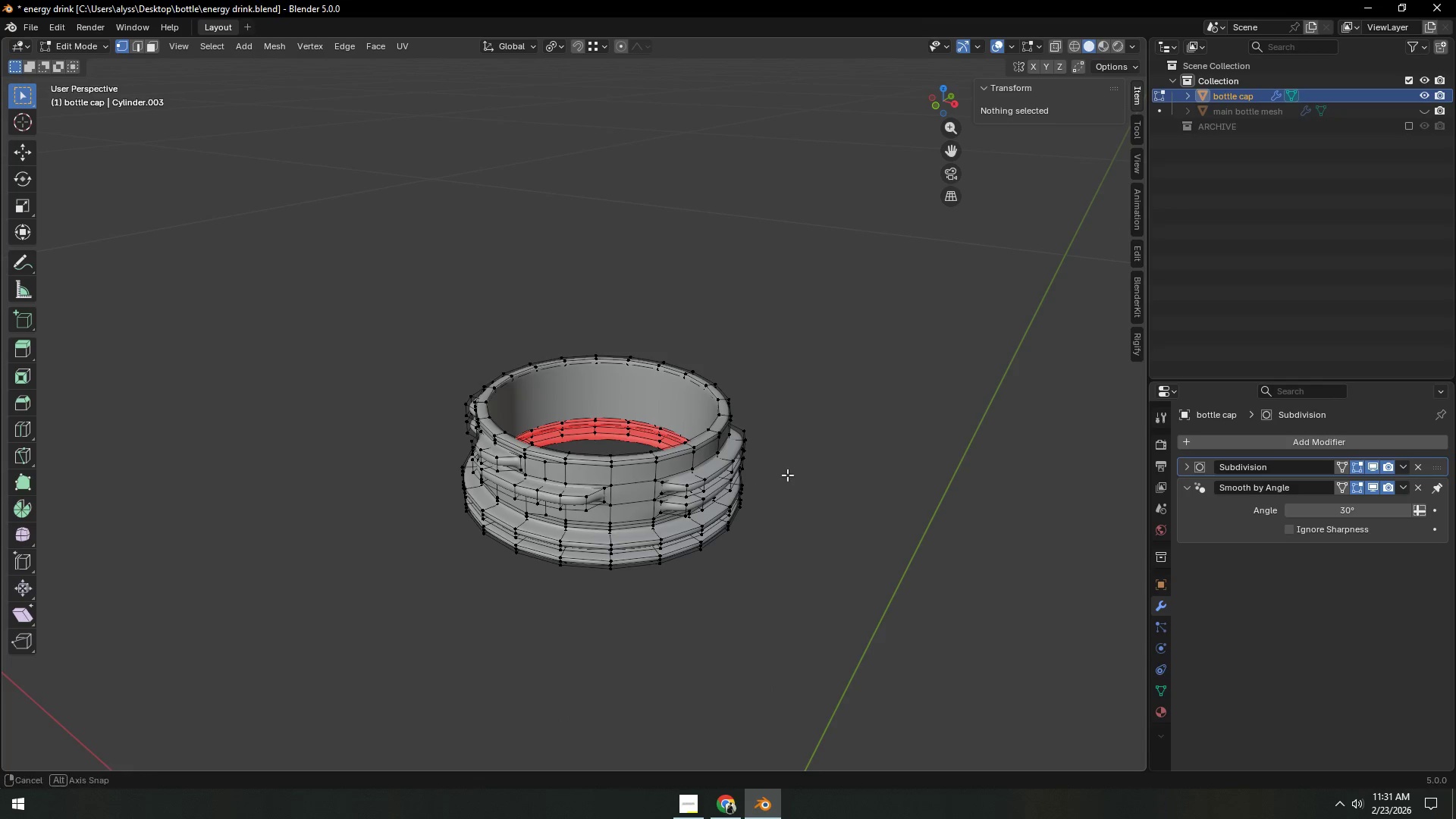 
scroll: coordinate [787, 482], scroll_direction: up, amount: 3.0
 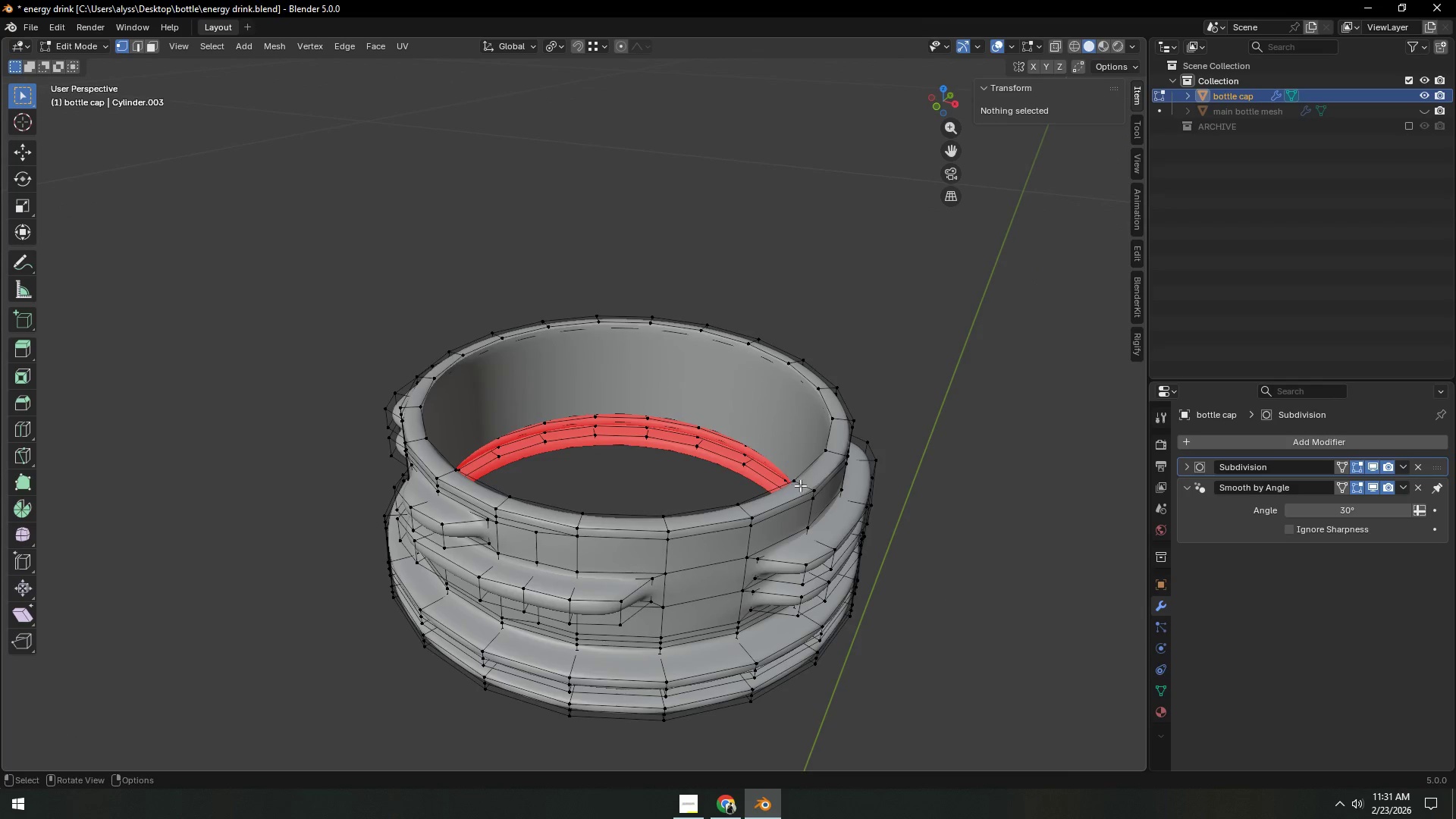 
key(3)
 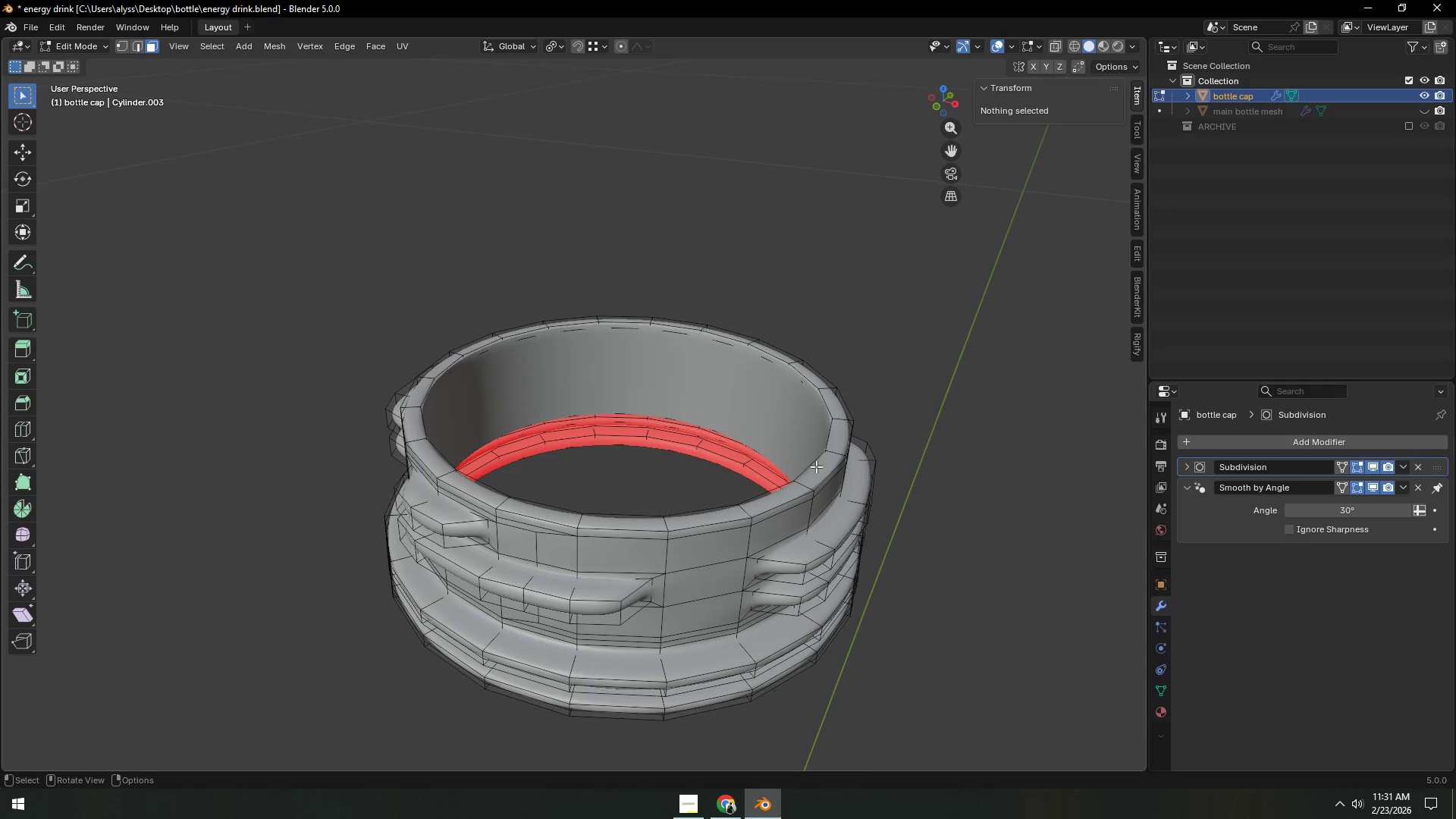 
hold_key(key=AltLeft, duration=0.48)
left_click([816, 460])
 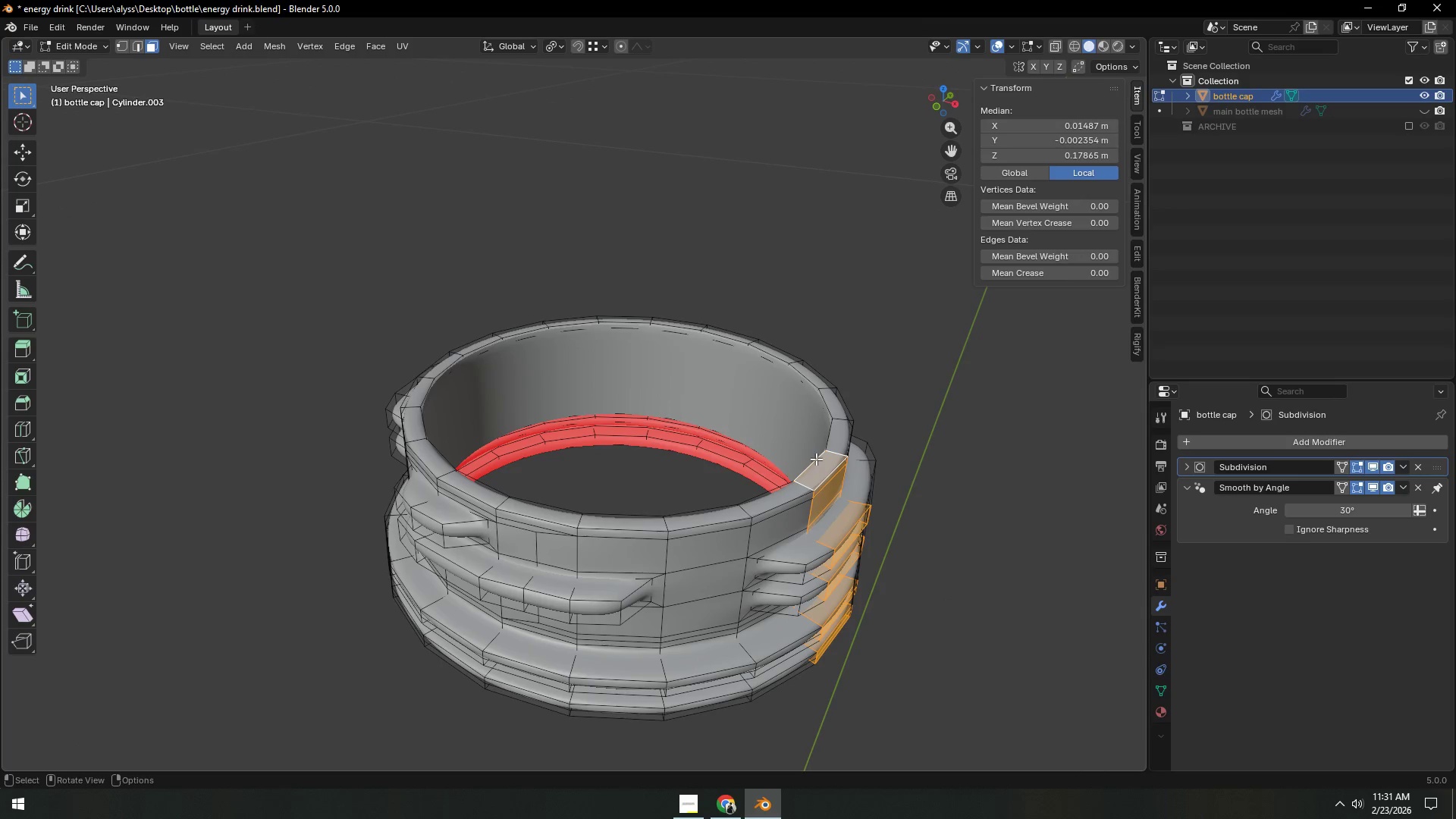 
key(2)
 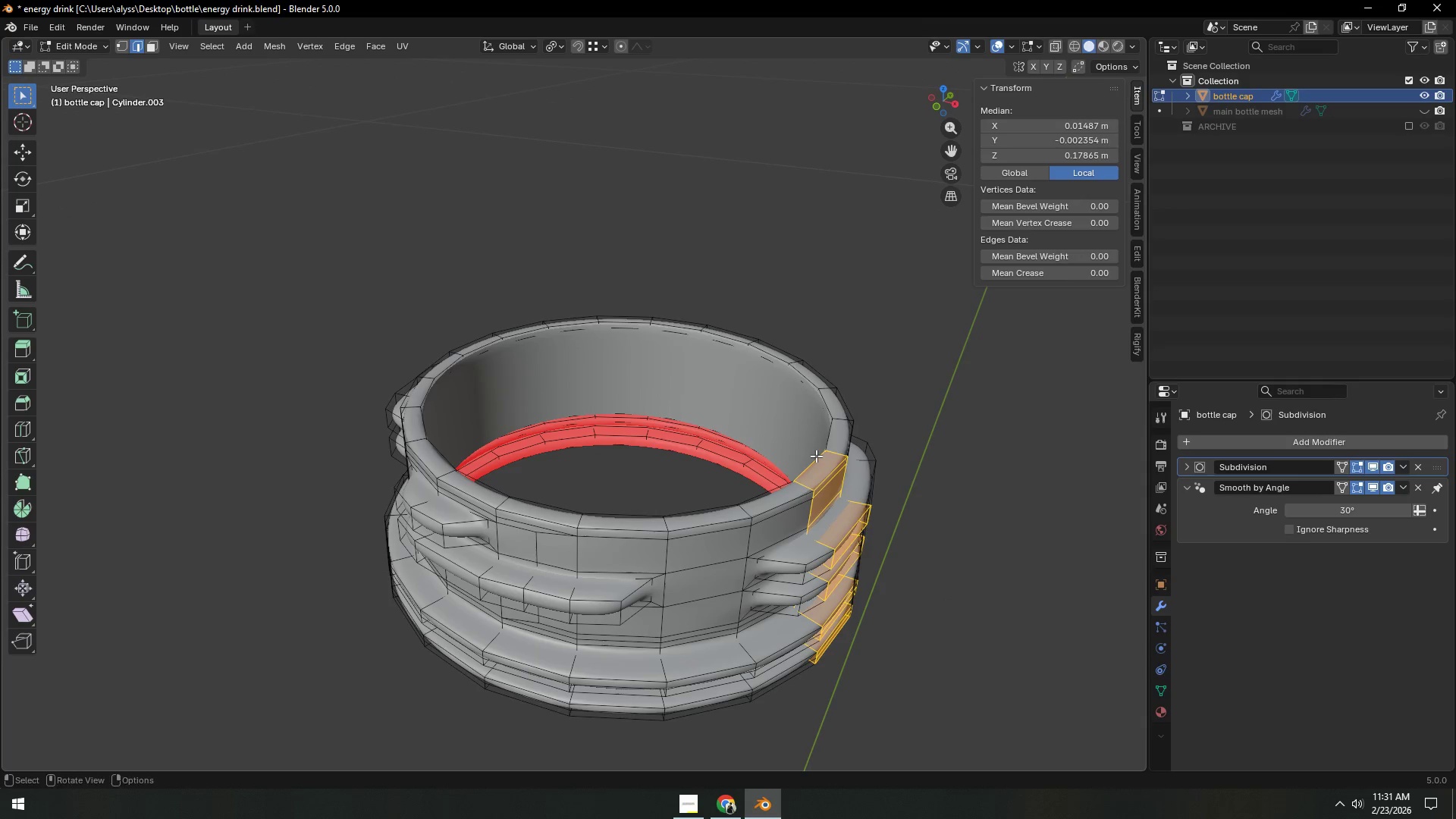 
hold_key(key=AltLeft, duration=0.31)
left_click([816, 456])
 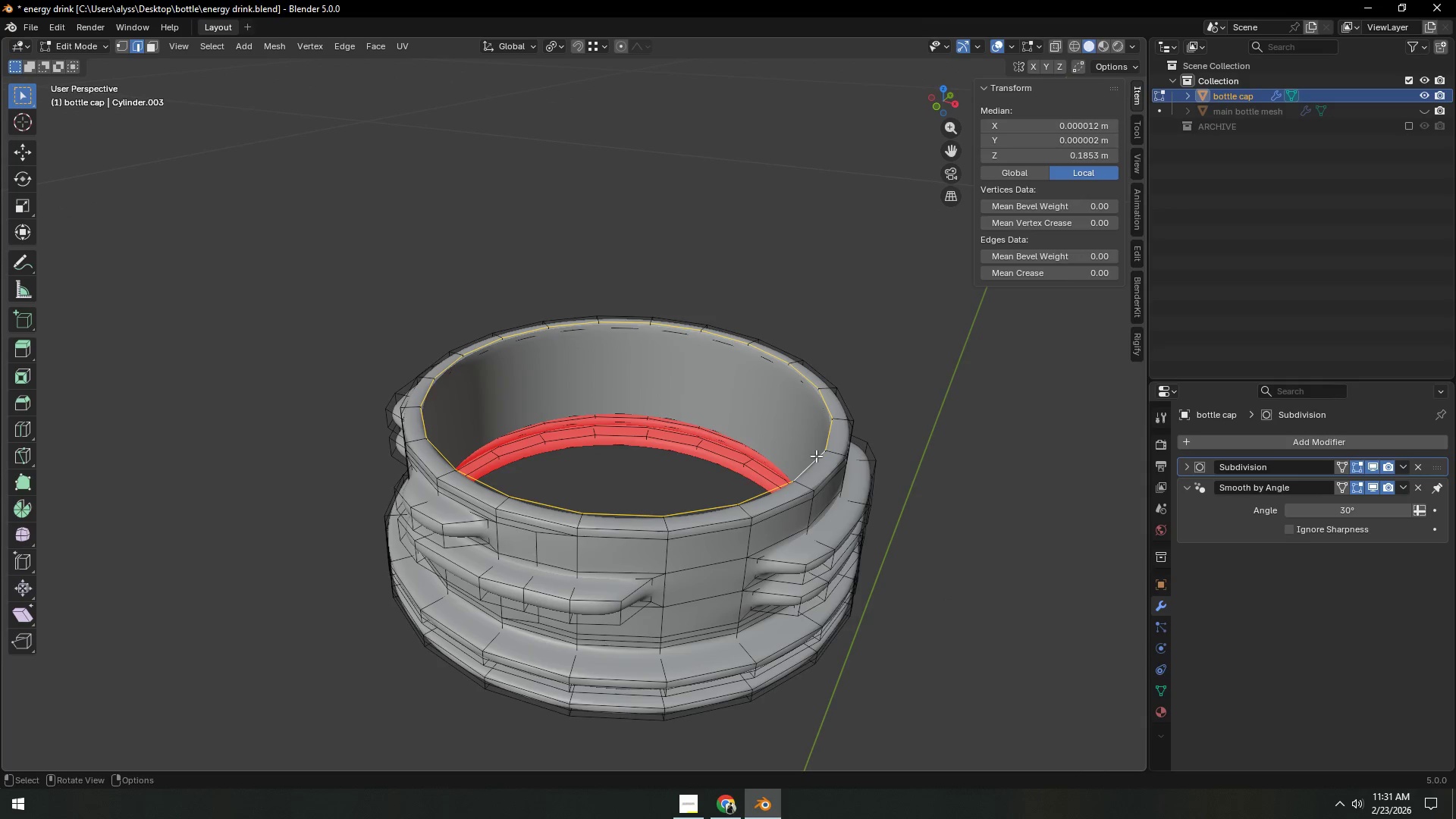 
key(X)
 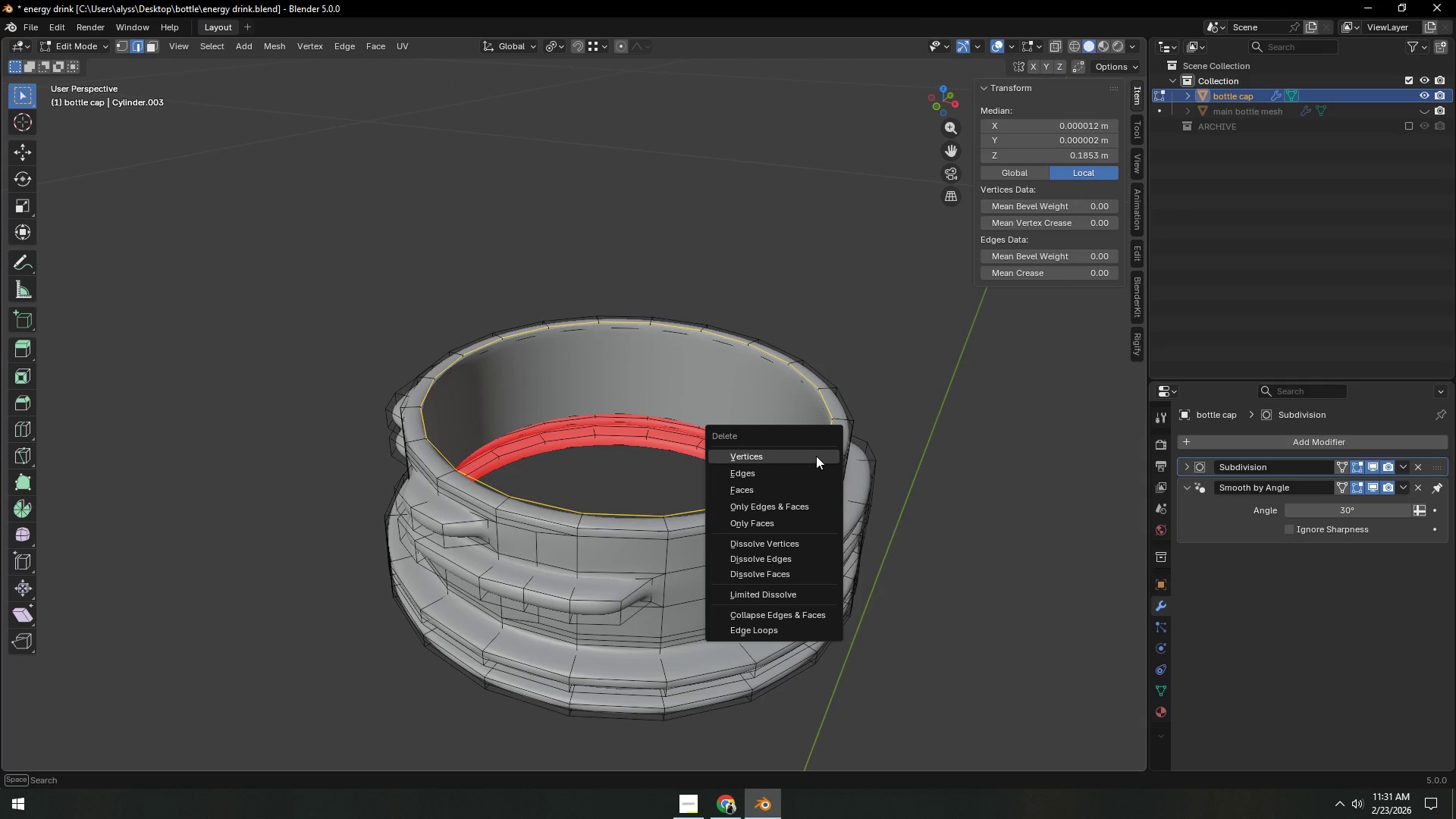 
left_click([816, 456])
 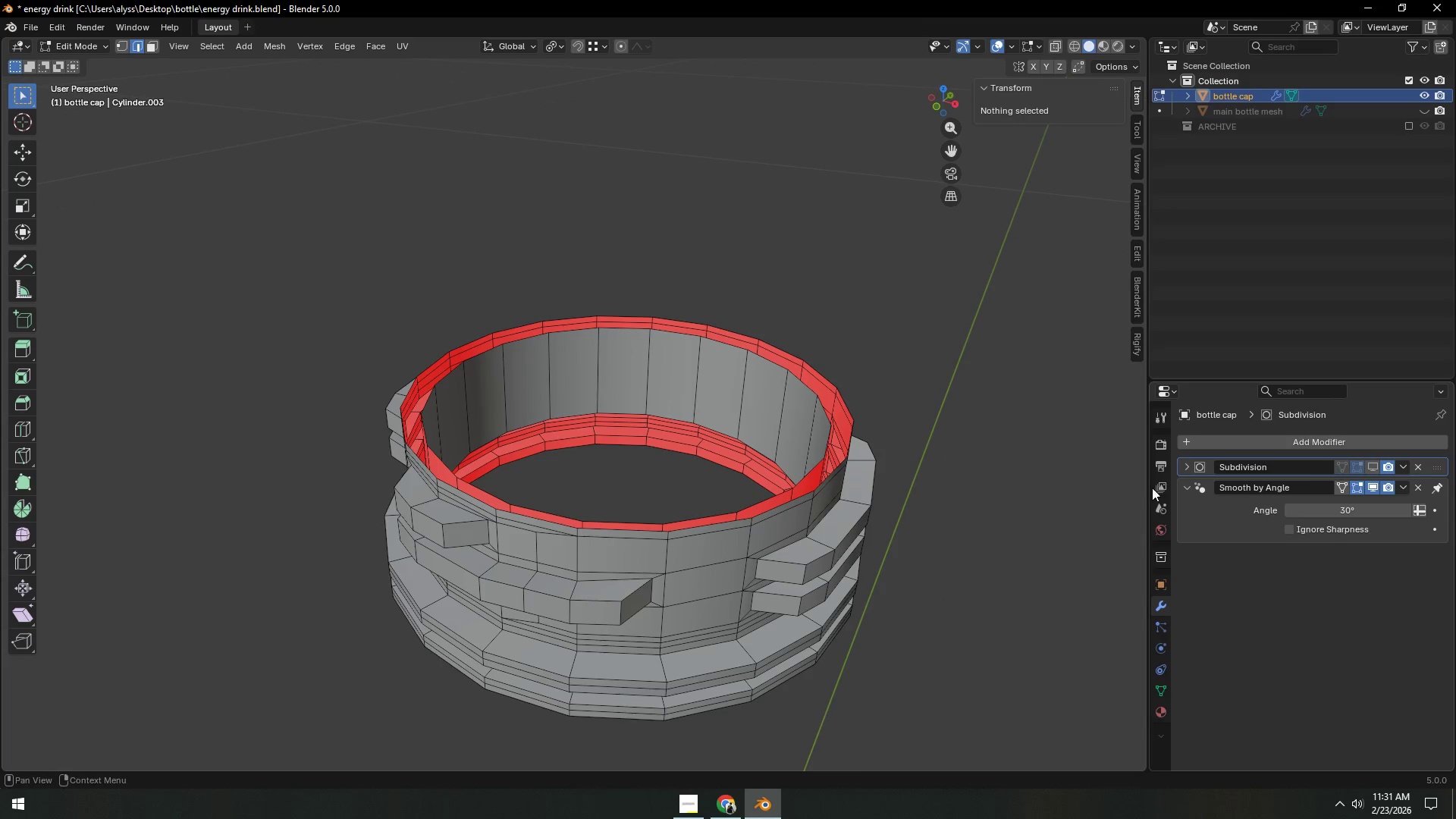 
hold_key(key=AltLeft, duration=0.45)
 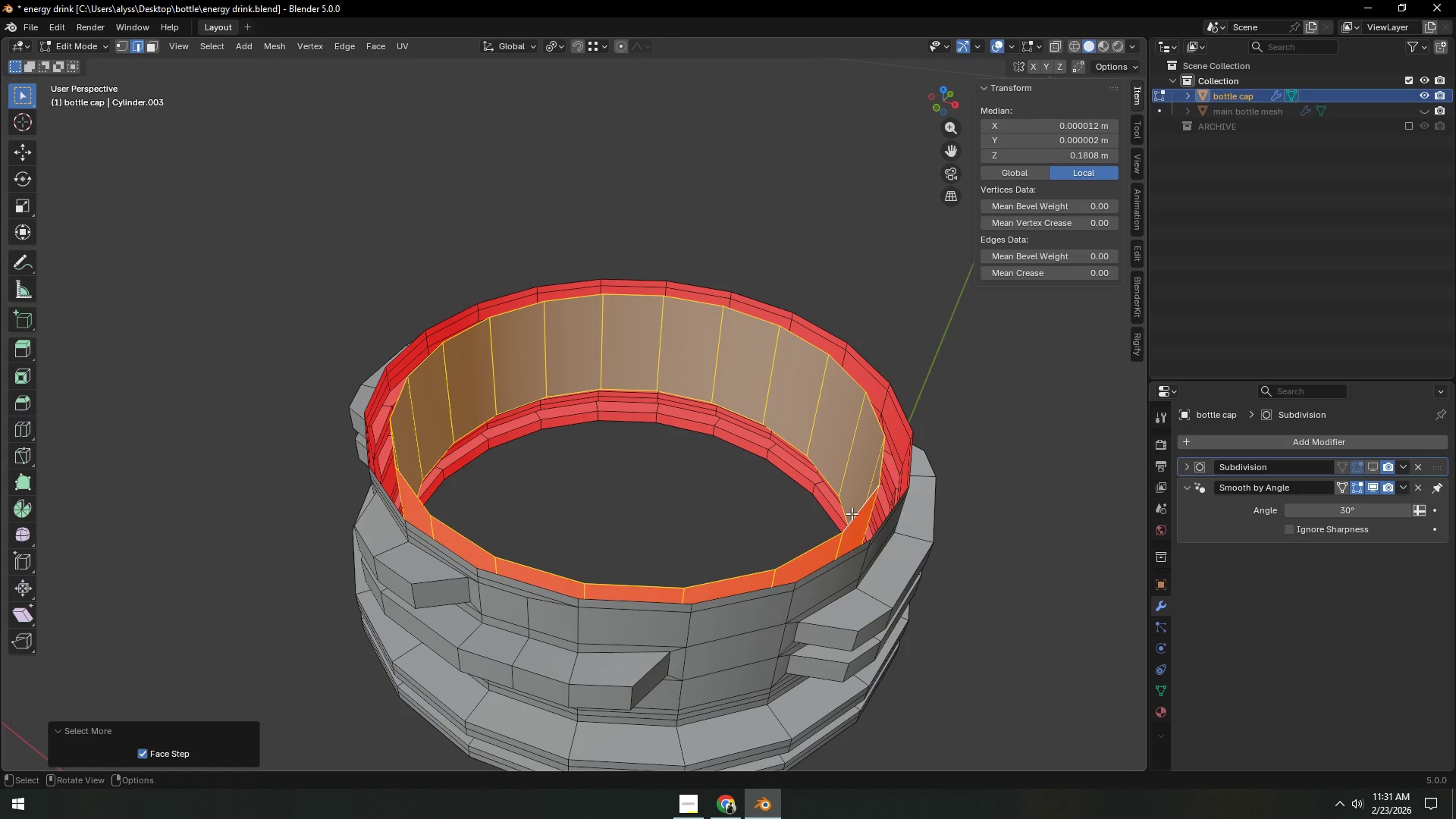 
scroll: coordinate [859, 516], scroll_direction: up, amount: 1.0
 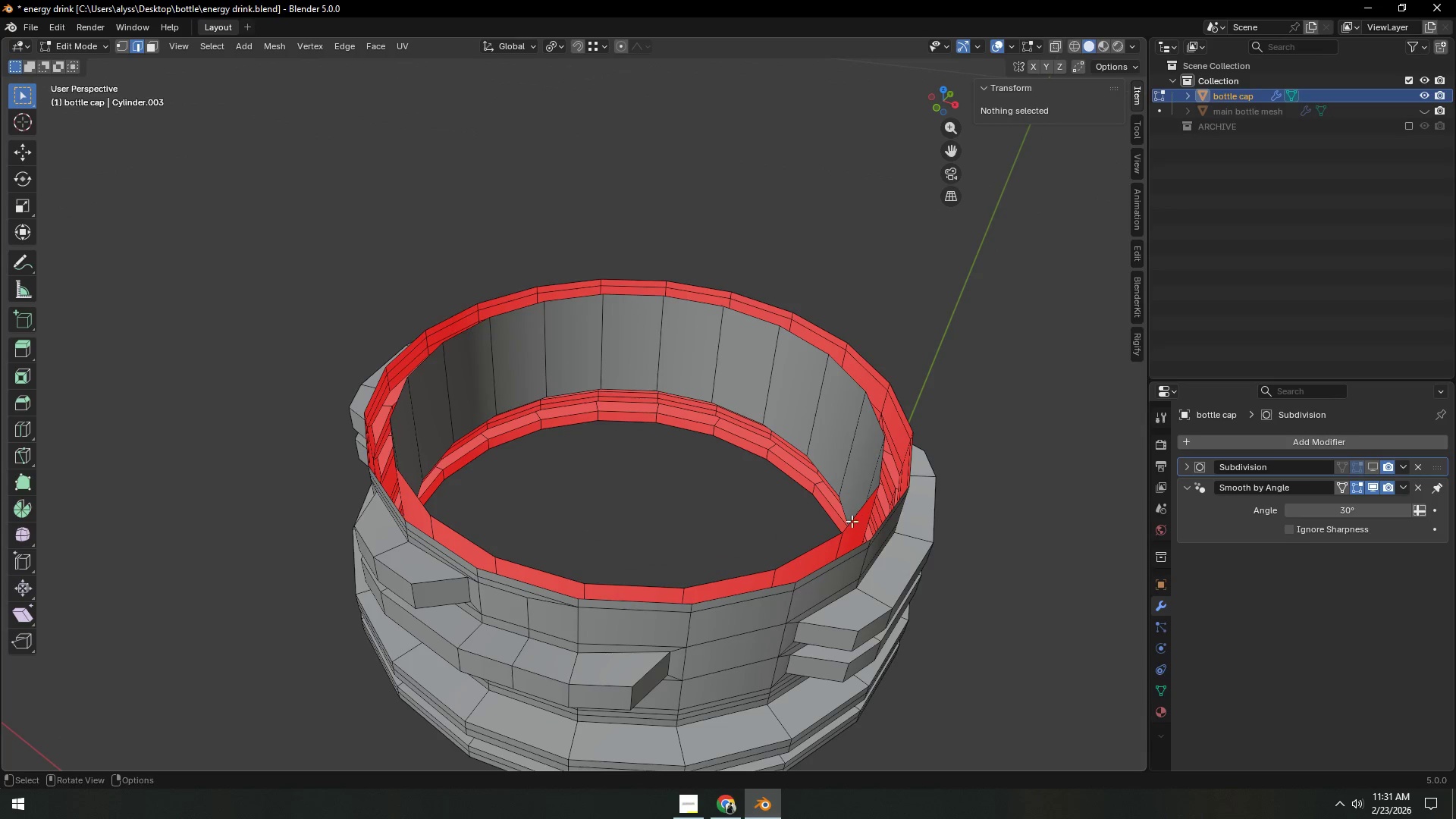 
left_click([852, 515])
 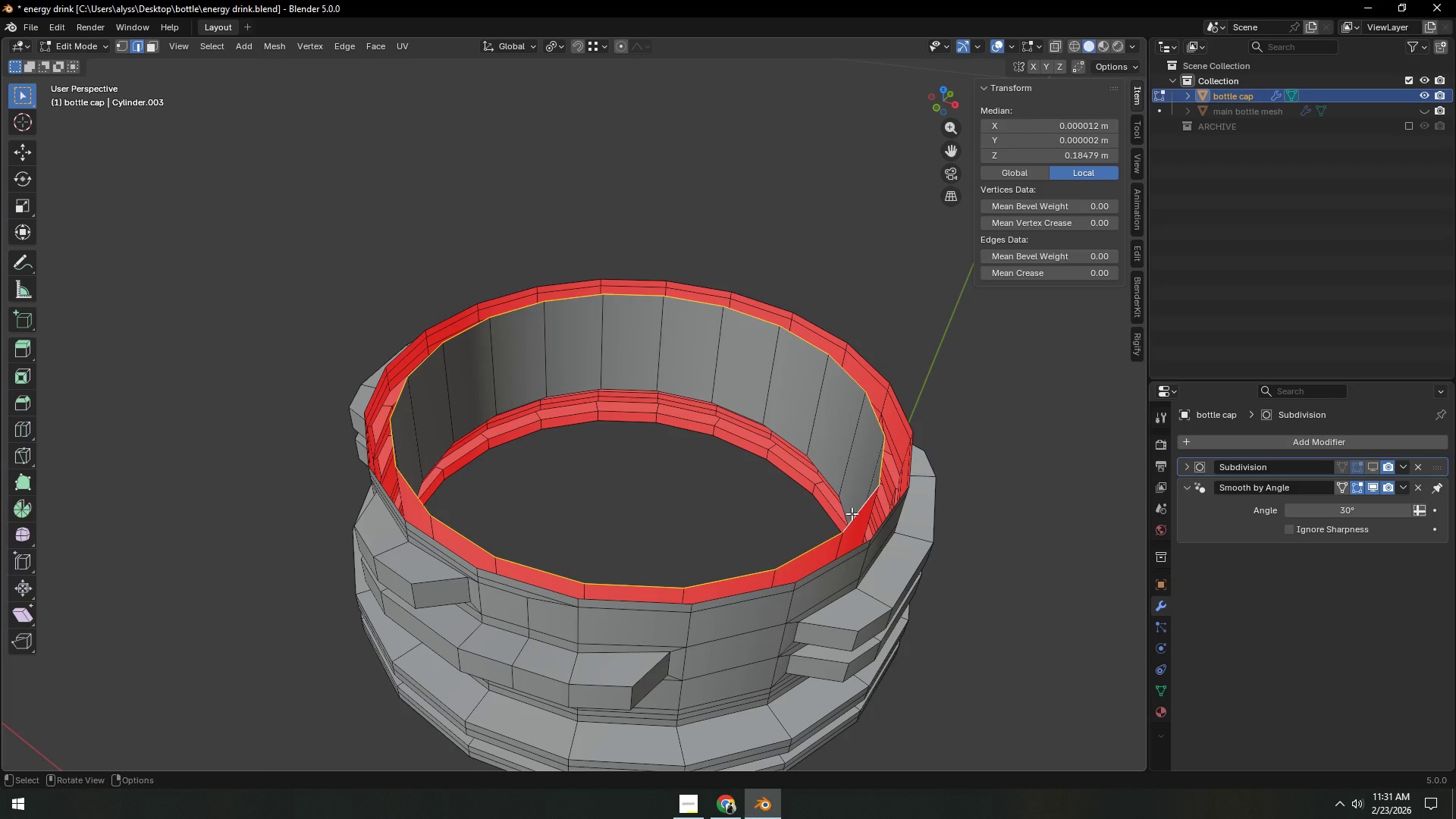 
 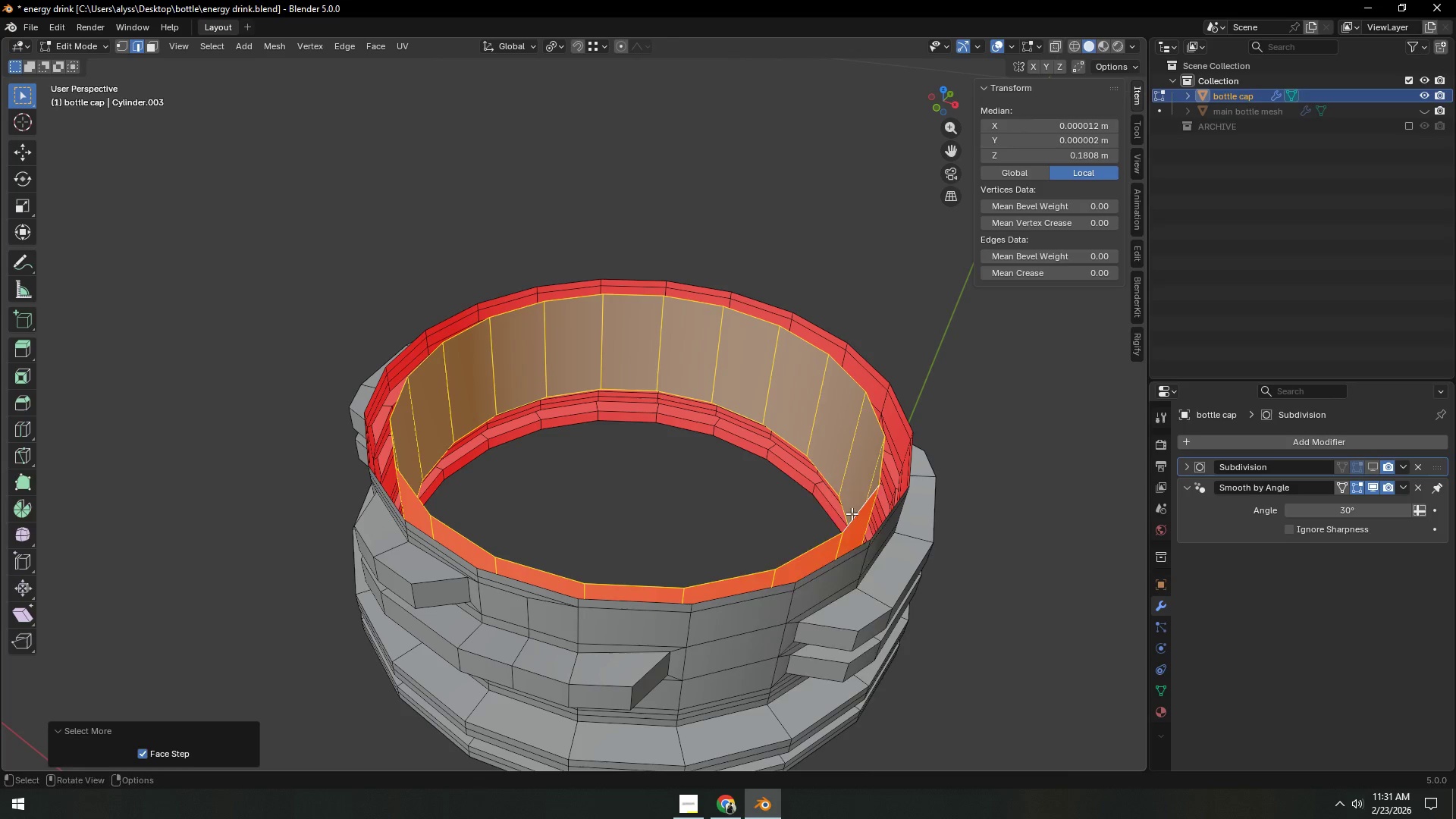 
key(X)
 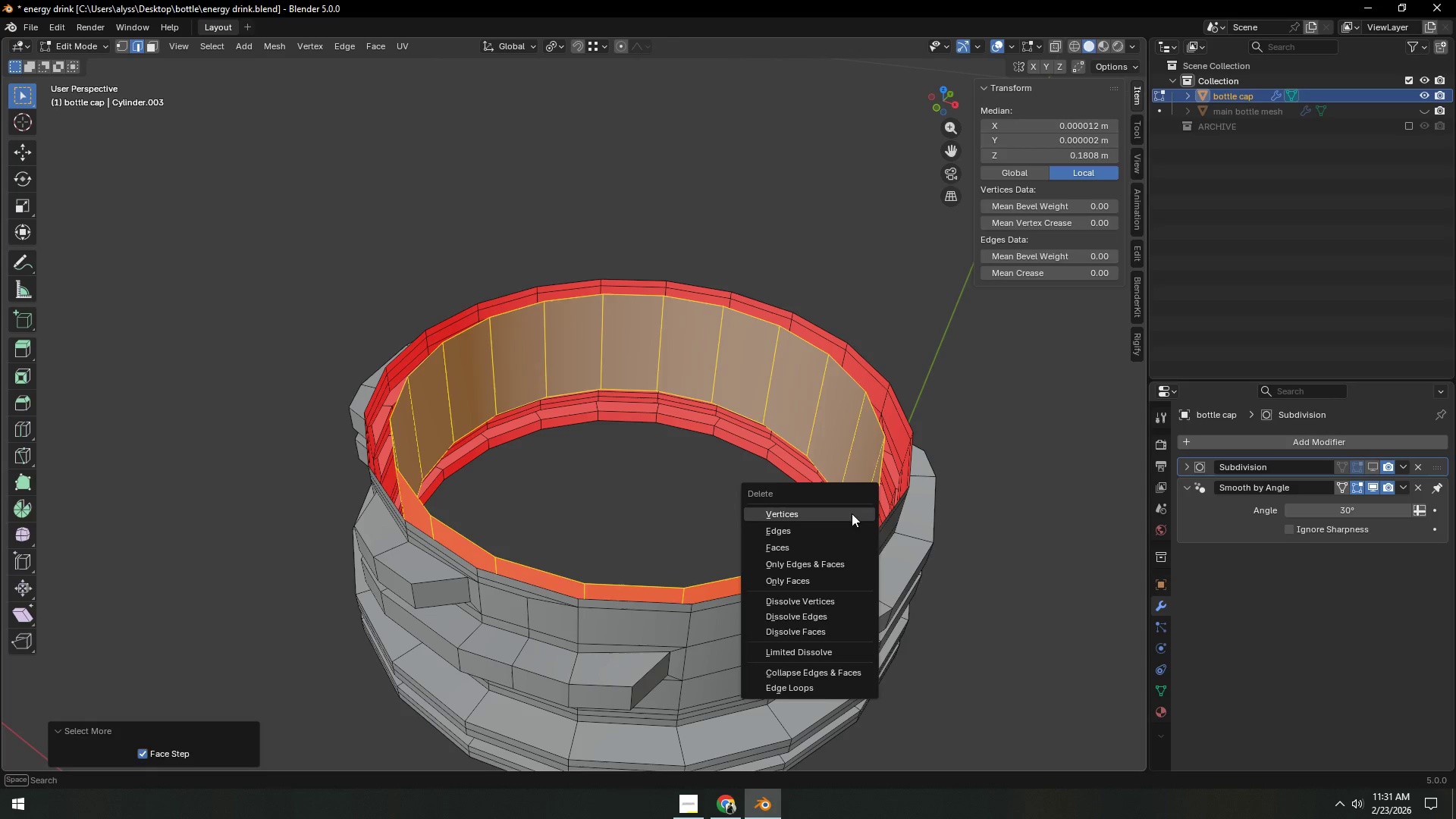 
left_click([852, 513])
 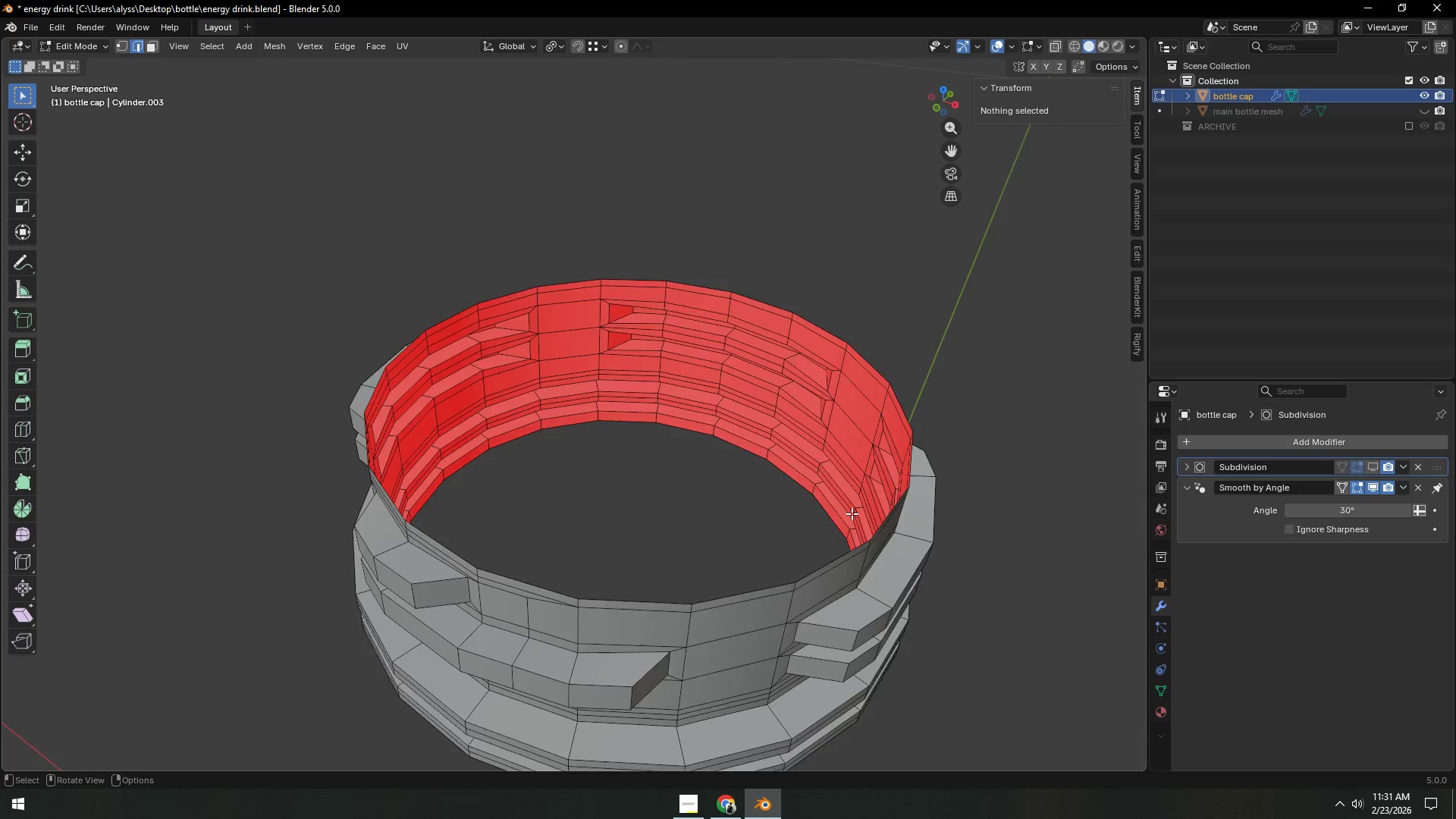 
scroll: coordinate [851, 515], scroll_direction: down, amount: 2.0
 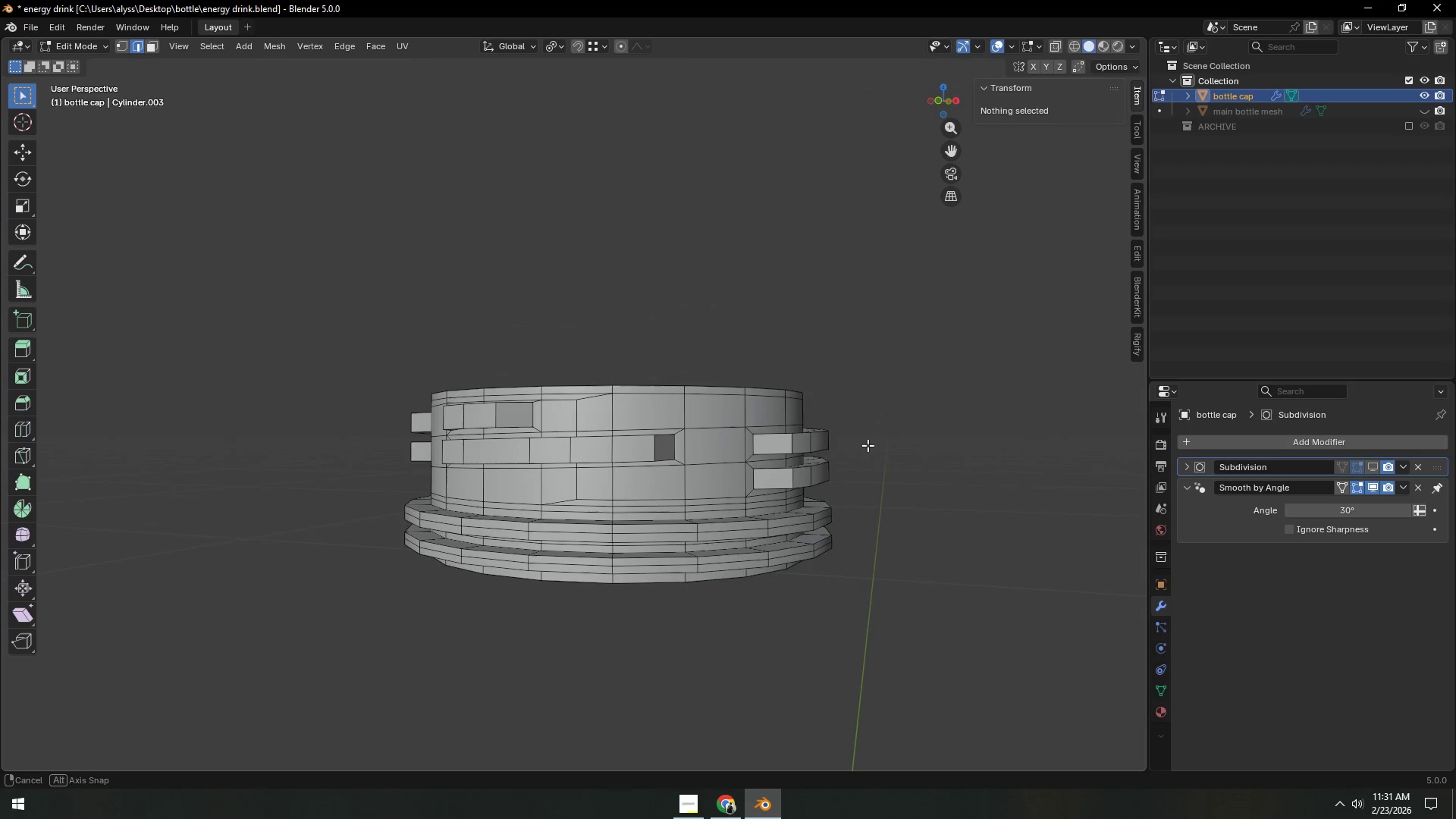 
scroll: coordinate [794, 511], scroll_direction: up, amount: 2.0
 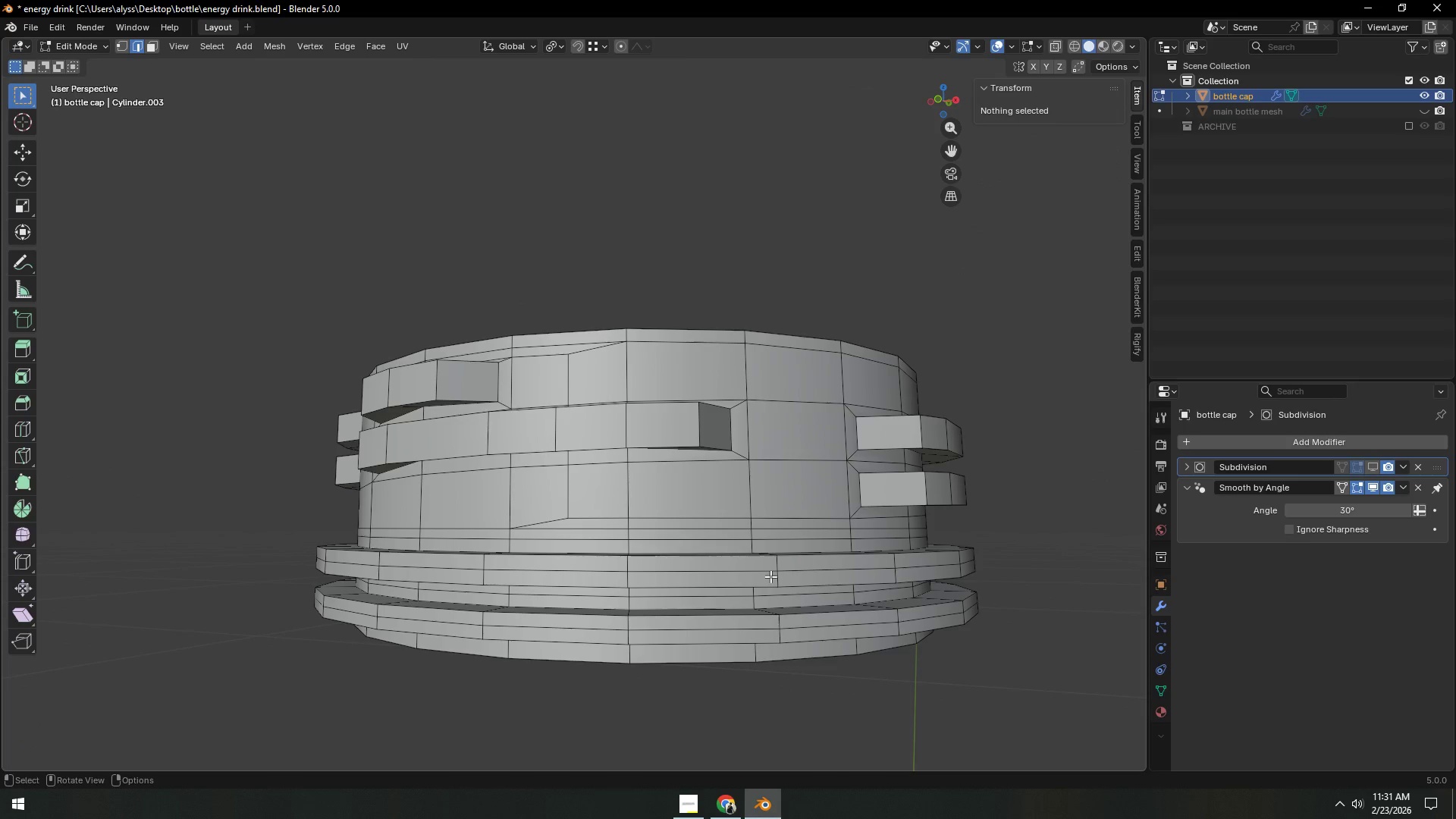 
hold_key(key=AltLeft, duration=0.81)
left_click([747, 582])
 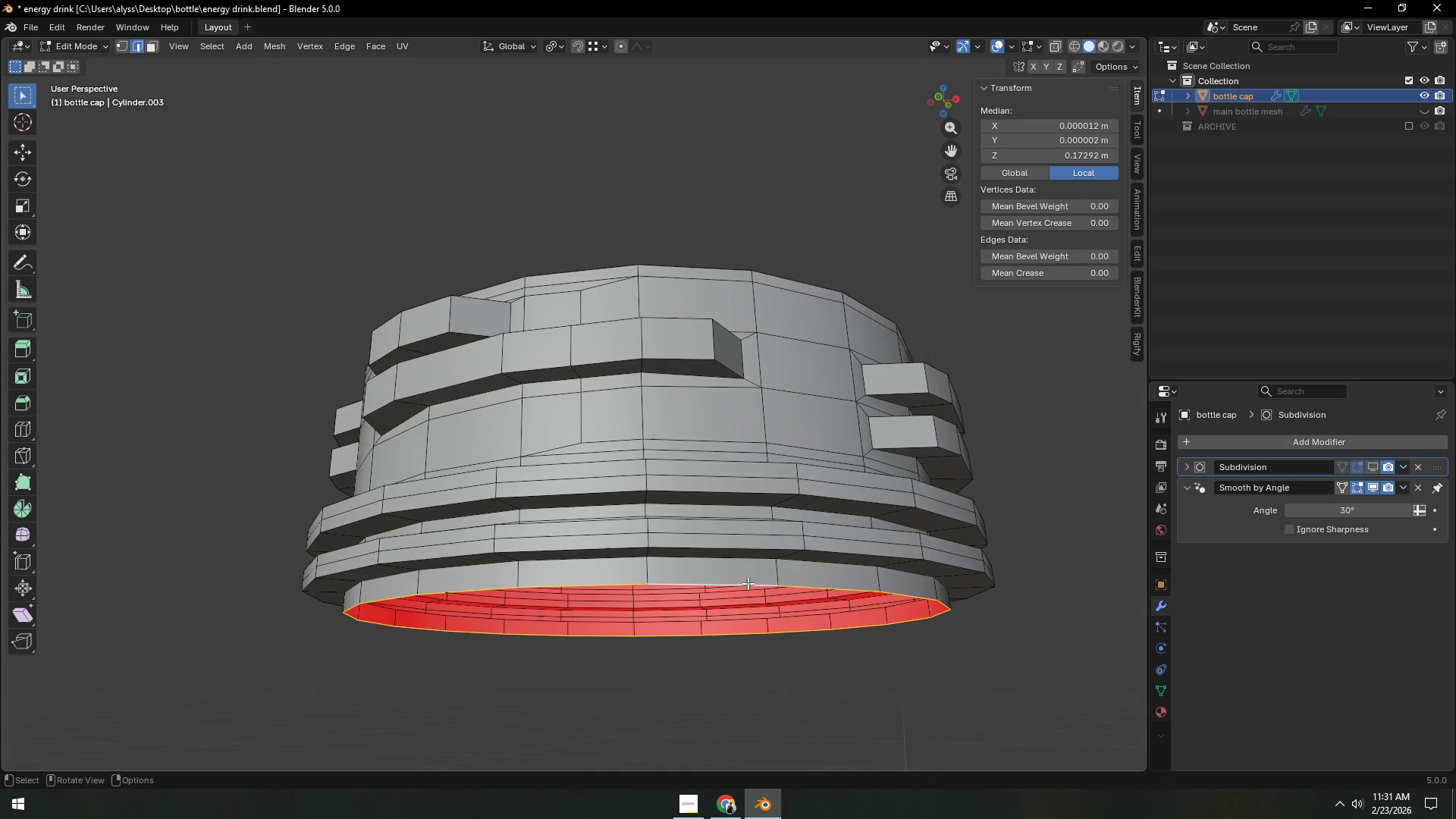 
double_click([751, 585])
 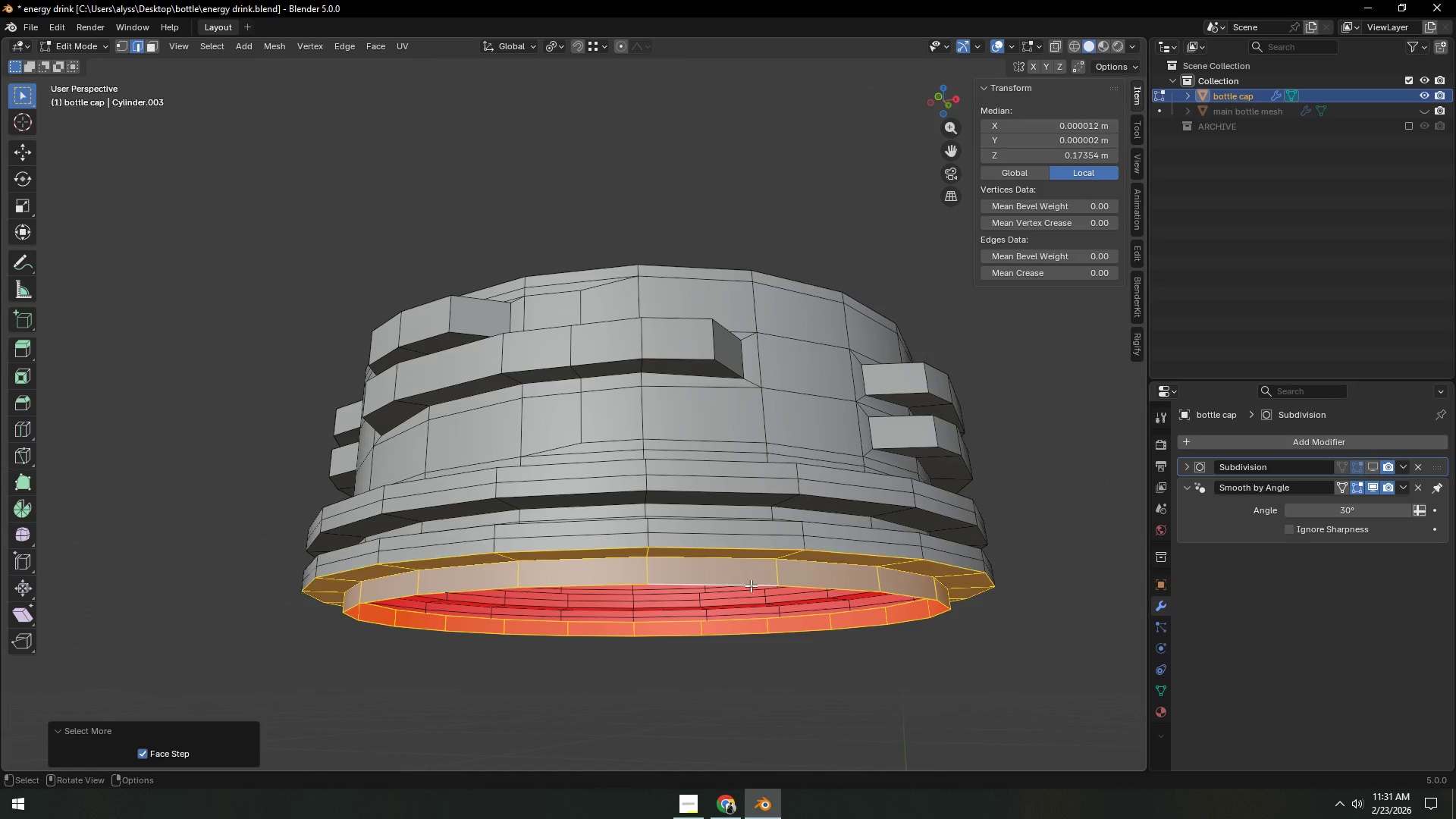 
triple_click([751, 585])
 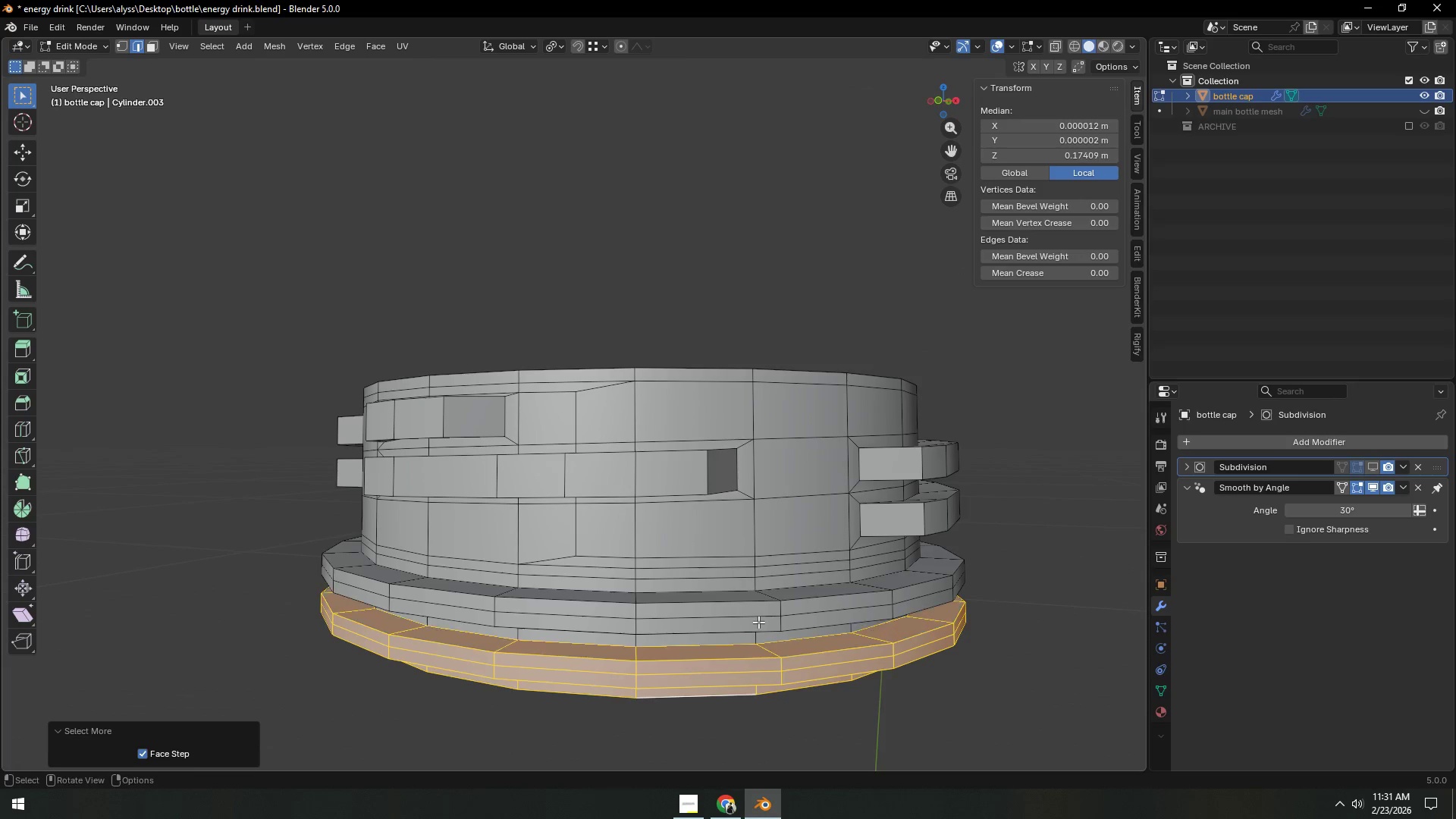 
triple_click([758, 622])
 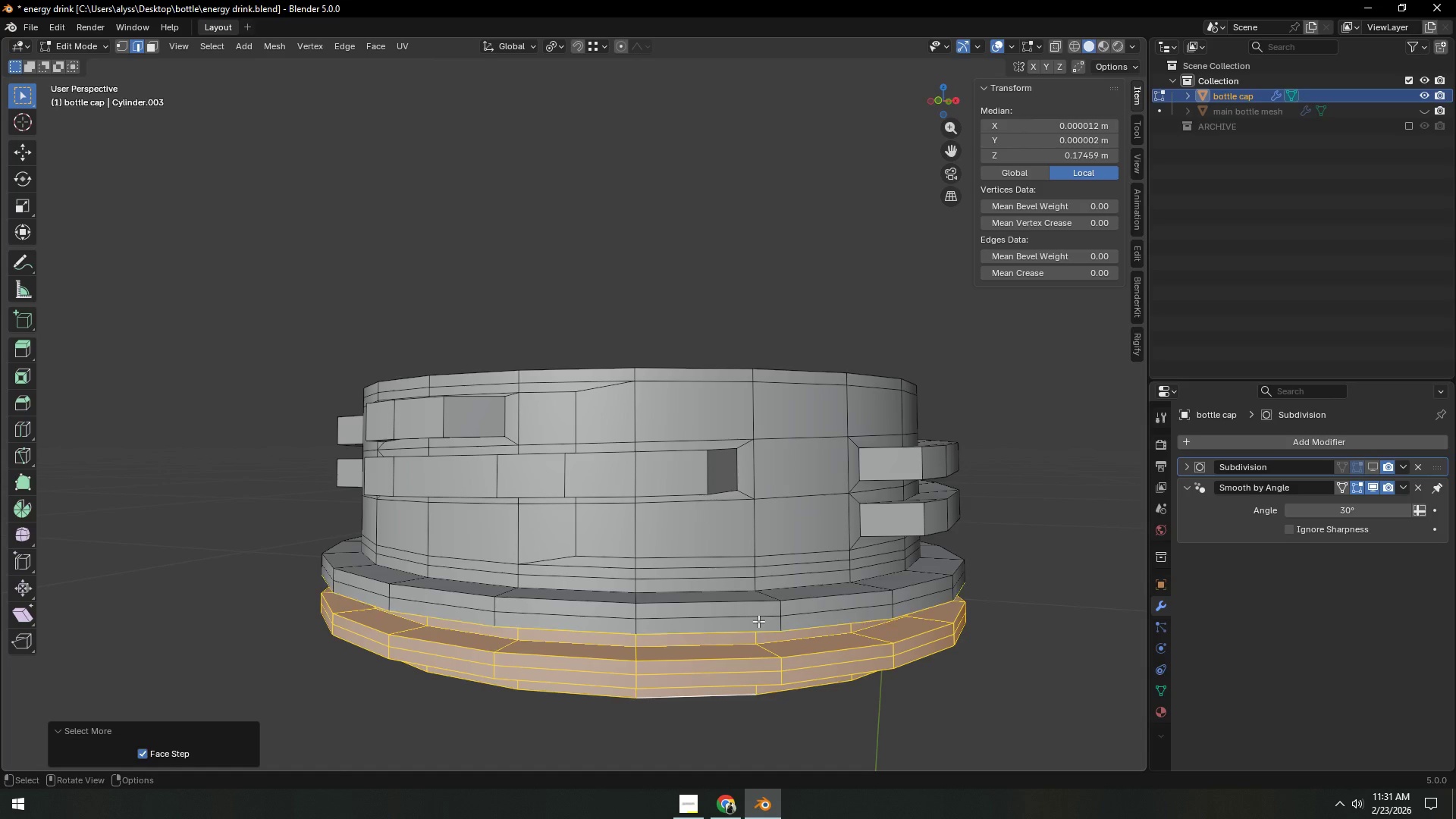 
triple_click([758, 621])
 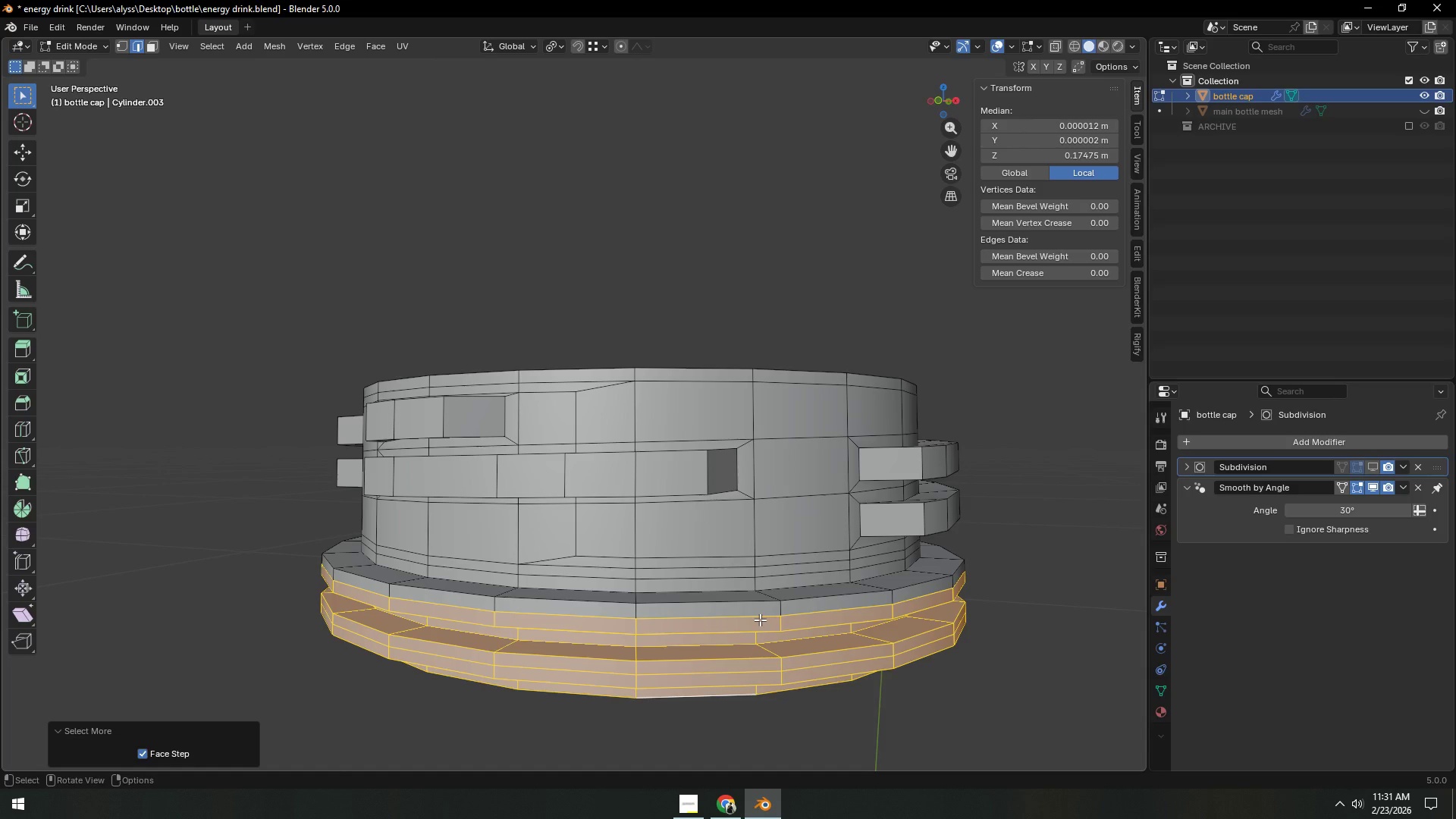 
 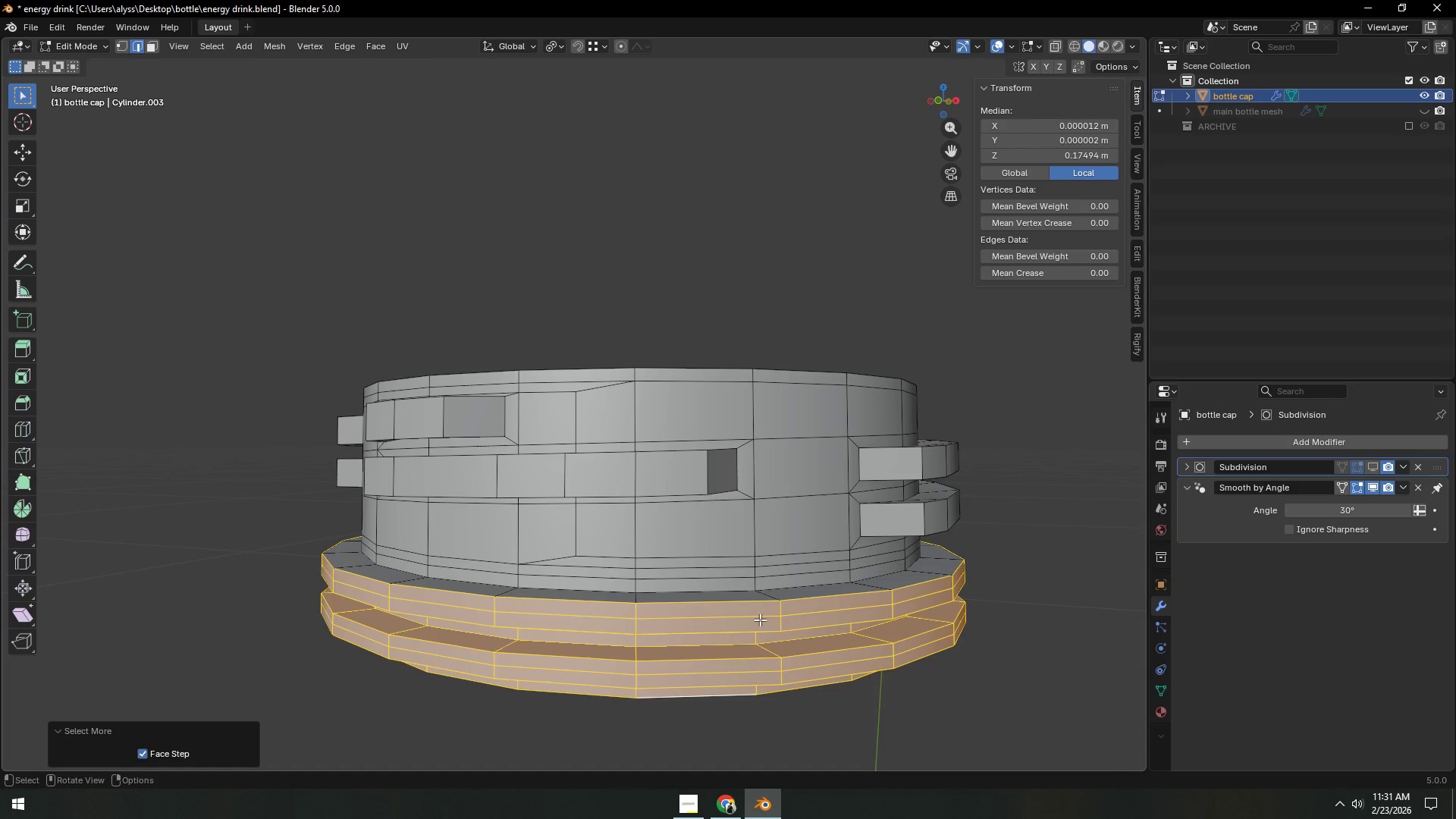 
key(X)
 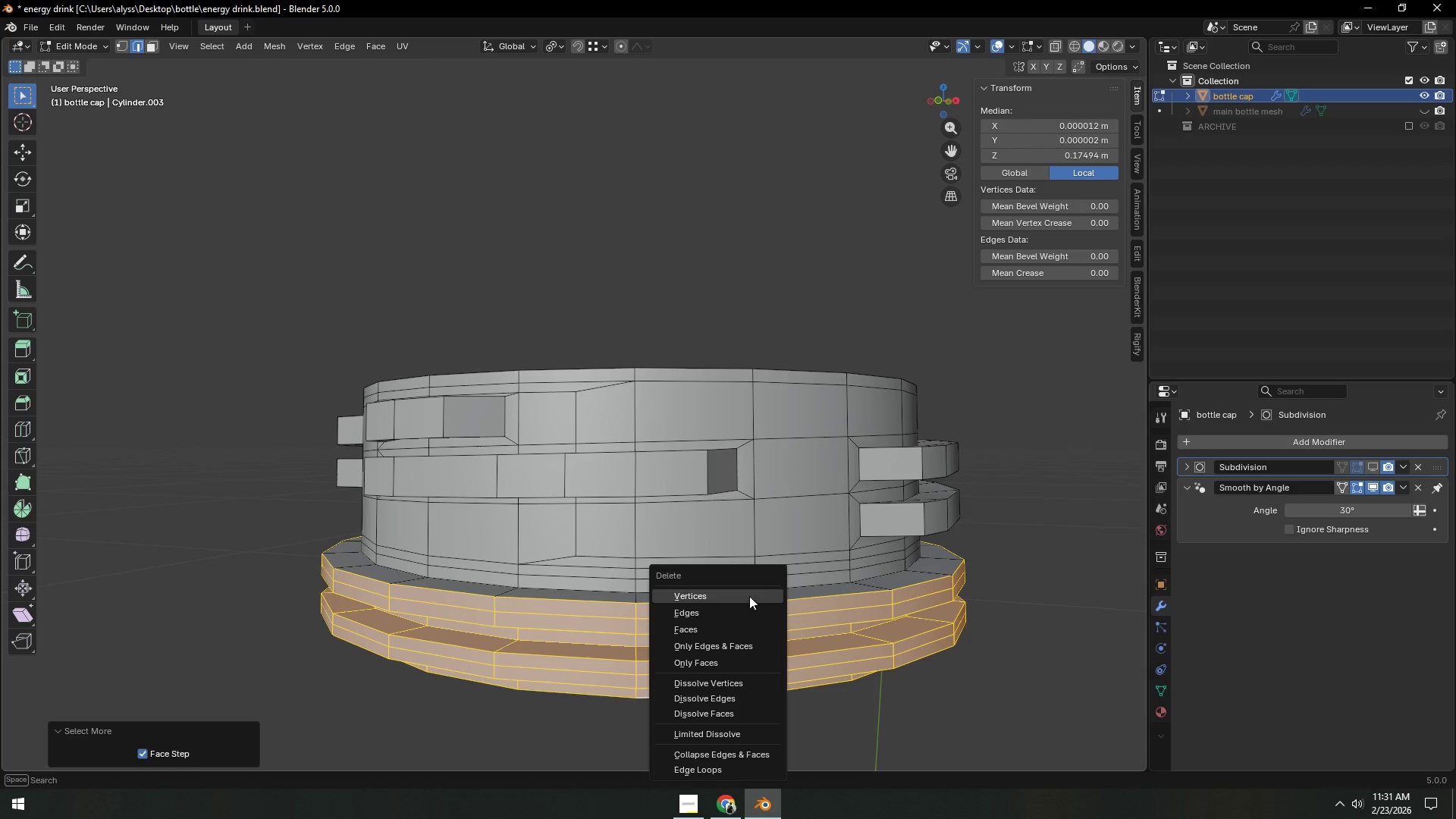 
left_click([748, 595])
 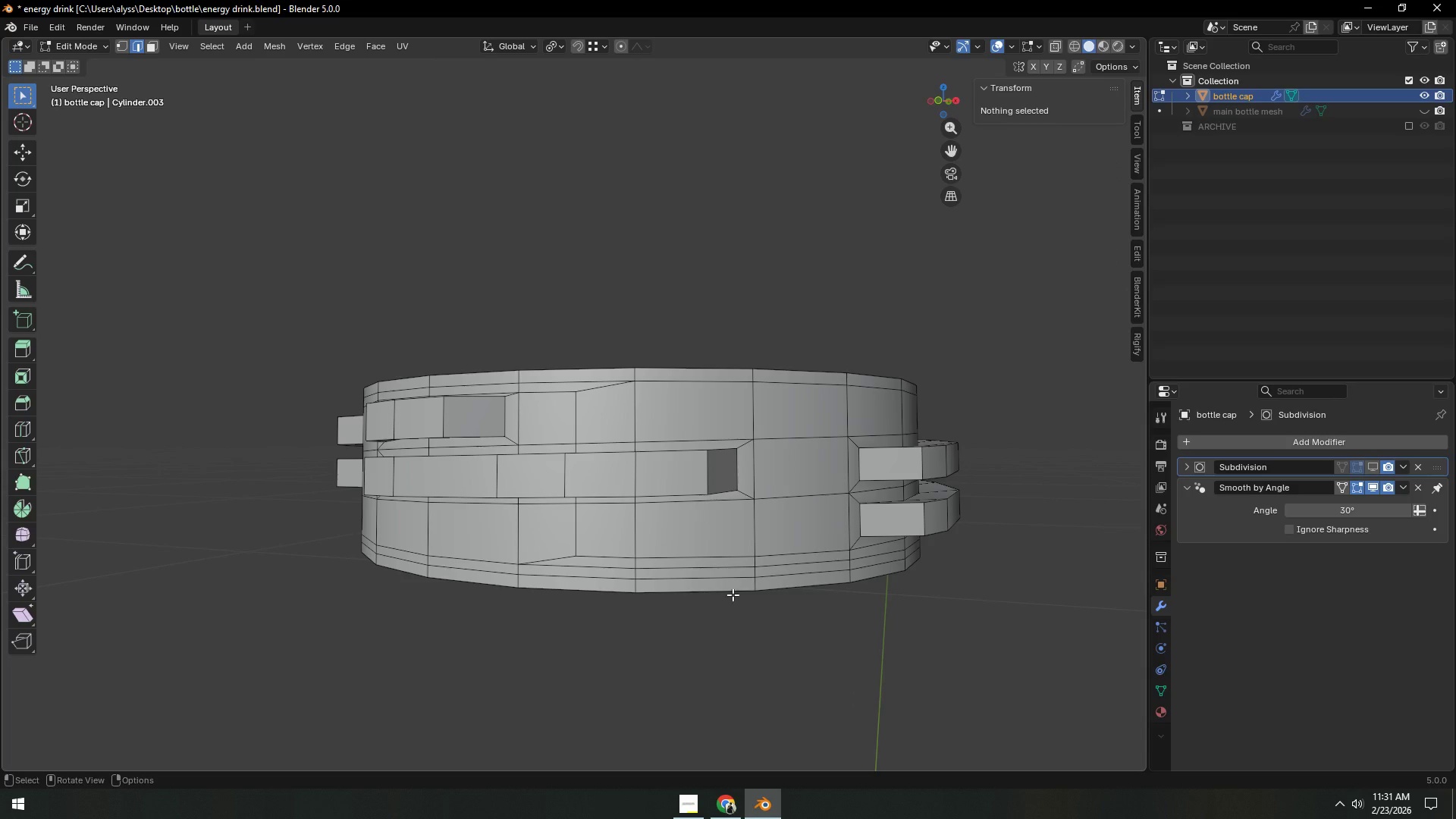 
wait(18.64)
 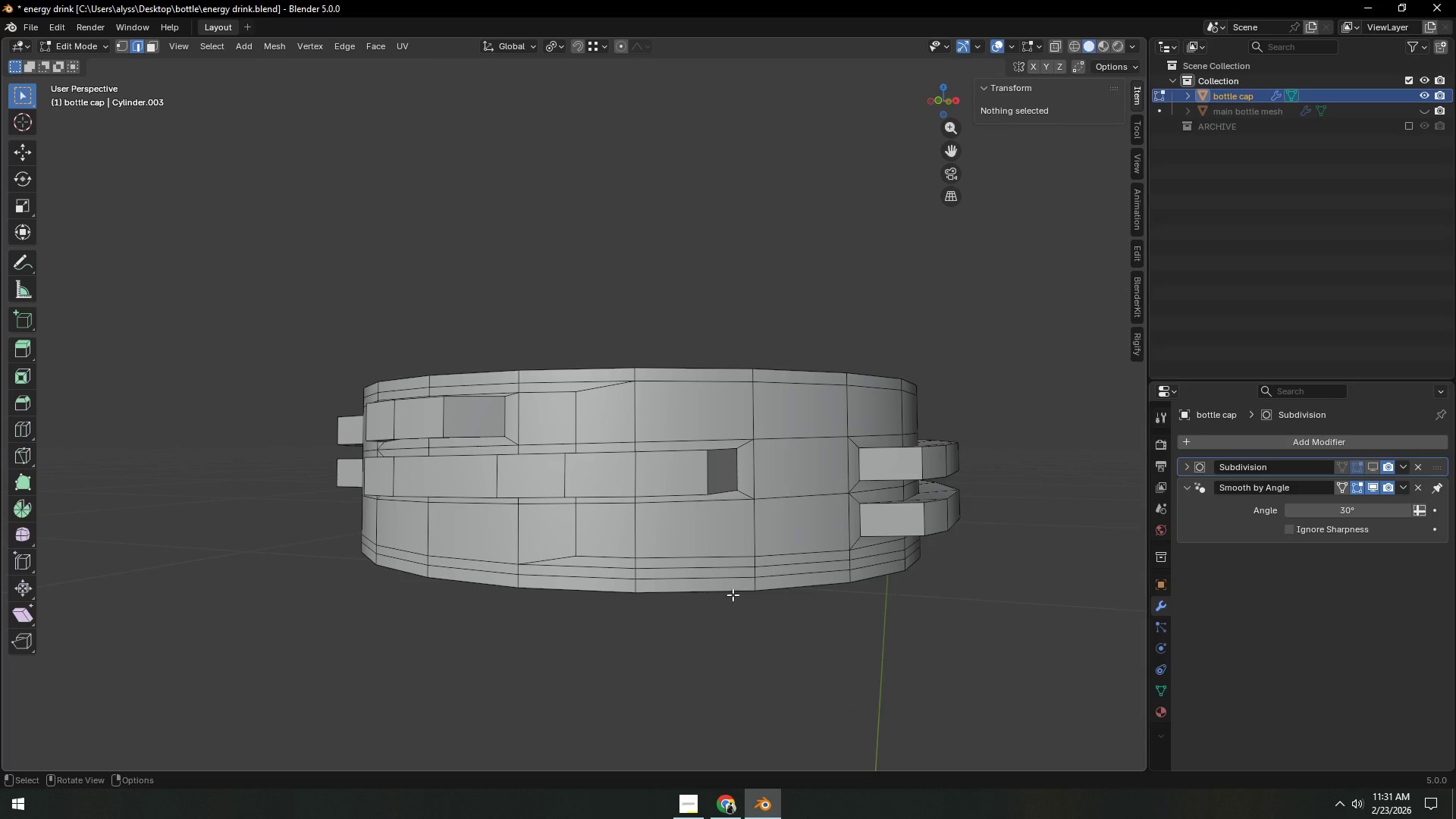 
scroll: coordinate [748, 543], scroll_direction: down, amount: 1.0
 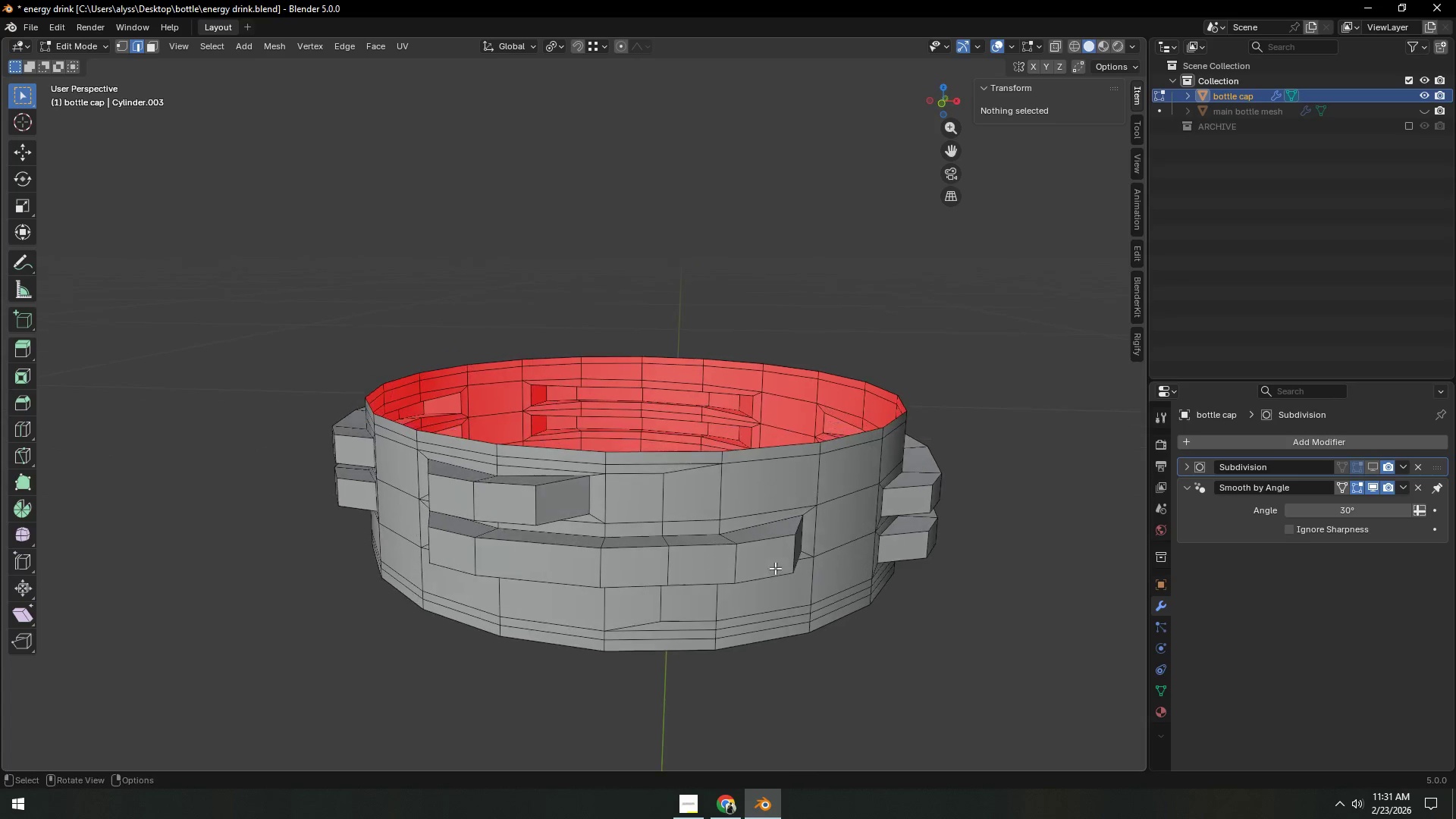 
left_click([777, 567])
 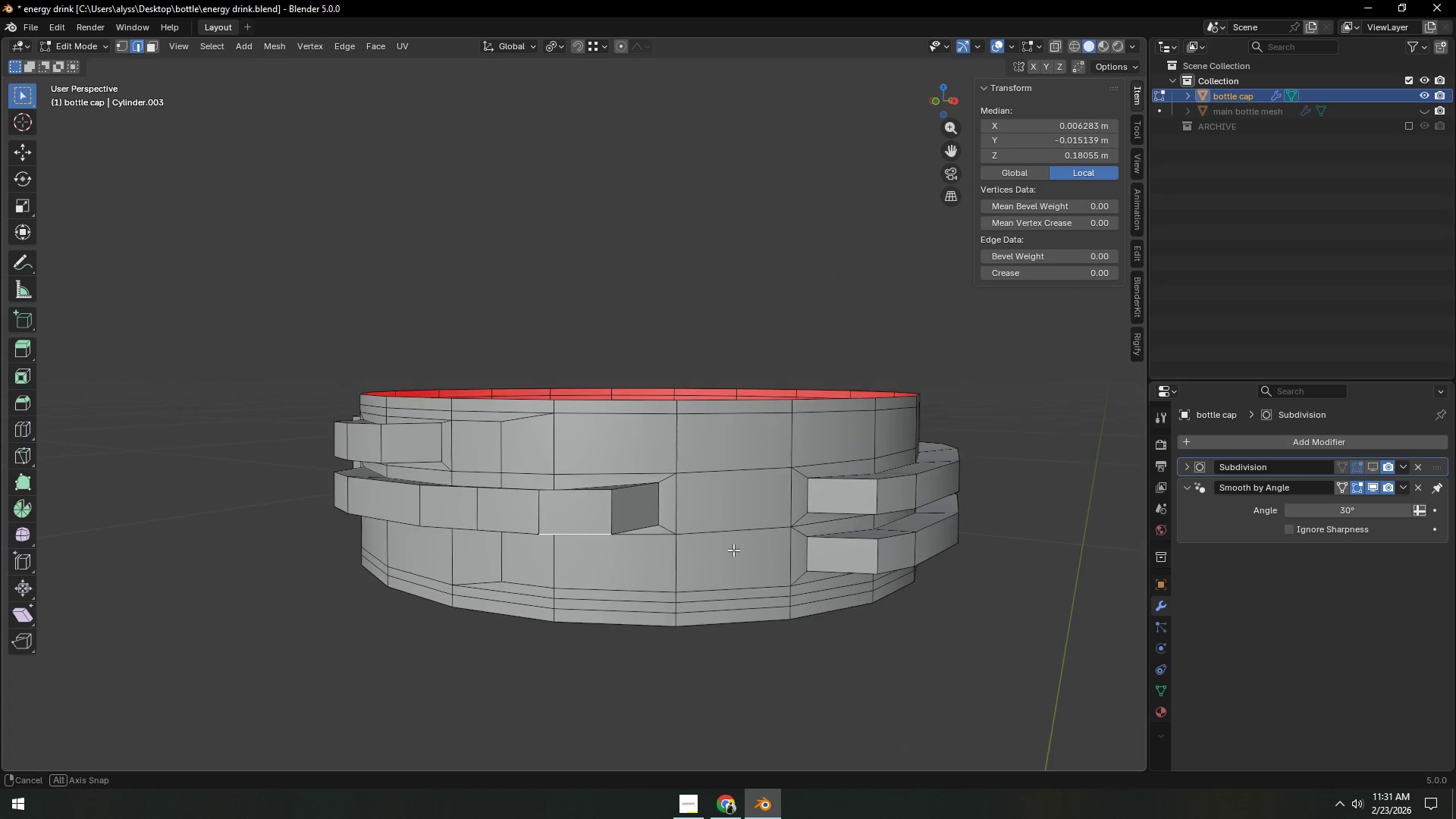 
wait(5.83)
 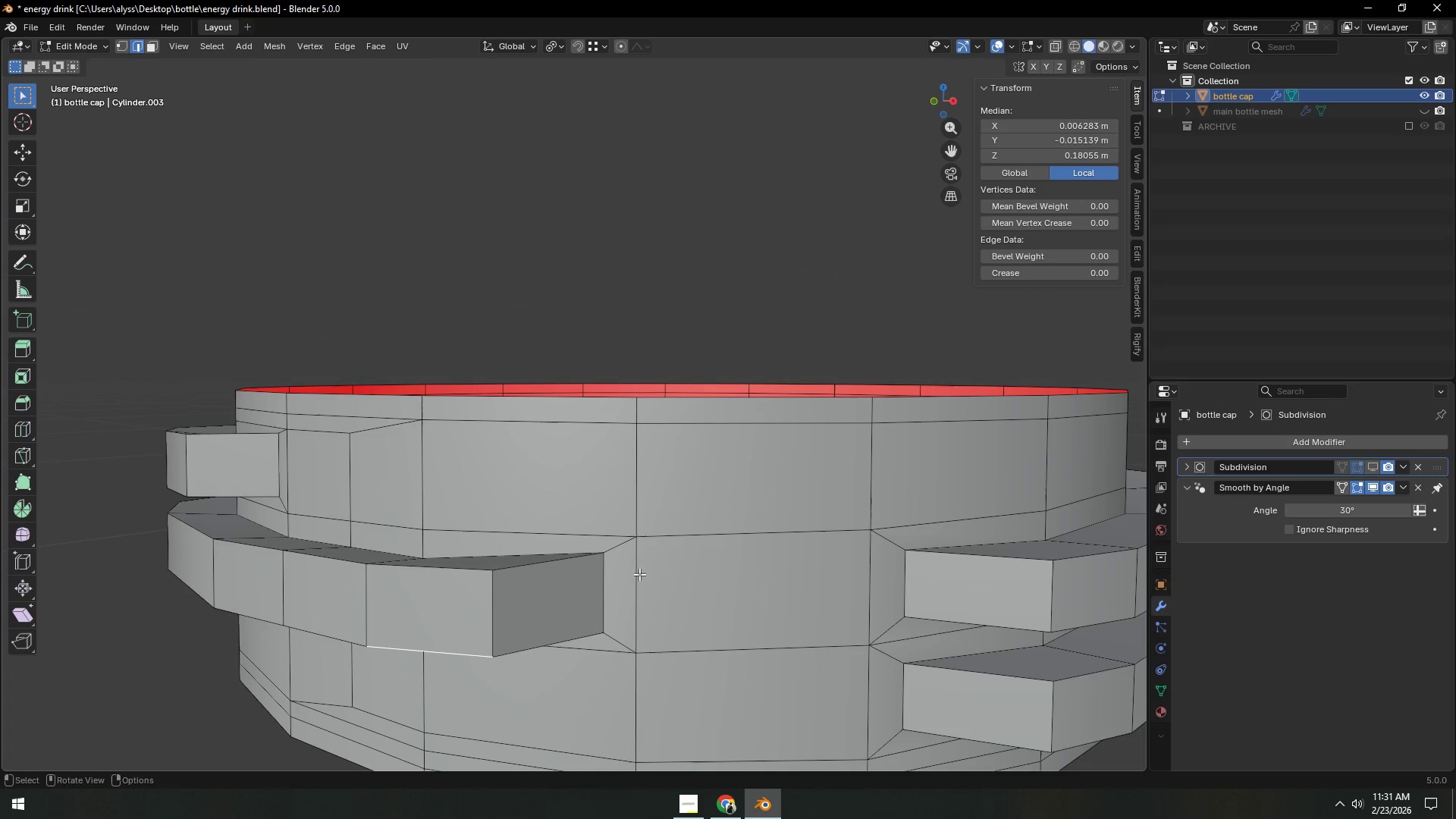 
key(1)
 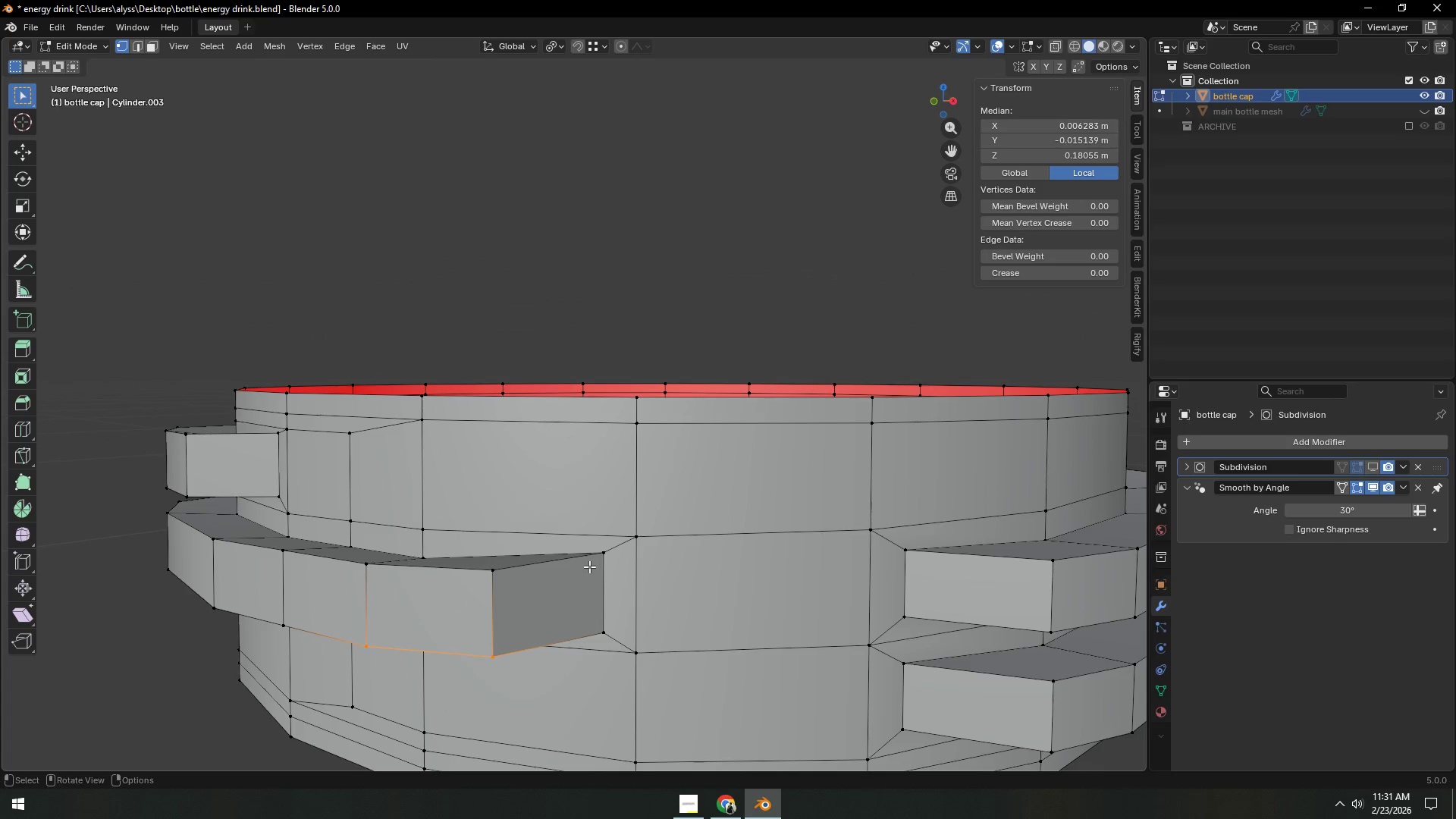 
scroll: coordinate [660, 566], scroll_direction: up, amount: 2.0
 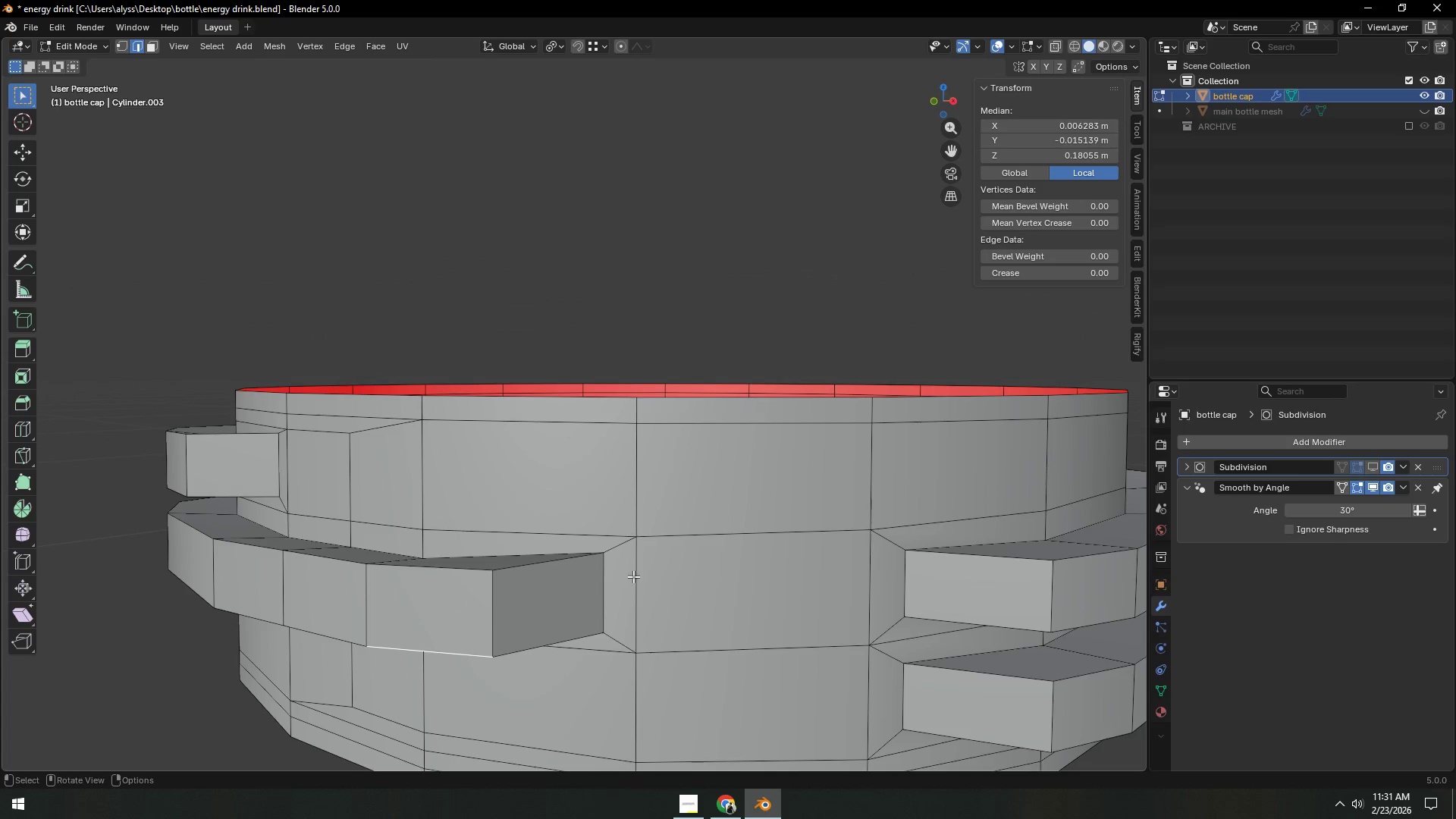 
left_click([600, 554])
 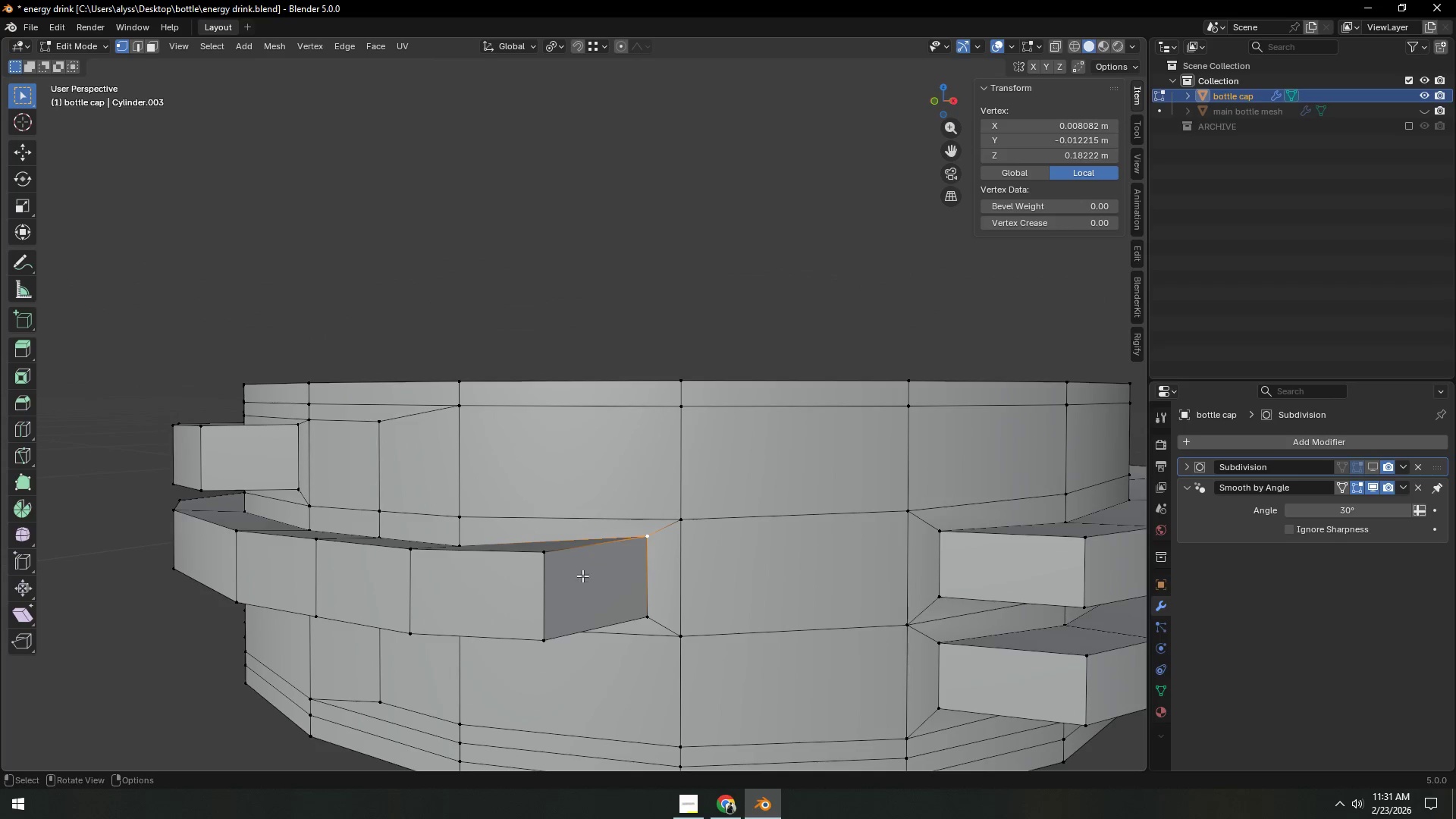 
type(GZ)
 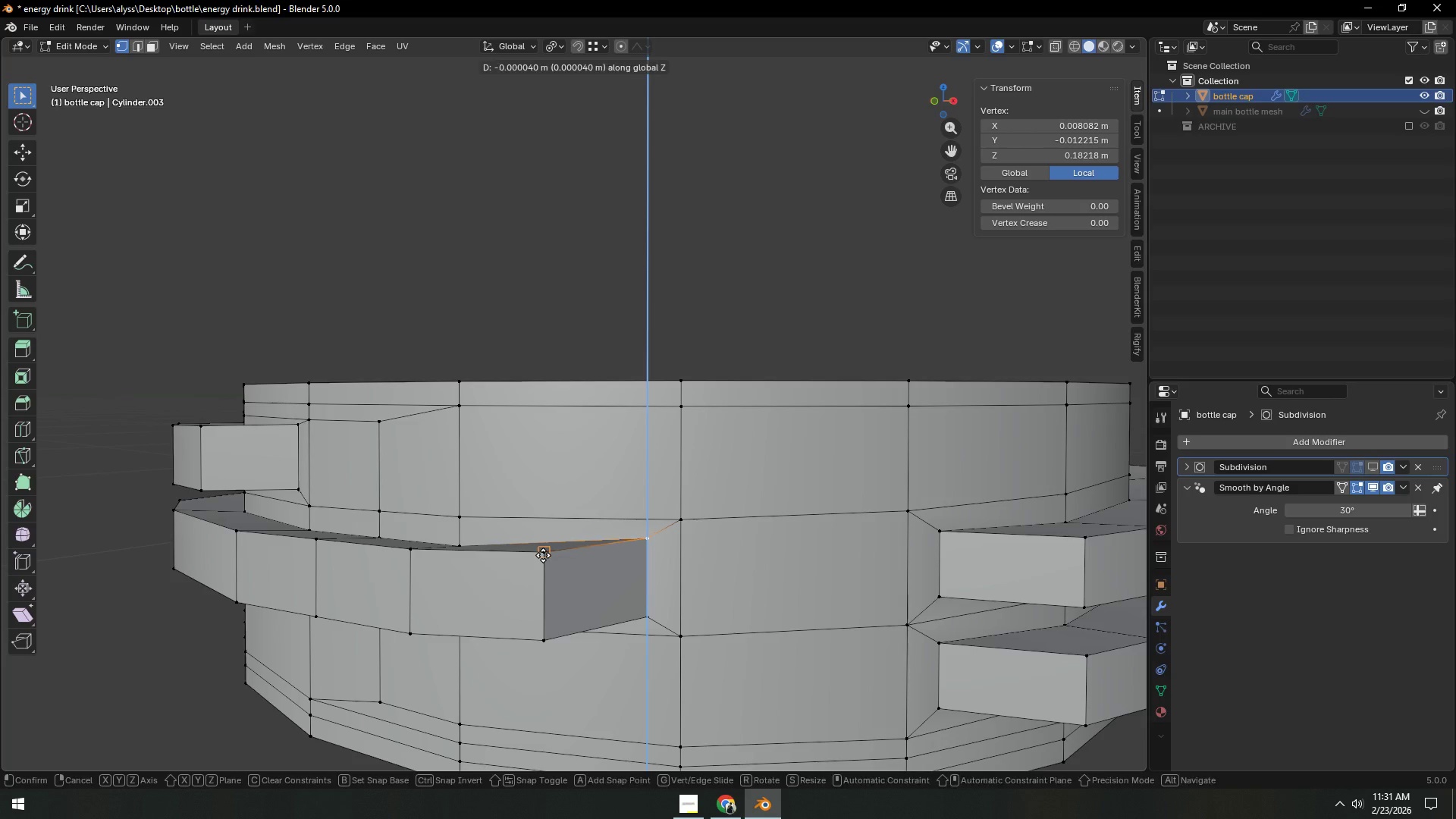 
hold_key(key=ControlLeft, duration=0.81)
 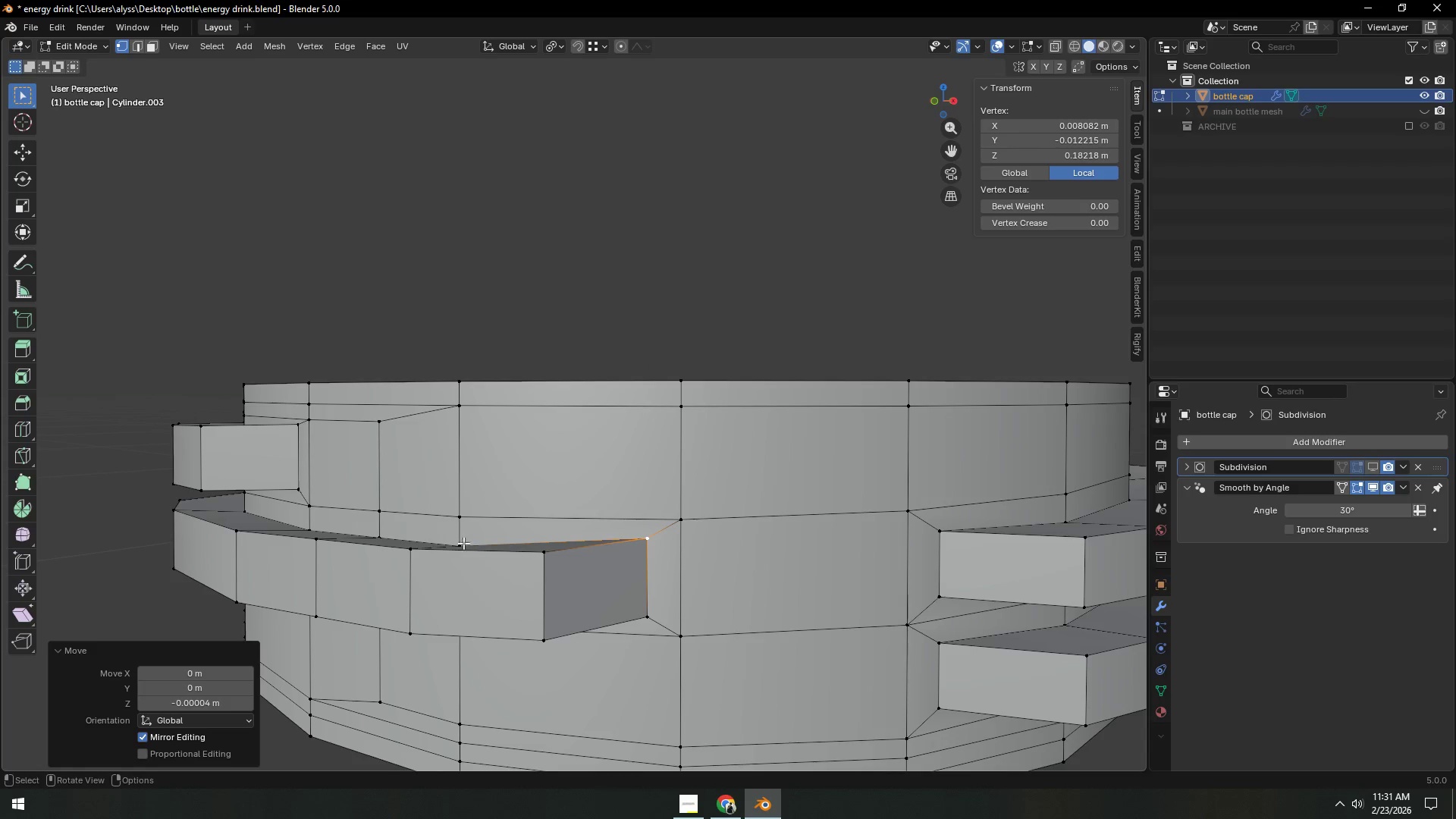 
hold_key(key=ControlLeft, duration=1.72)
 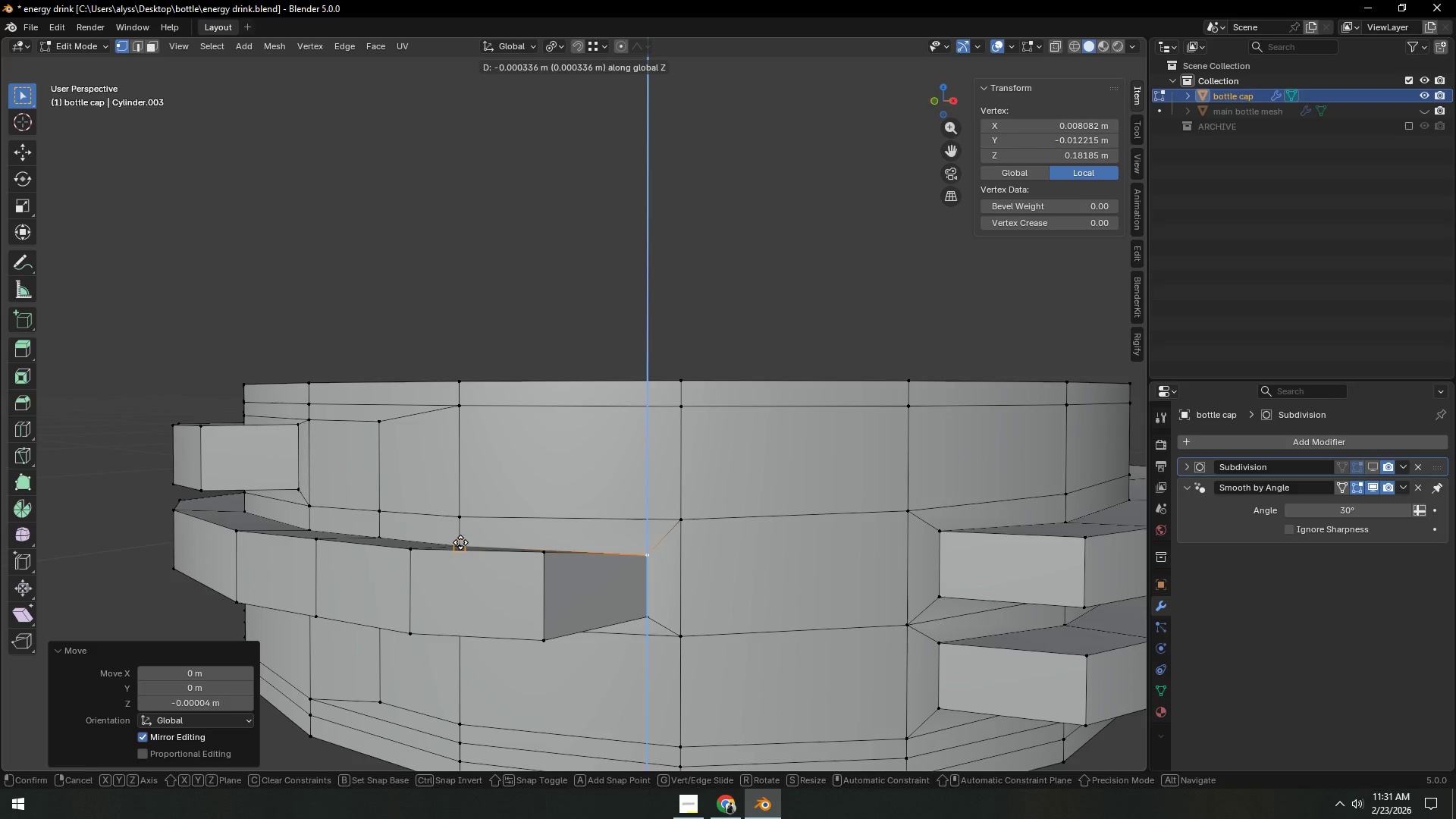 
type(GZ)
 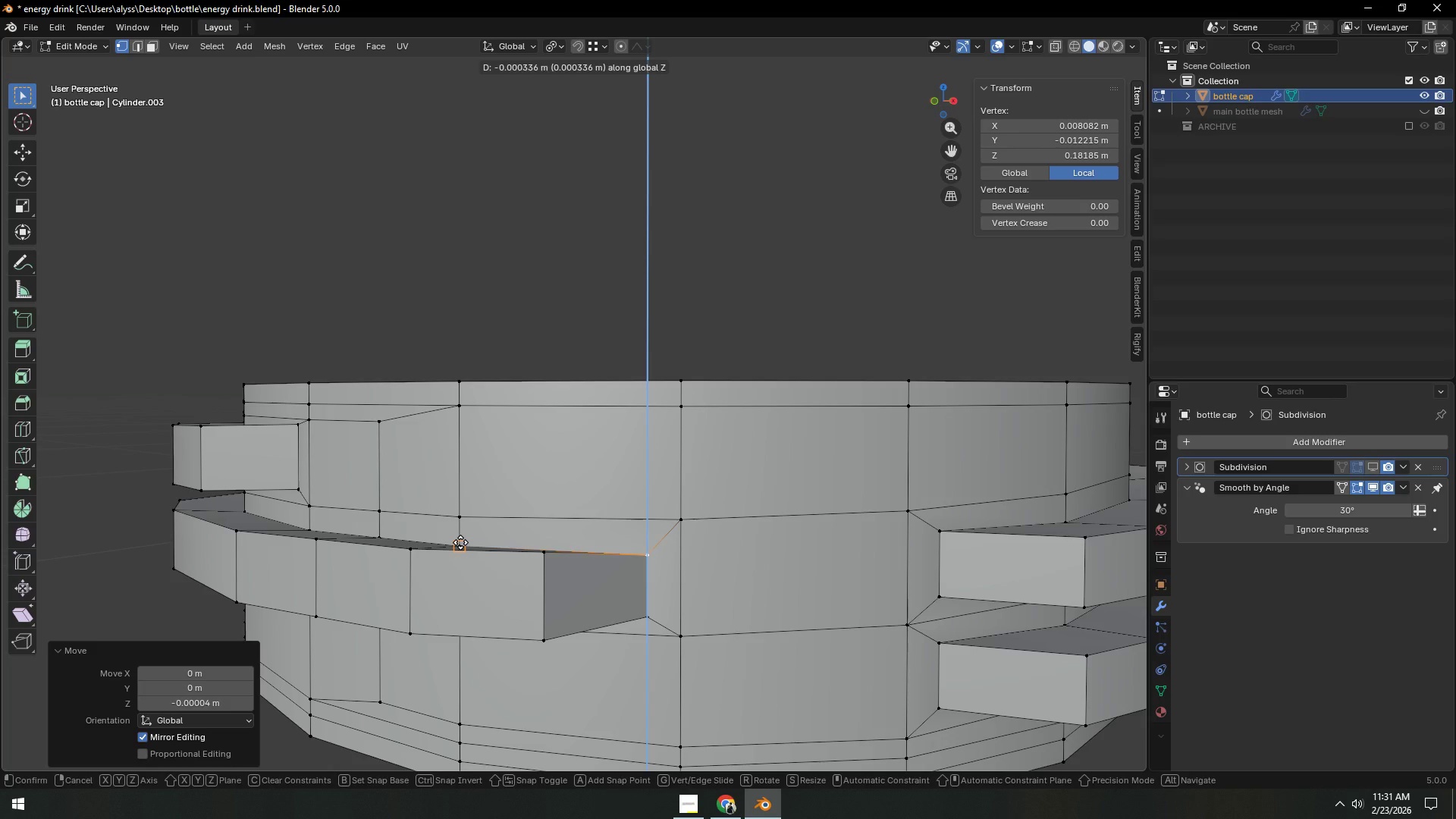 
hold_key(key=ControlLeft, duration=0.95)
right_click([460, 542])
 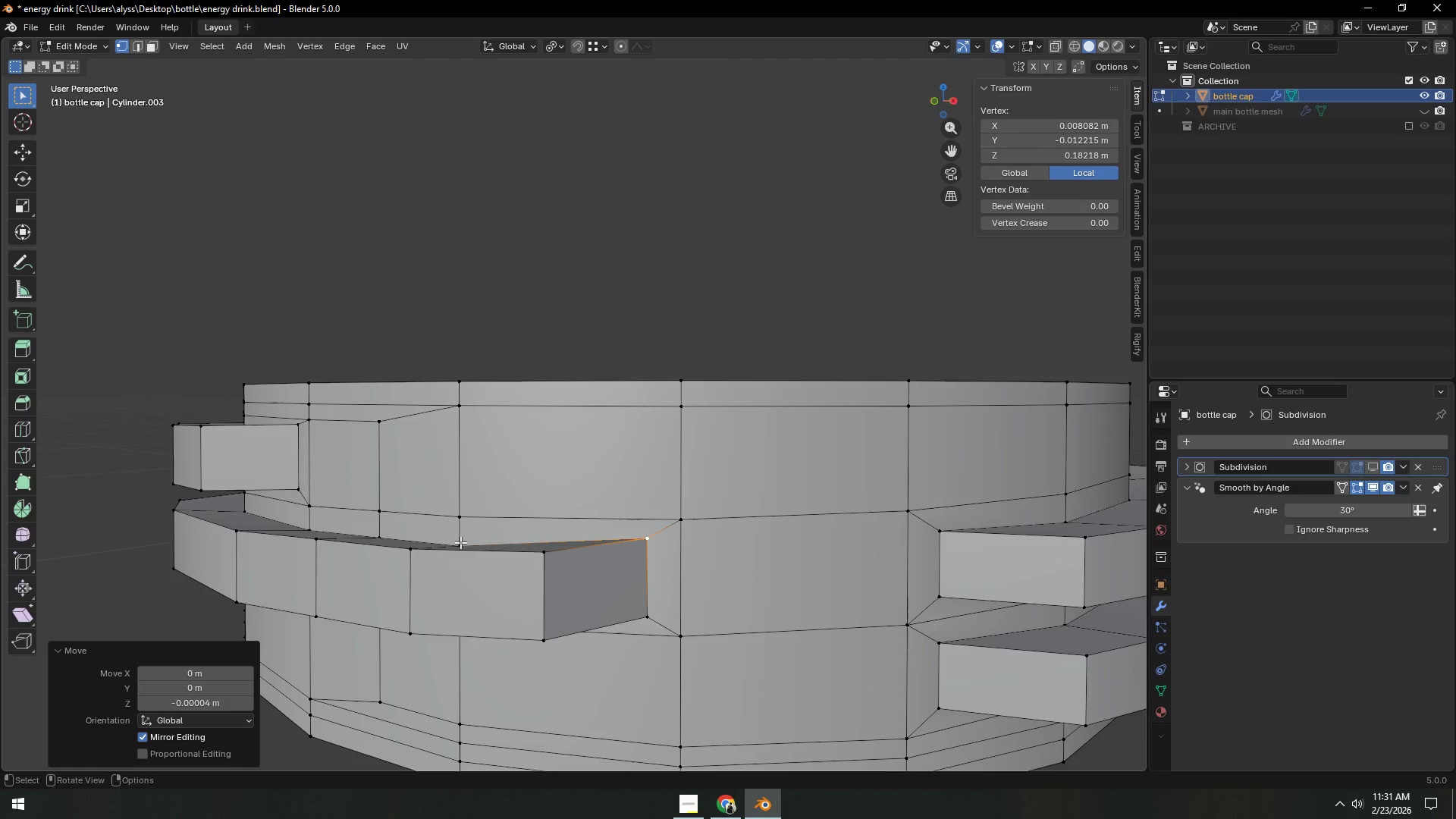 
hold_key(key=ControlLeft, duration=15.31)
scroll: coordinate [510, 549], scroll_direction: down, amount: 2.0
 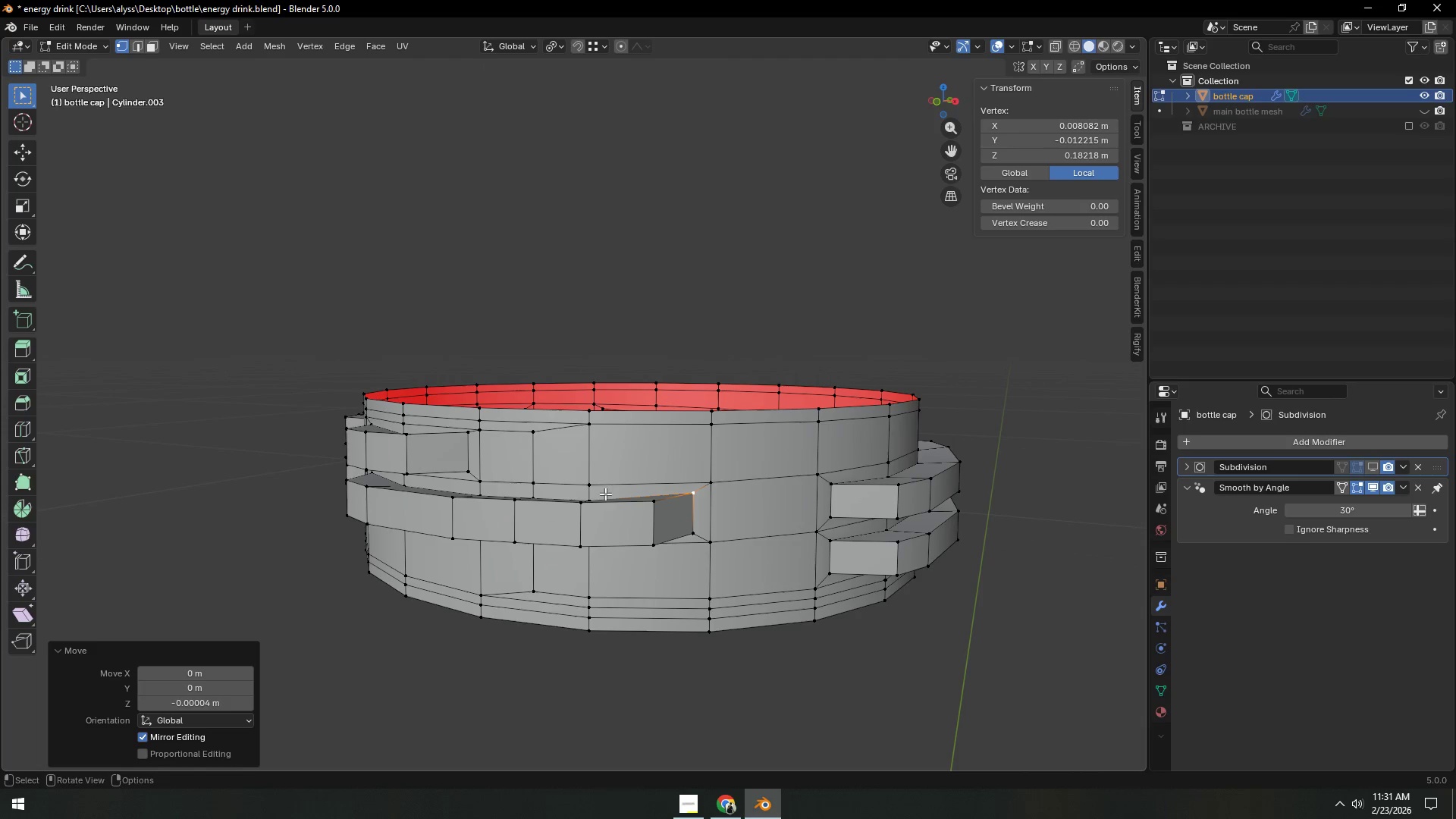 
key(3)
 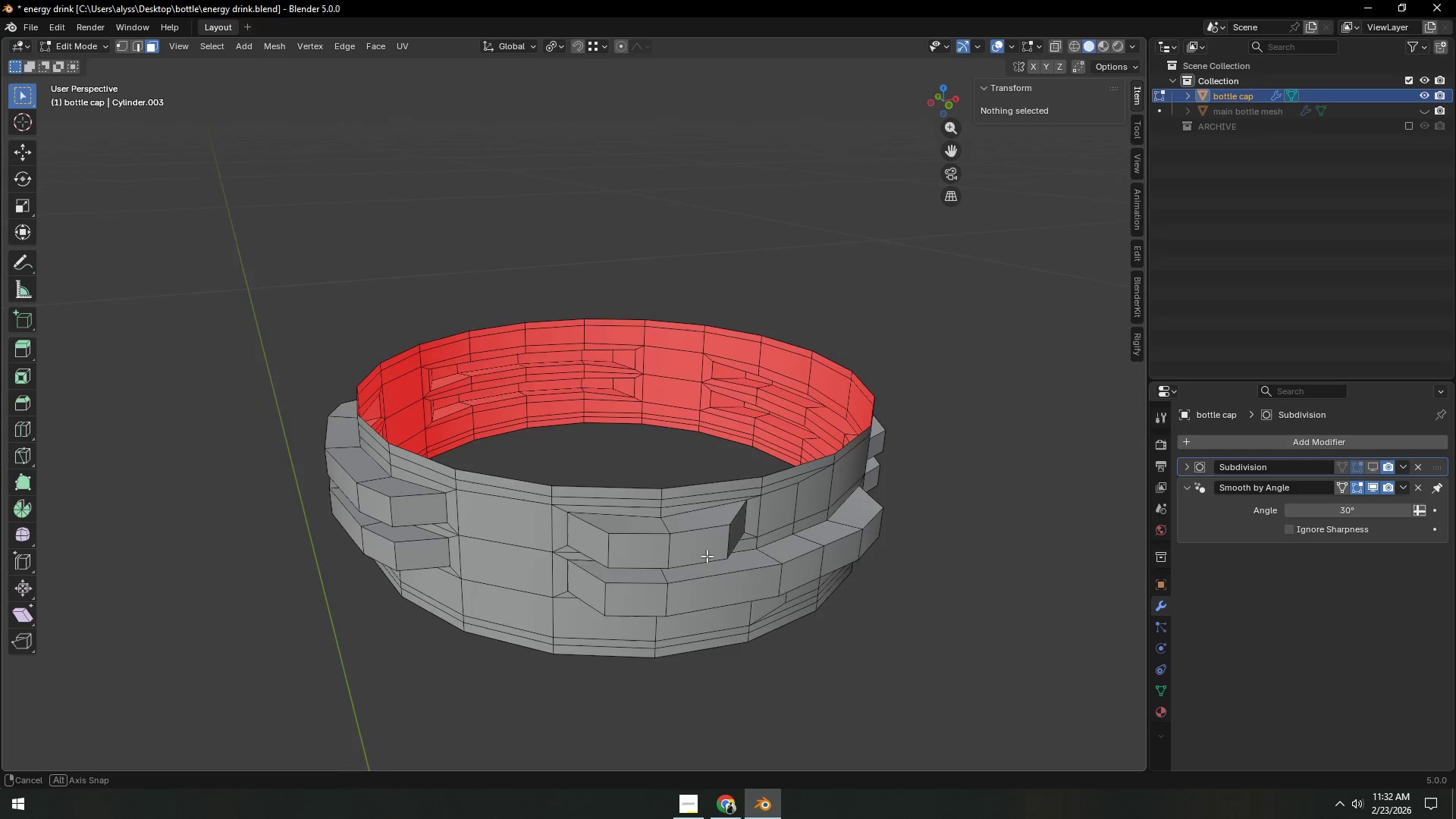 
scroll: coordinate [659, 544], scroll_direction: up, amount: 2.0
 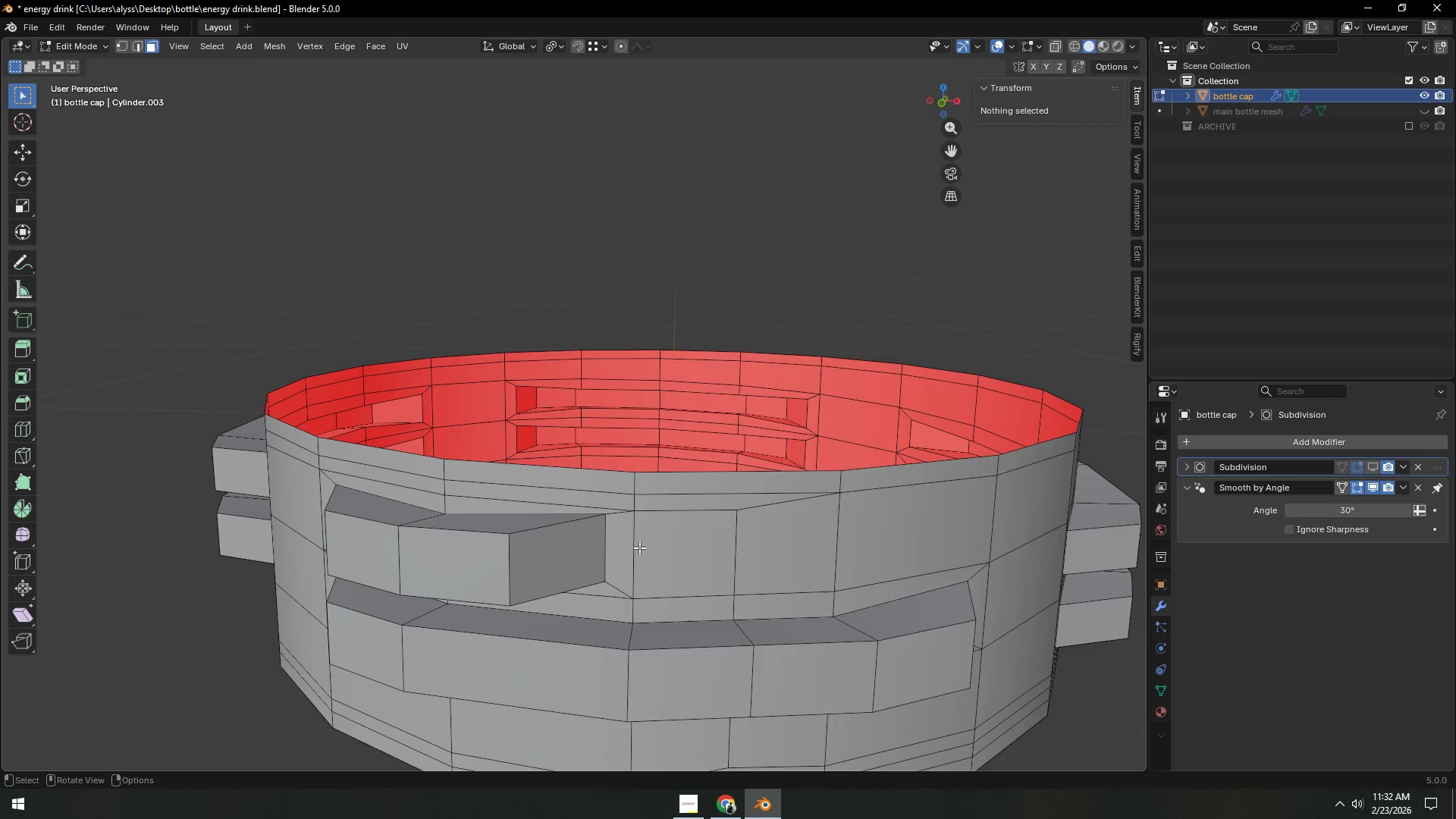 
scroll: coordinate [630, 560], scroll_direction: none, amount: 0.0
 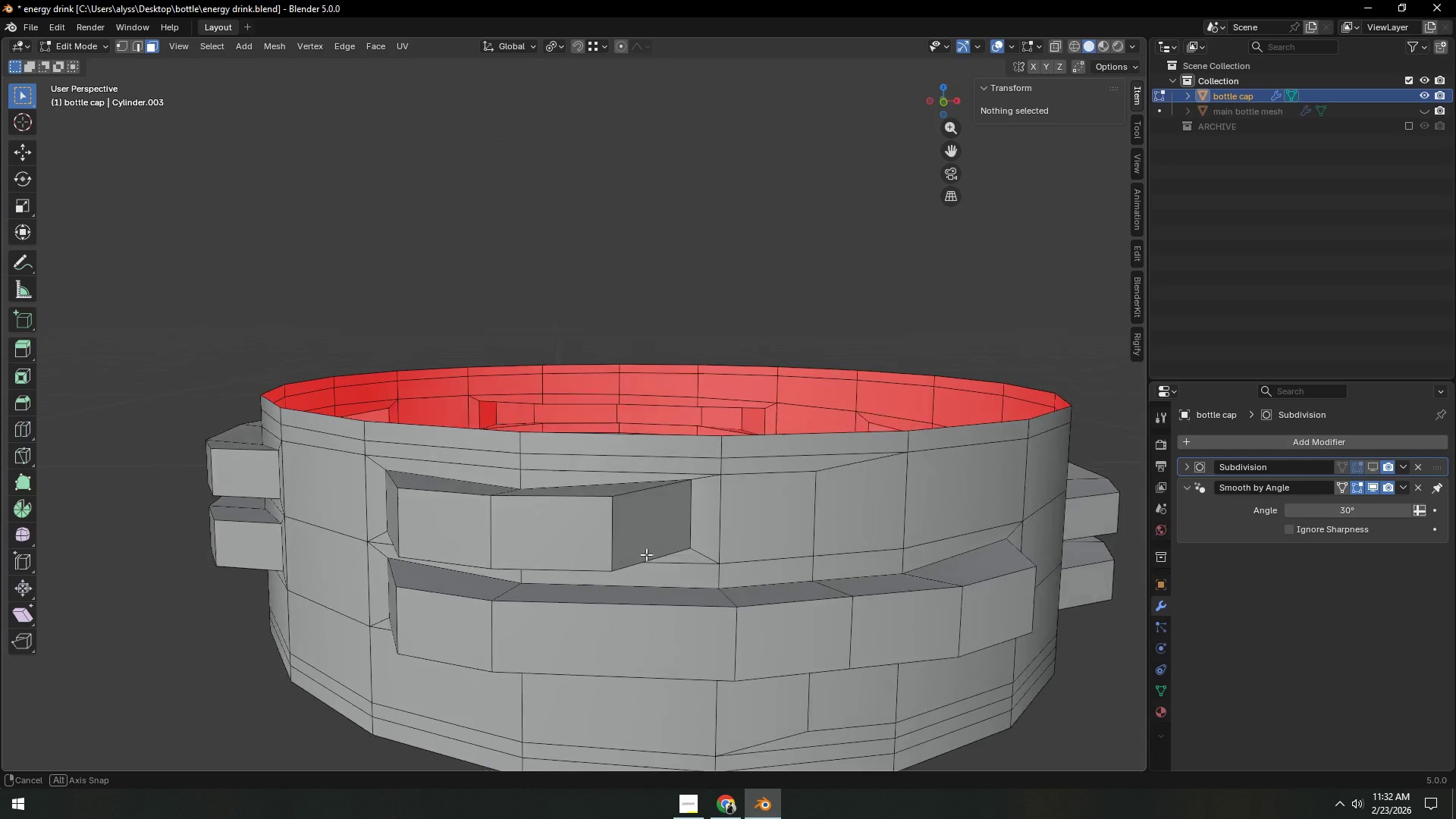 
scroll: coordinate [648, 557], scroll_direction: down, amount: 3.0
 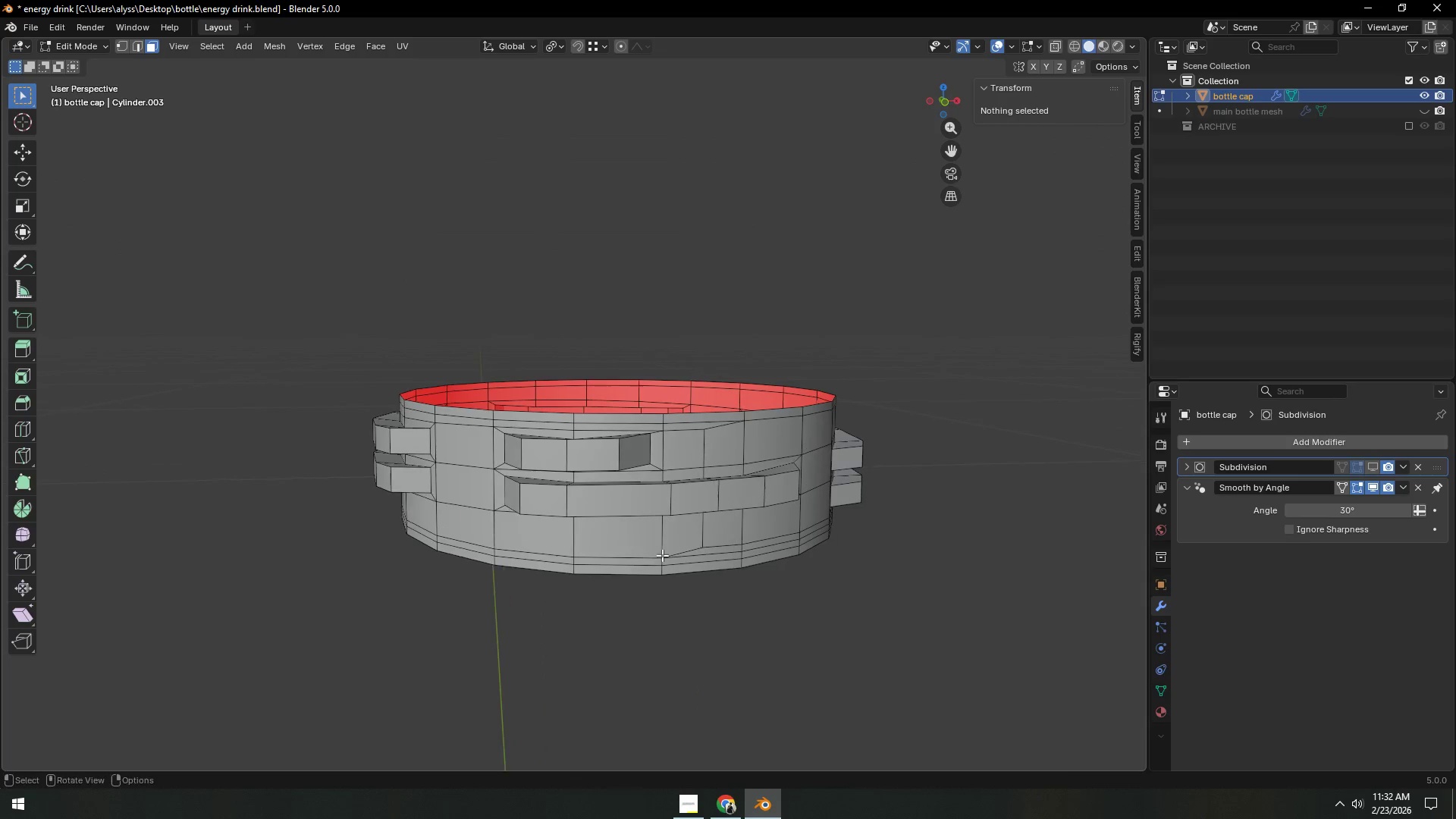 
key(3)
 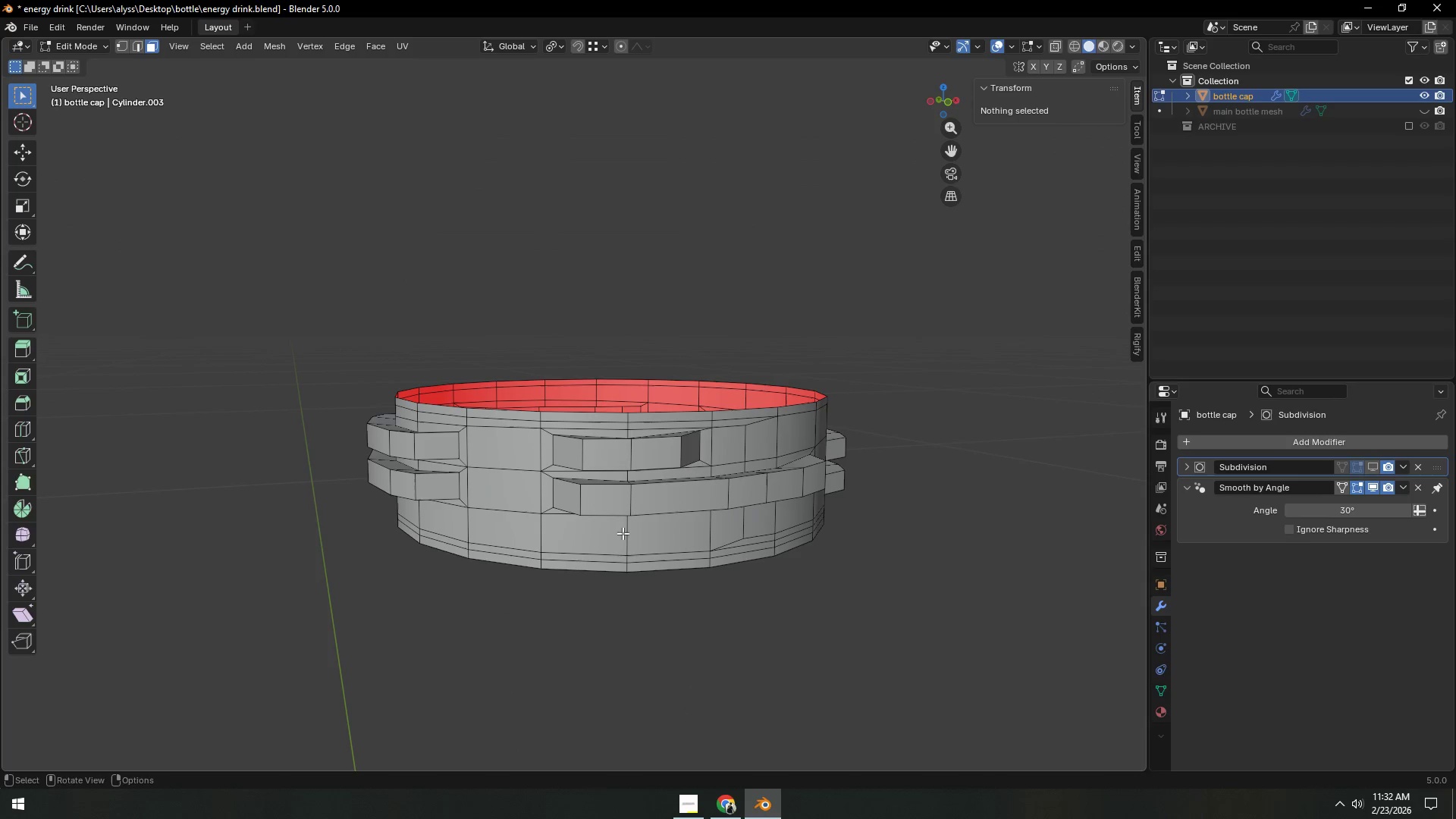 
left_click([610, 510])
 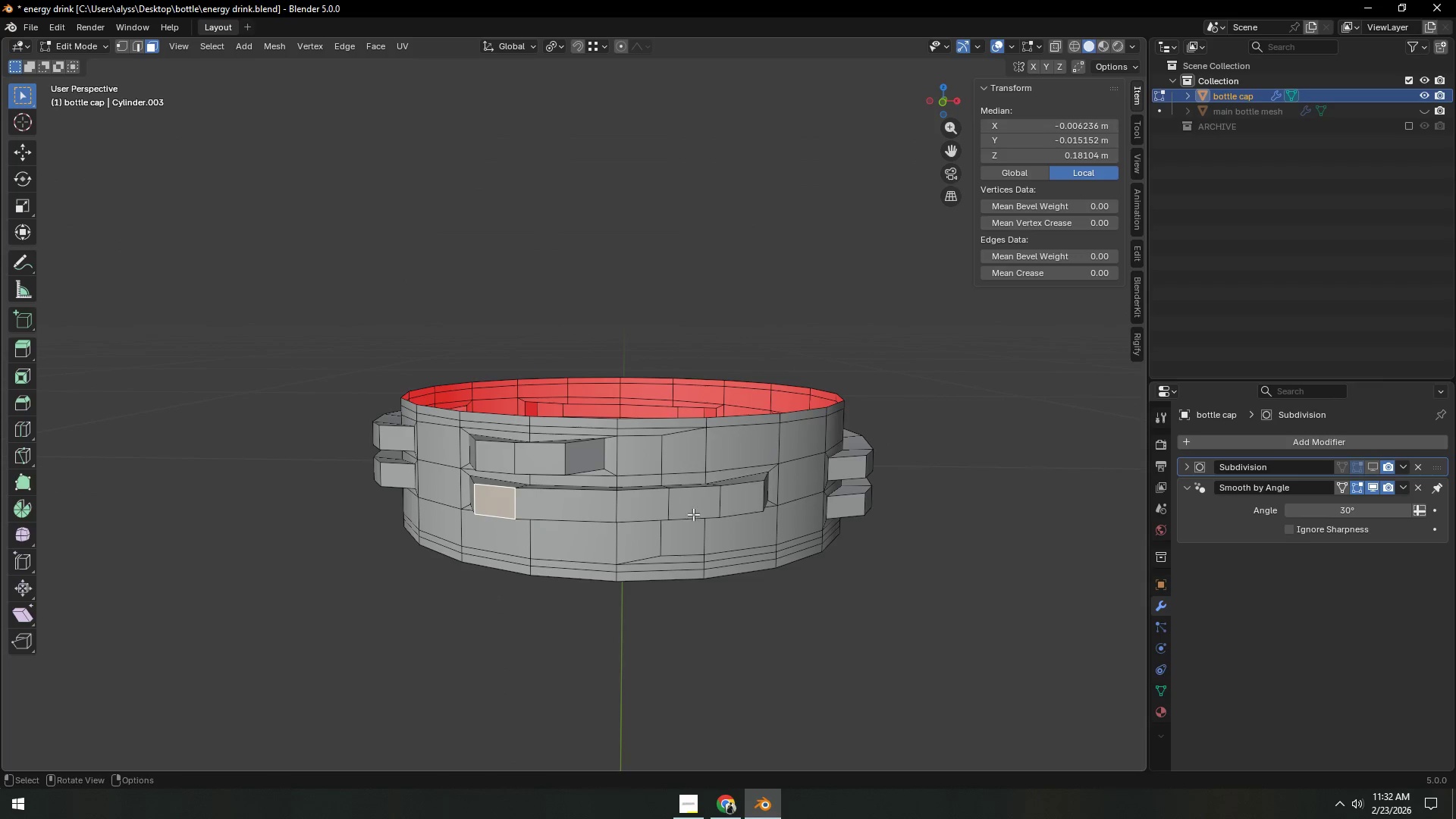 
left_click([739, 506])
 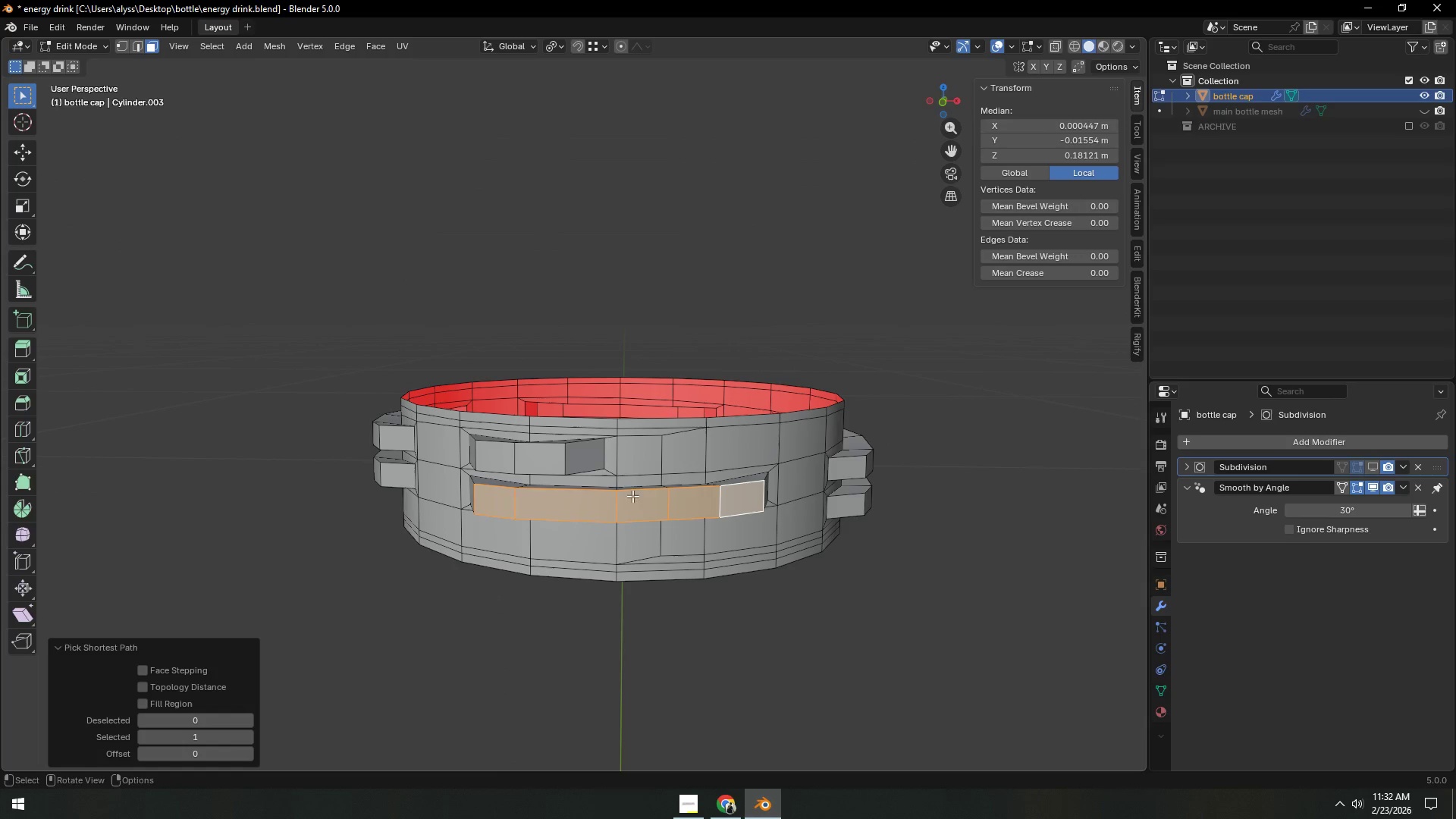 
key(Shift+ShiftLeft)
 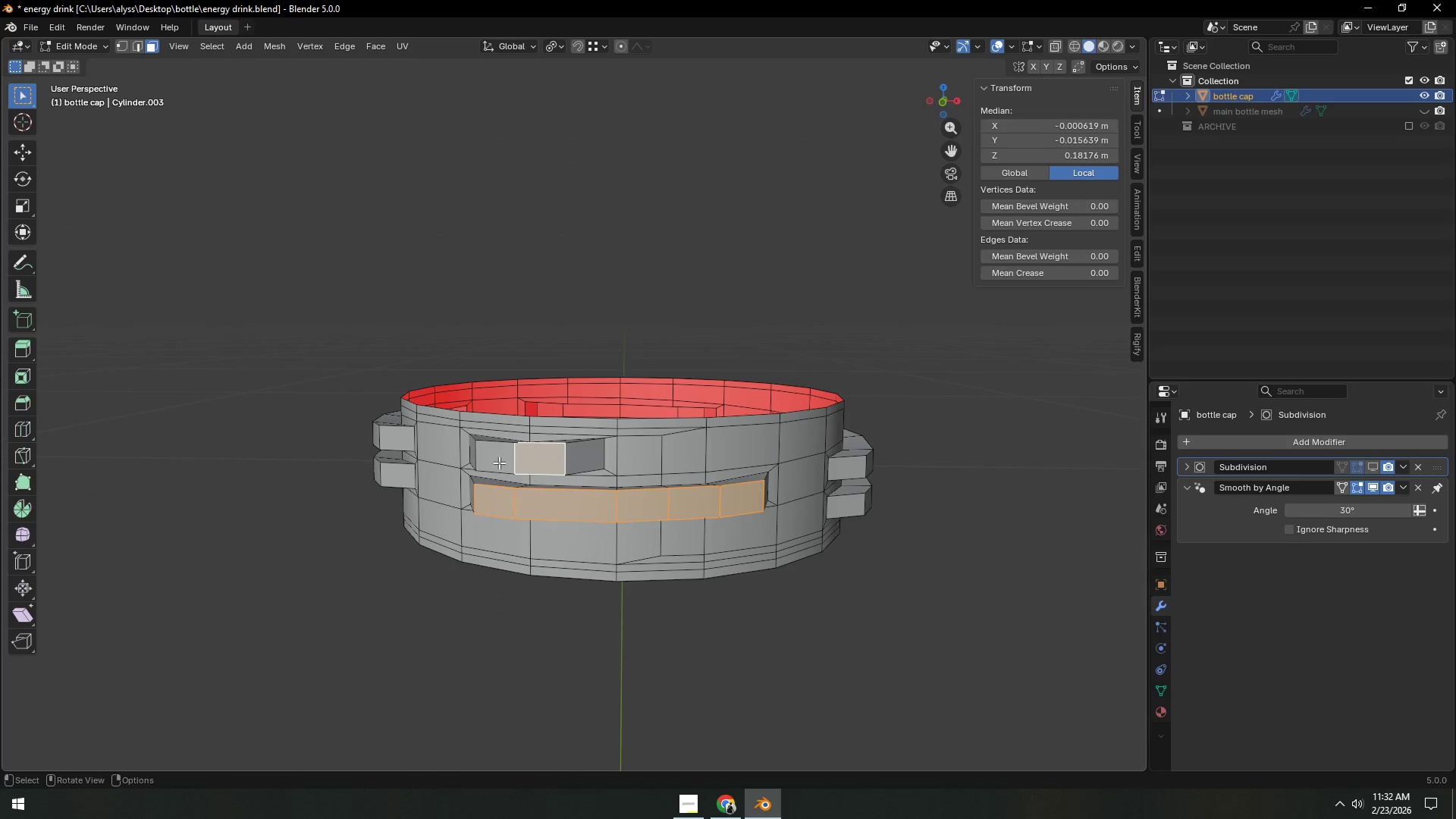 
key(Control+ControlLeft)
 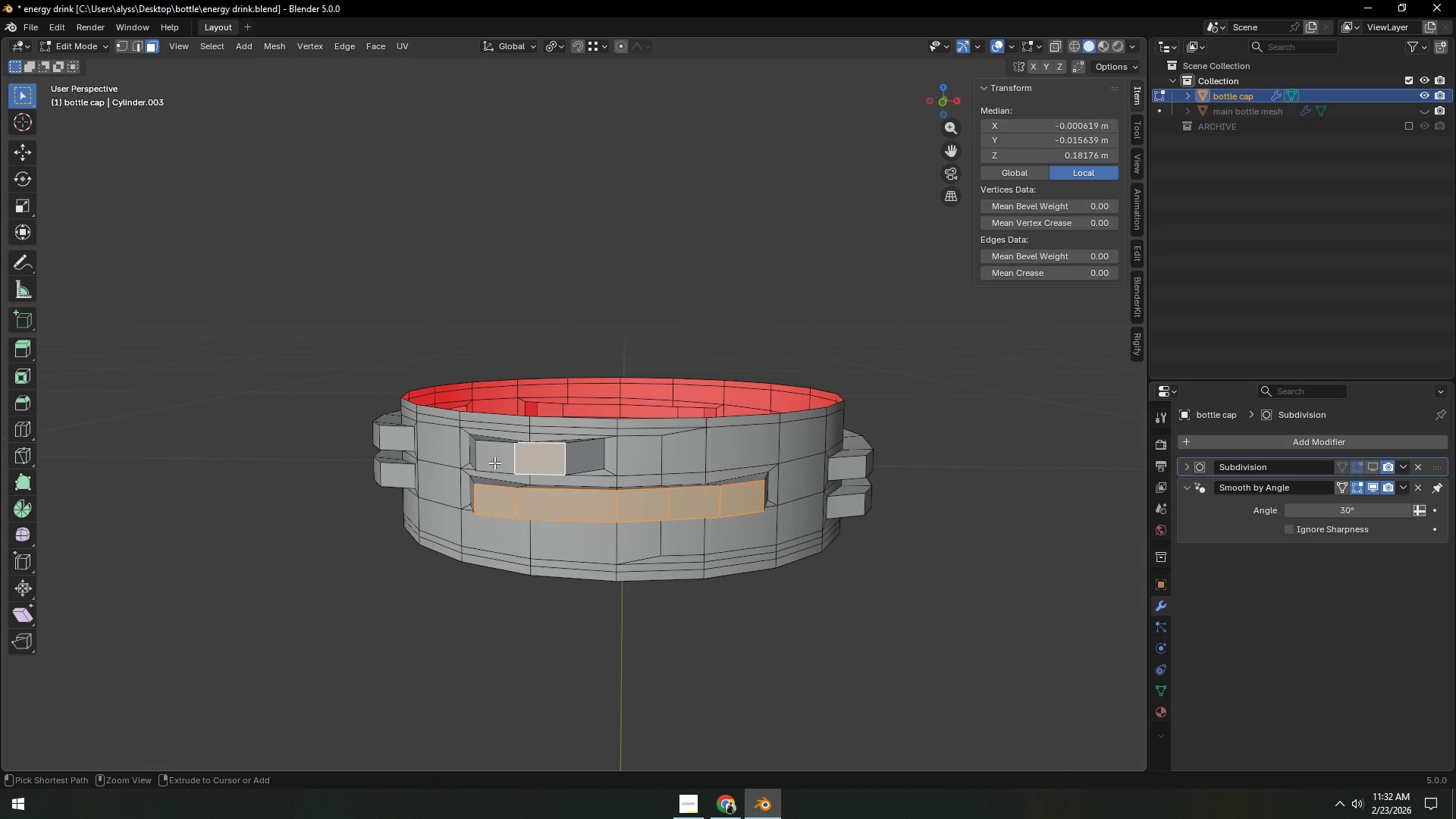 
double_click([494, 463])
 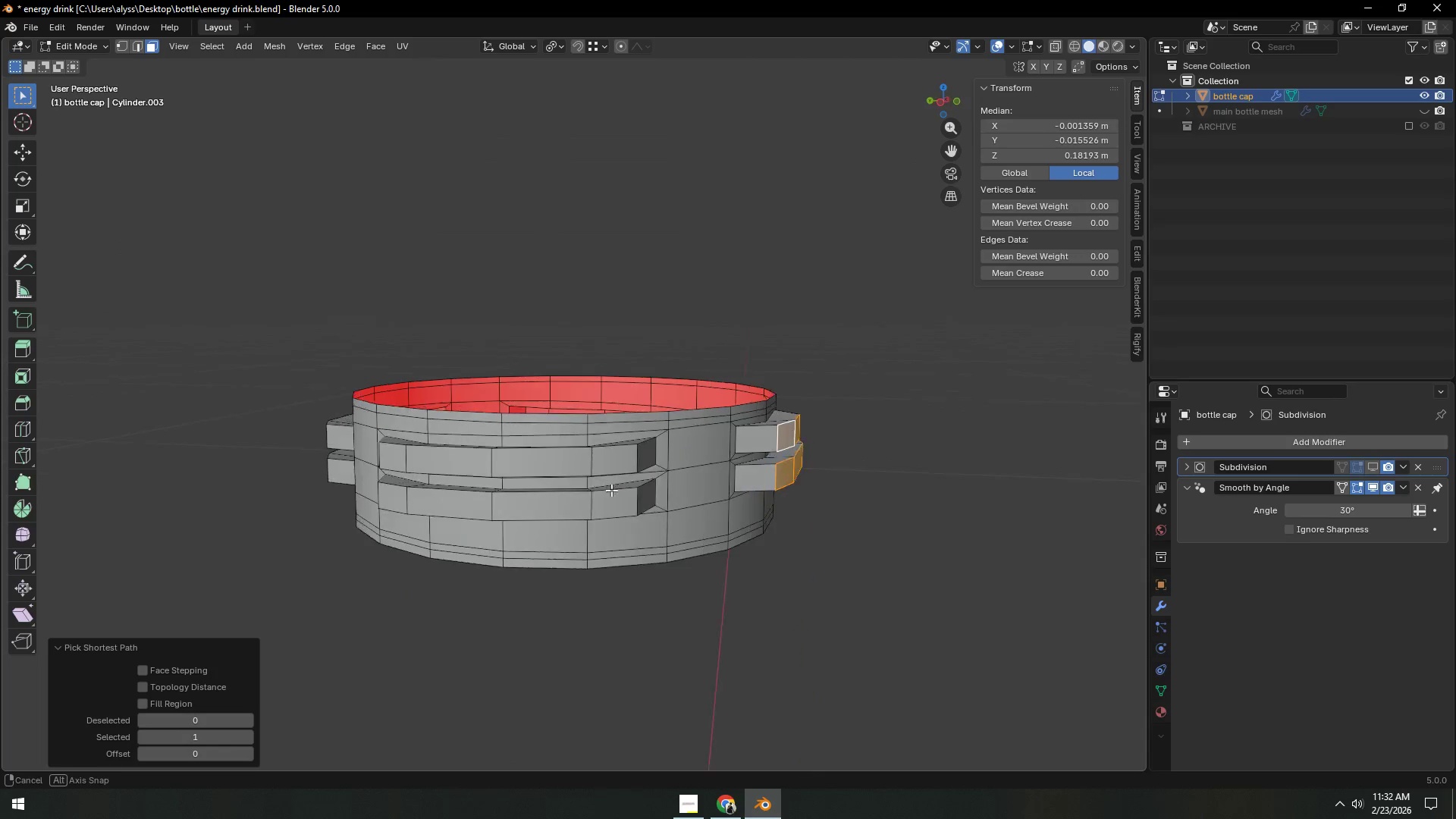 
key(Shift+ShiftLeft)
 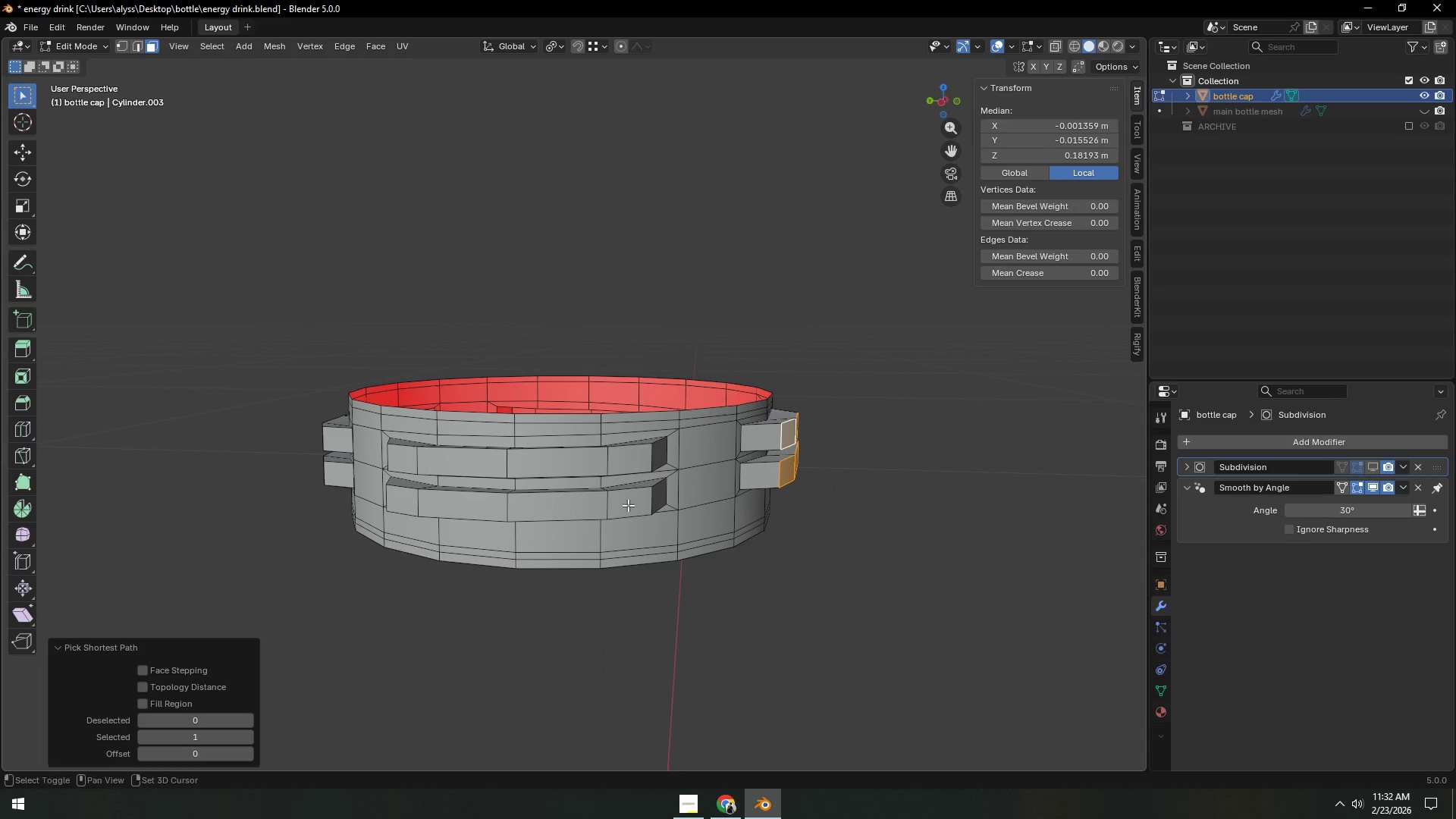 
left_click([628, 505])
 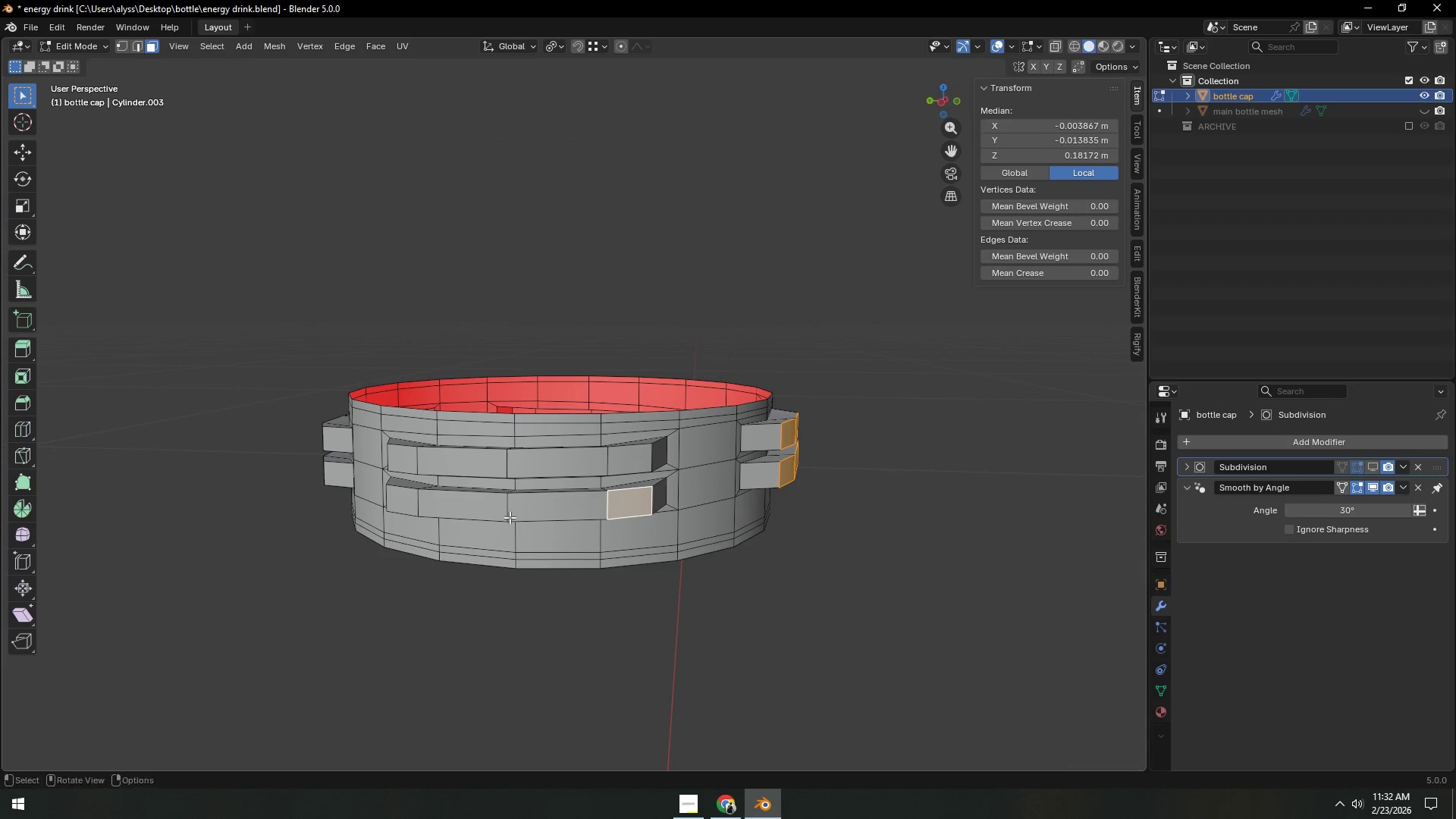 
hold_key(key=ControlLeft, duration=0.48)
left_click([410, 501])
 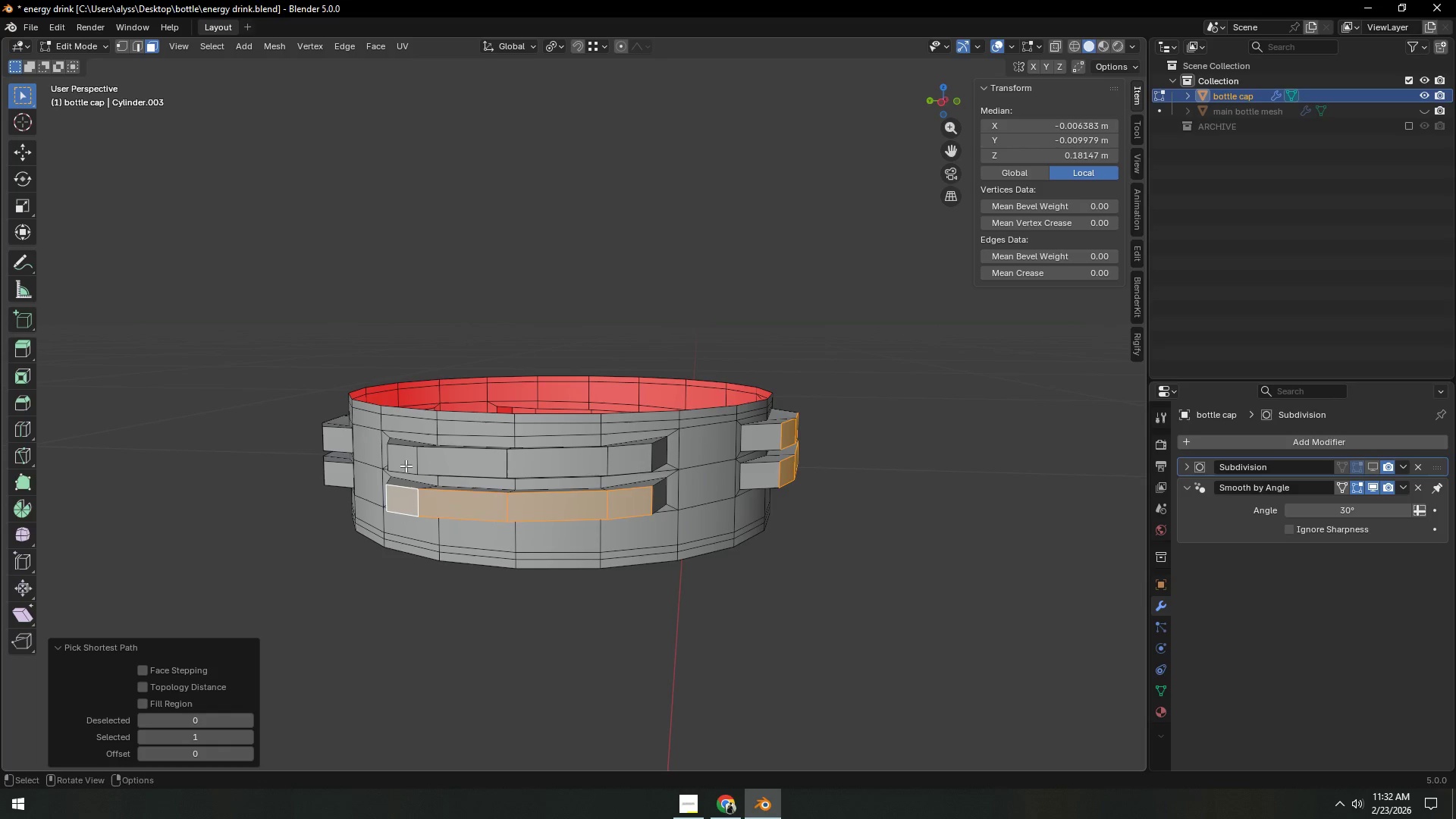 
key(Shift+ShiftLeft)
 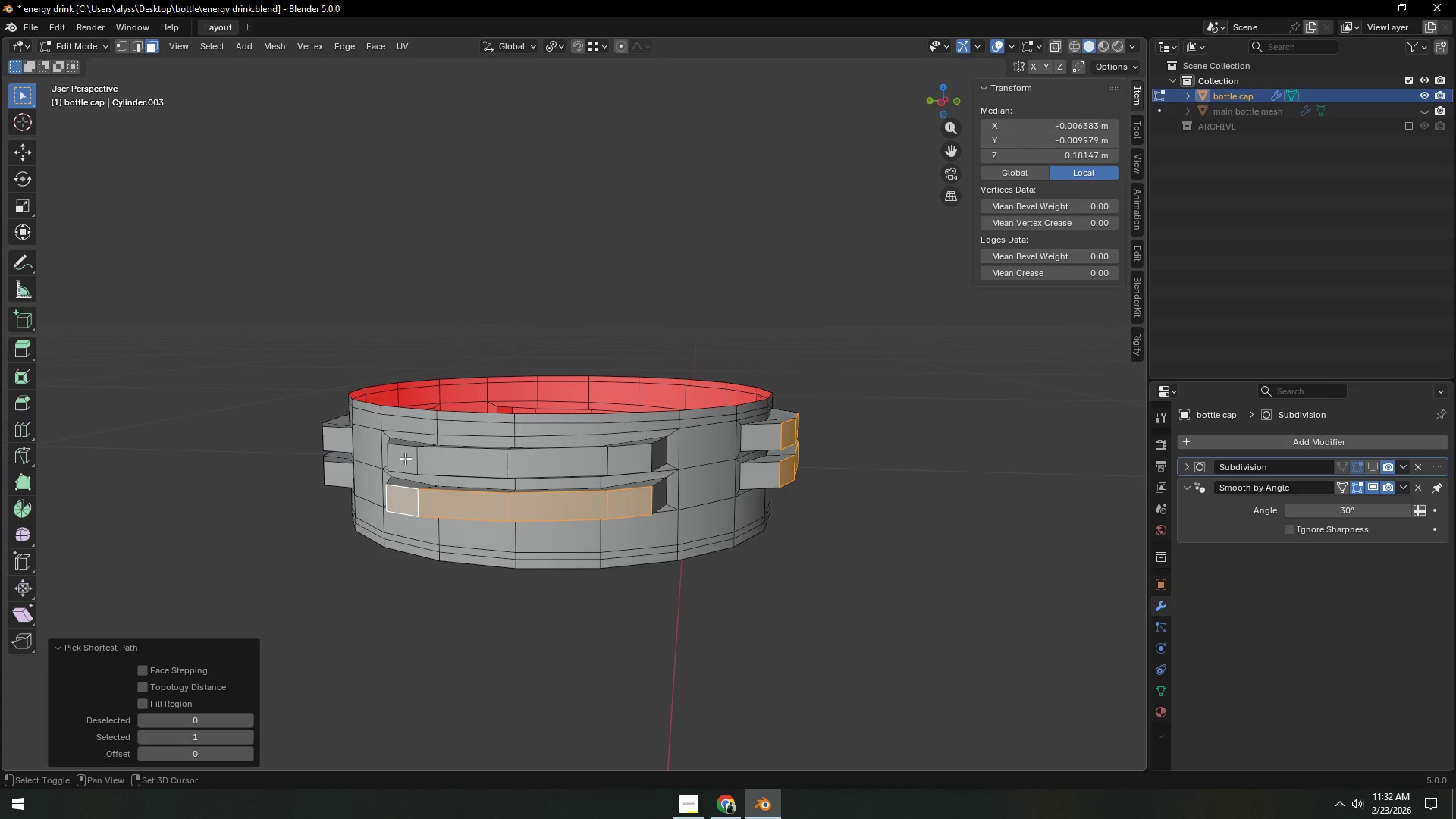 
left_click([405, 458])
 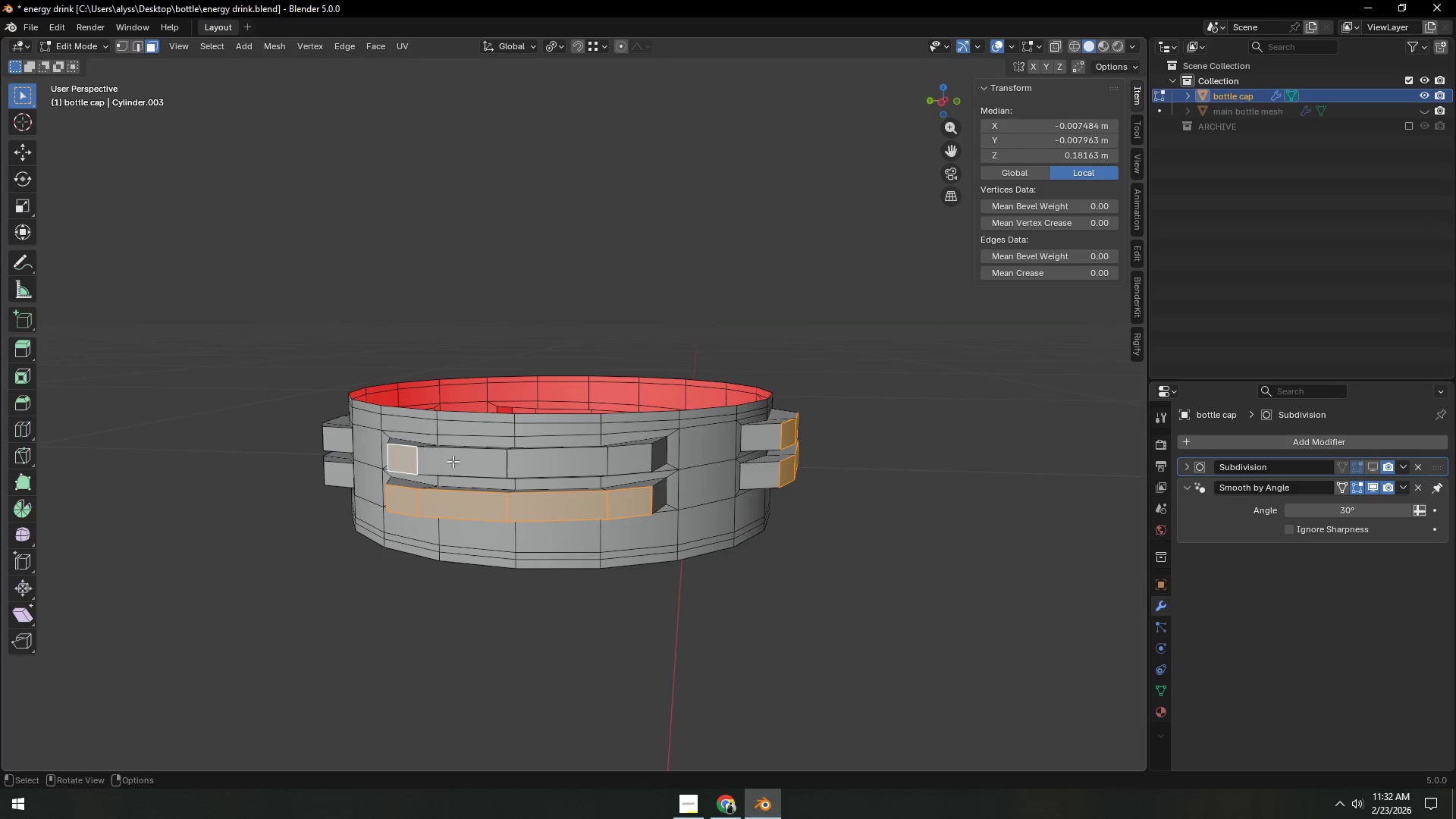 
hold_key(key=ControlLeft, duration=0.47)
left_click([626, 460])
 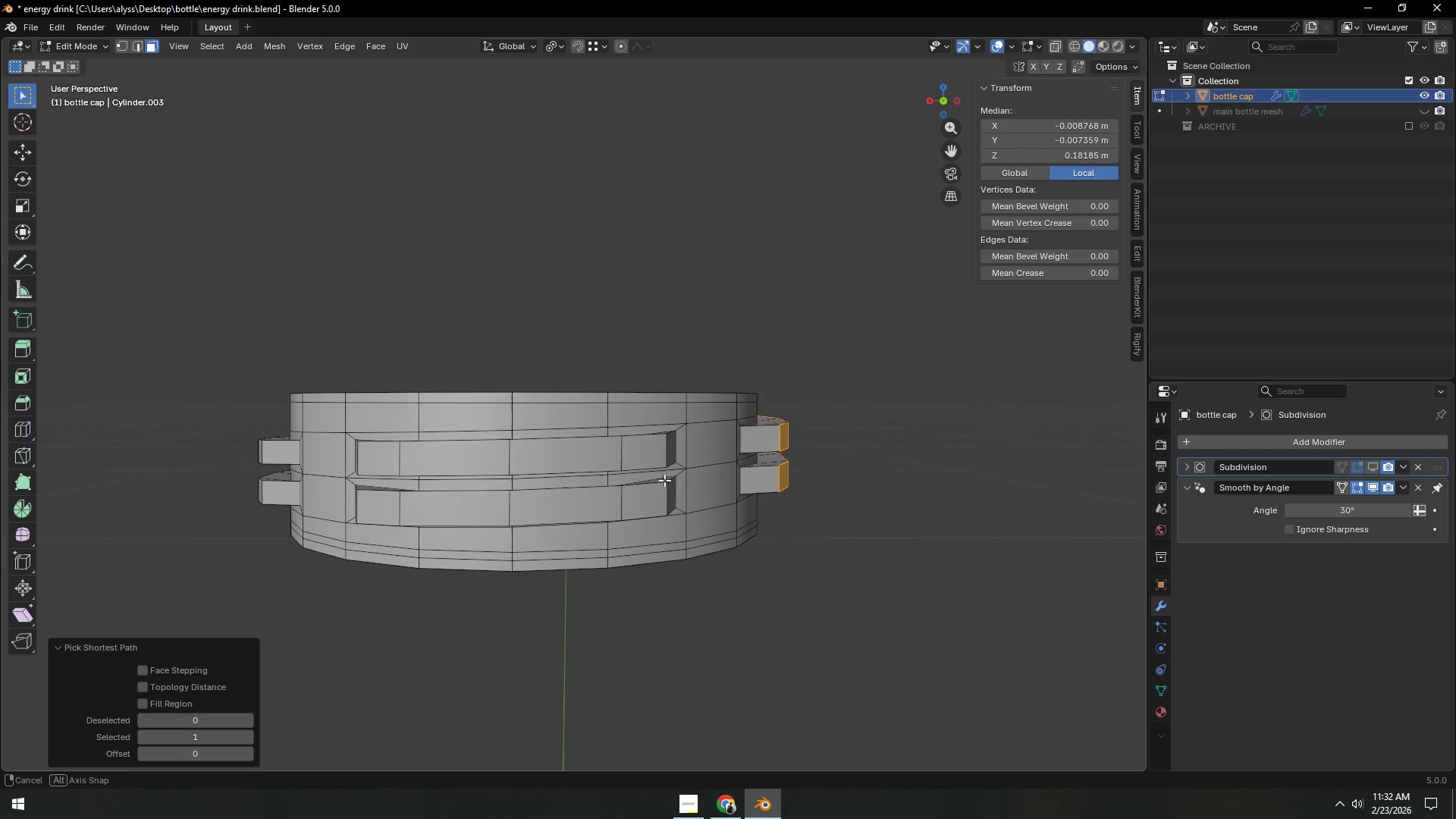 
key(Shift+ShiftLeft)
 